 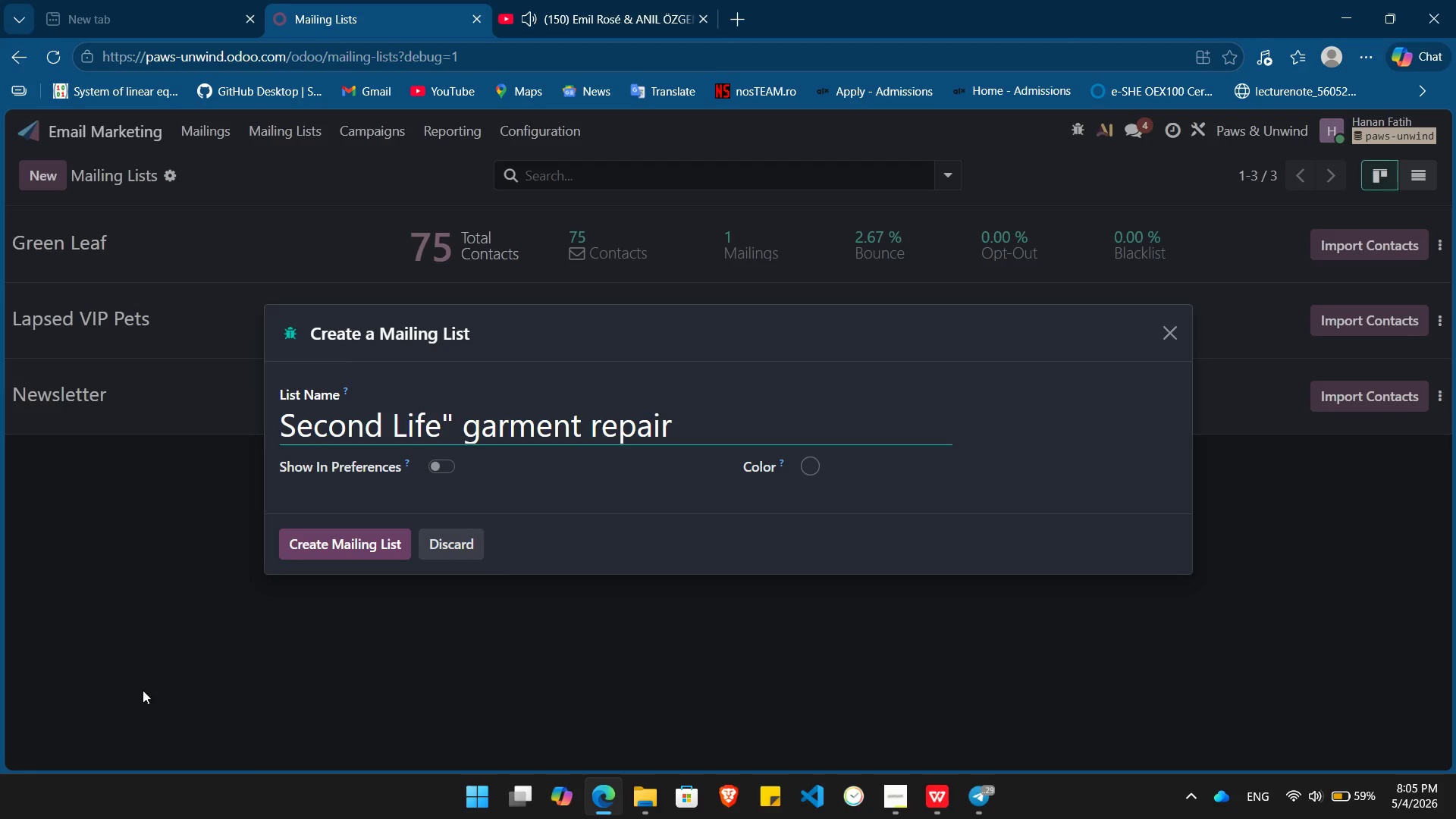 
left_click([454, 423])
 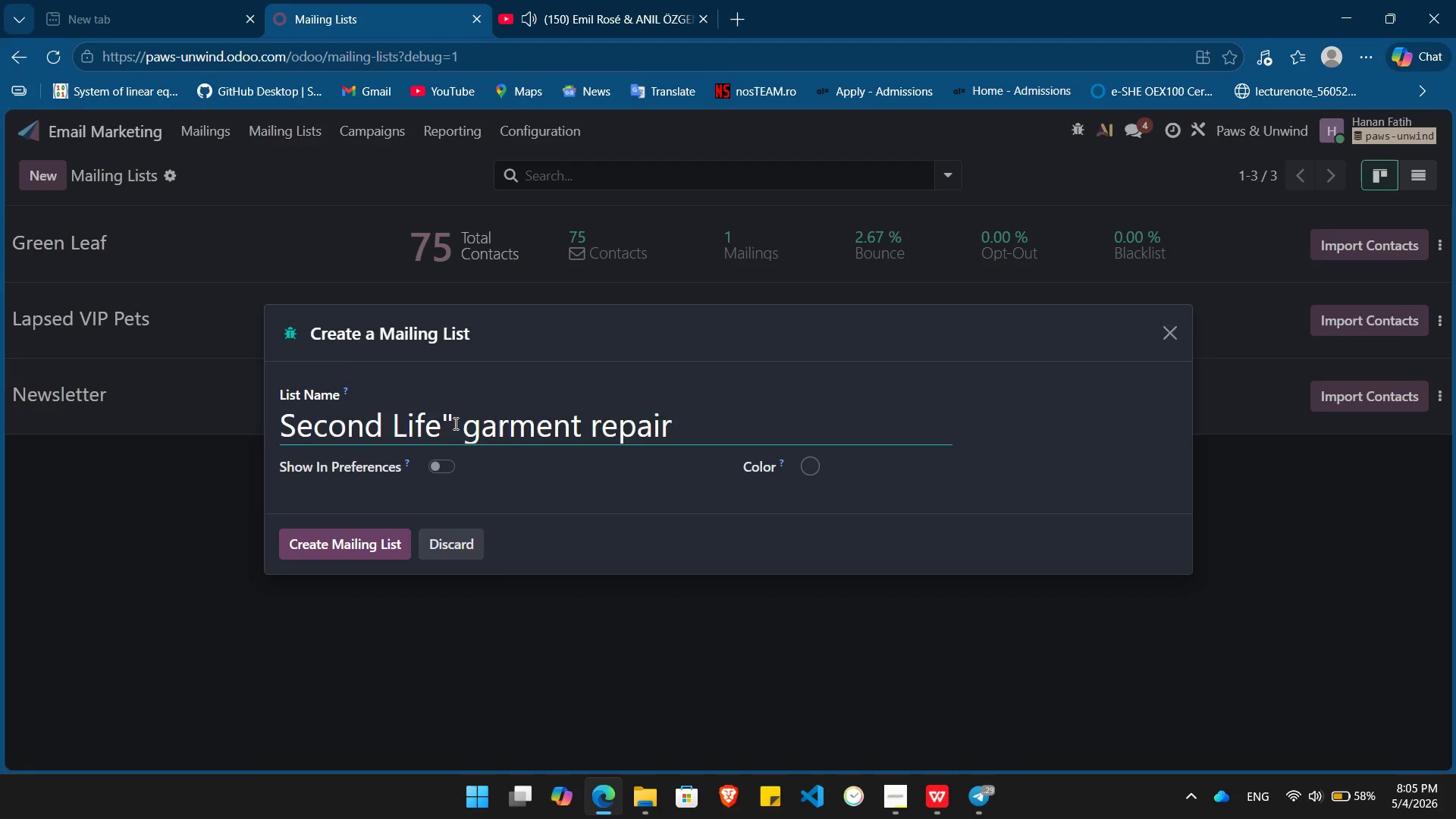 
key(Backspace)
 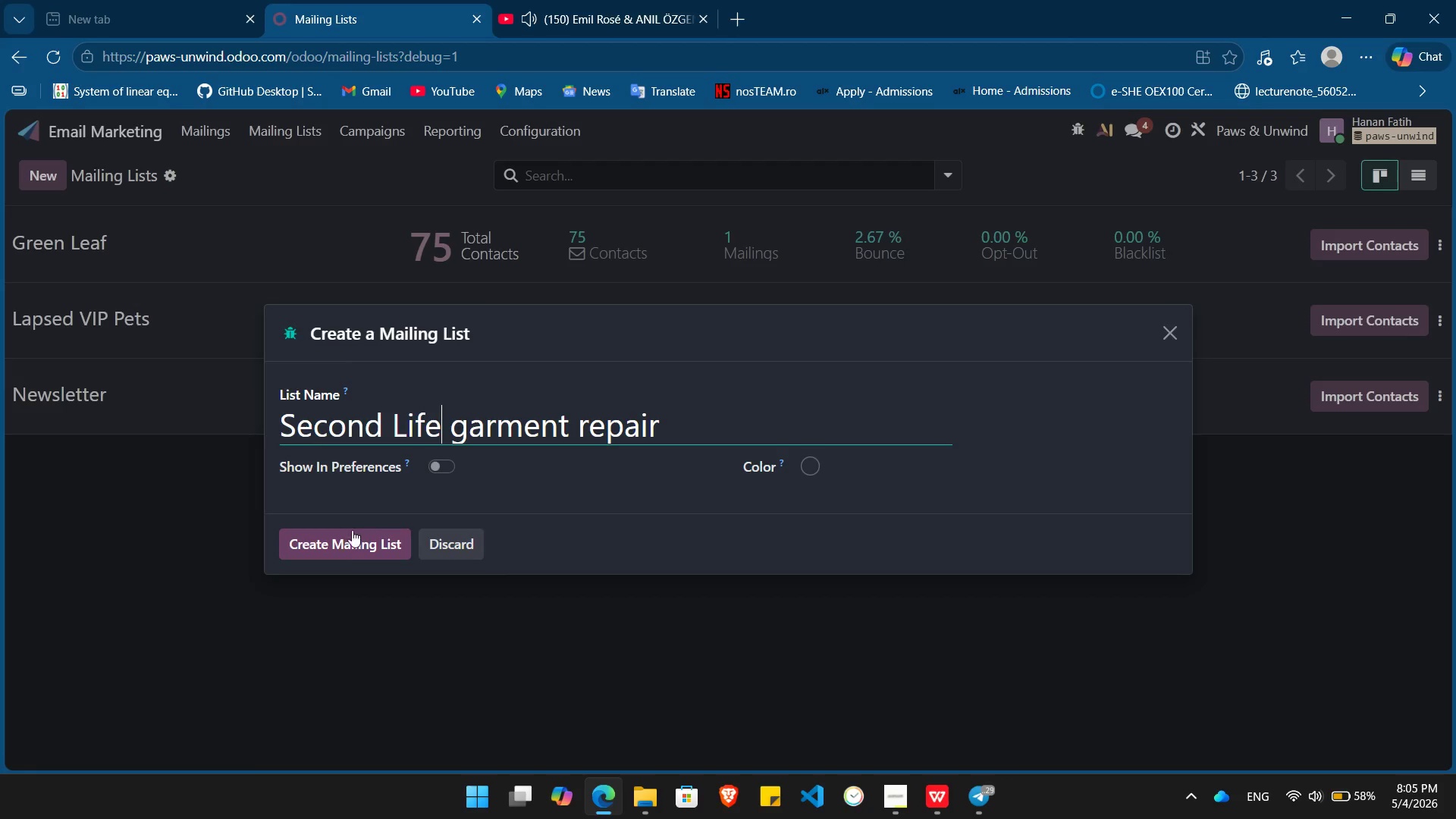 
left_click([344, 546])
 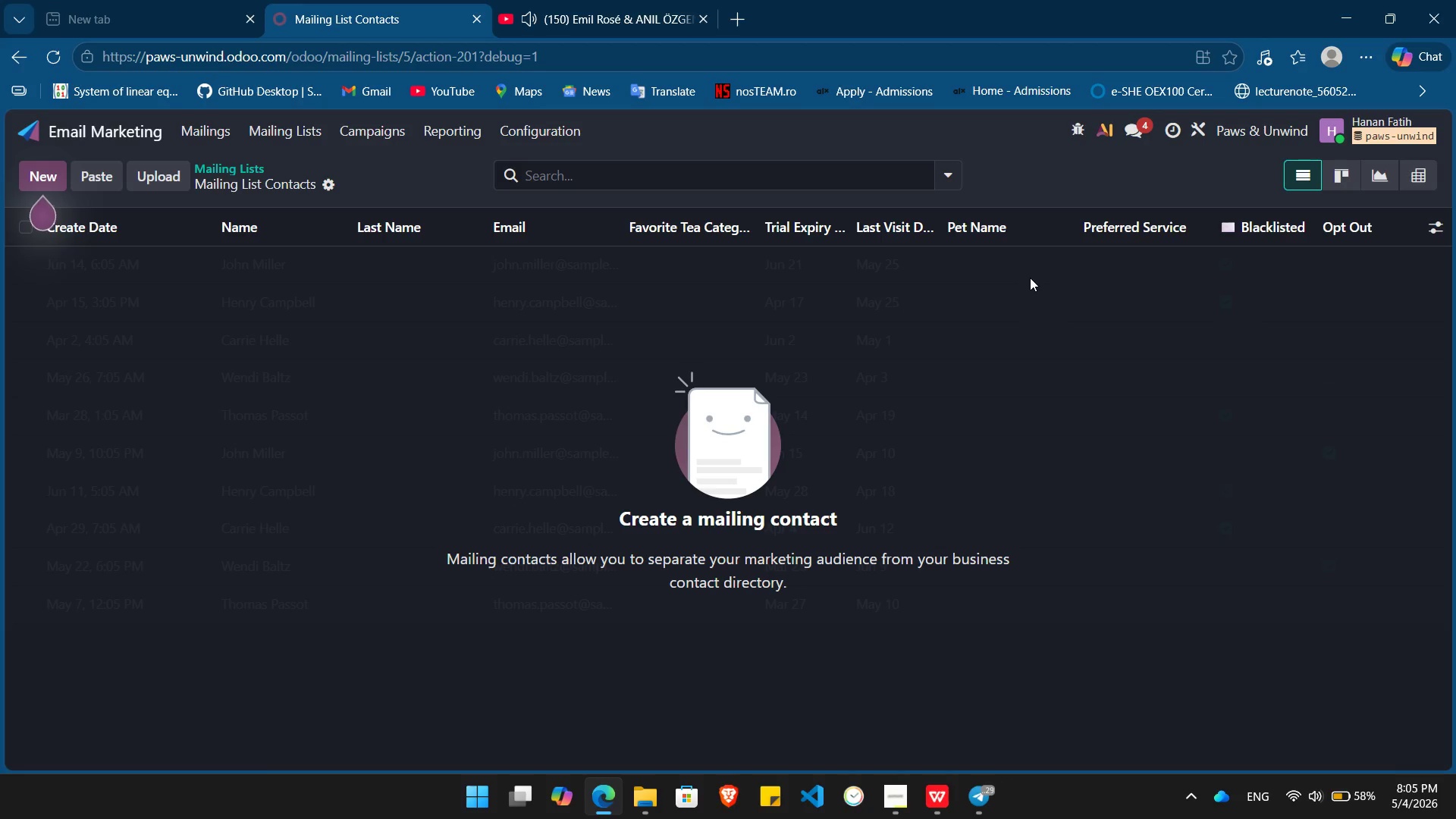 
left_click([1429, 224])
 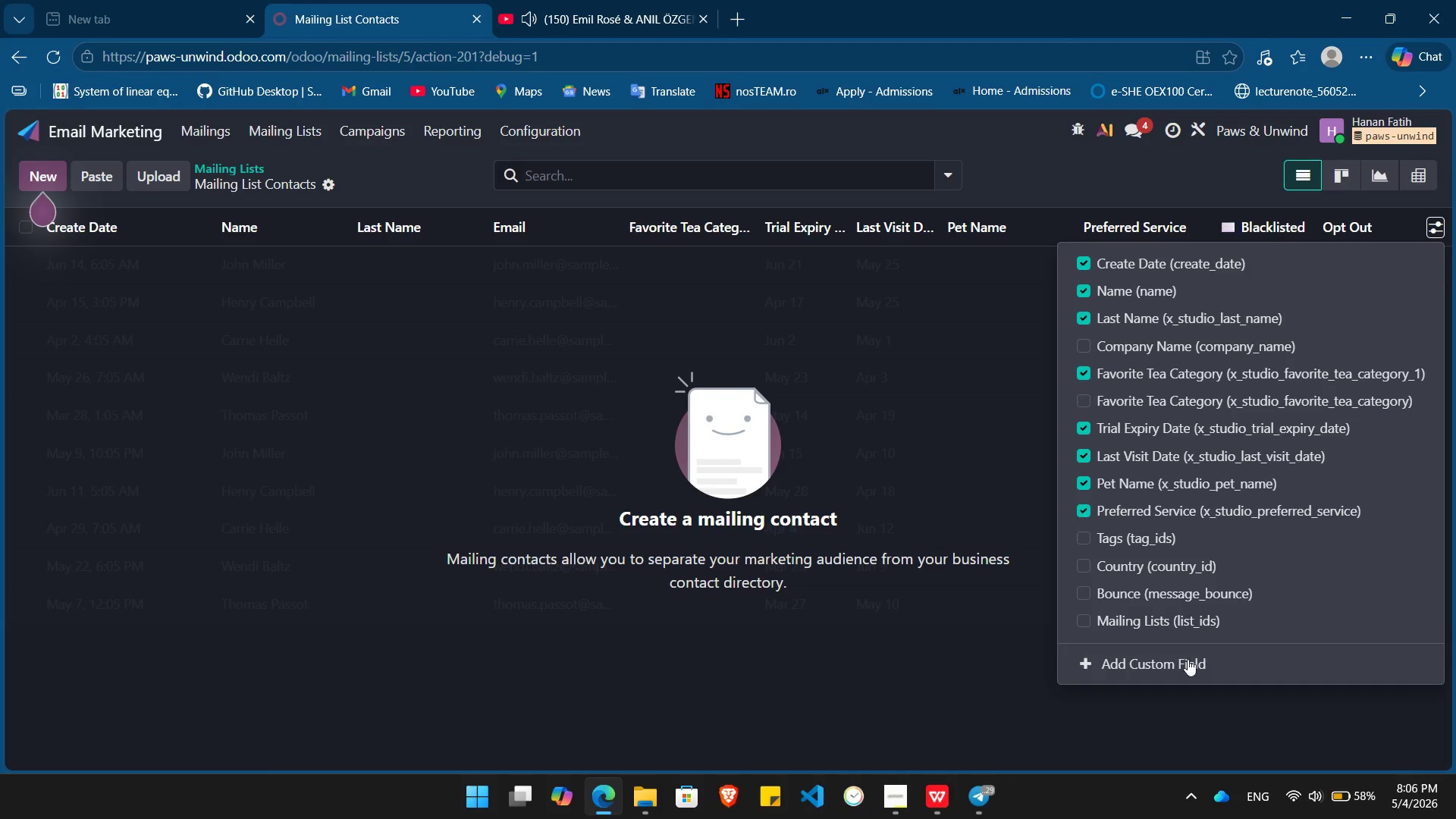 
left_click([1184, 661])
 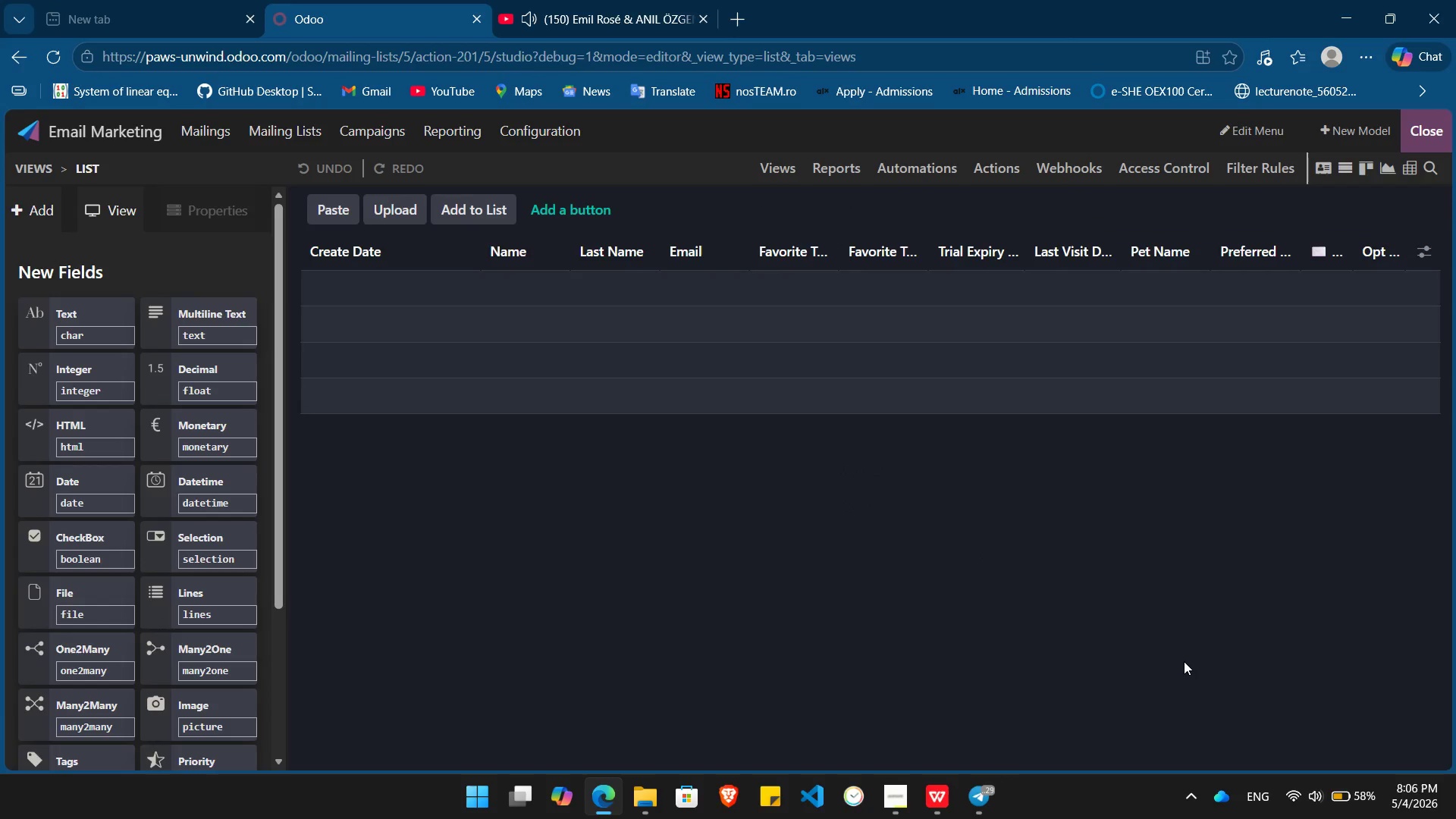 
key(Alt+Tab)
 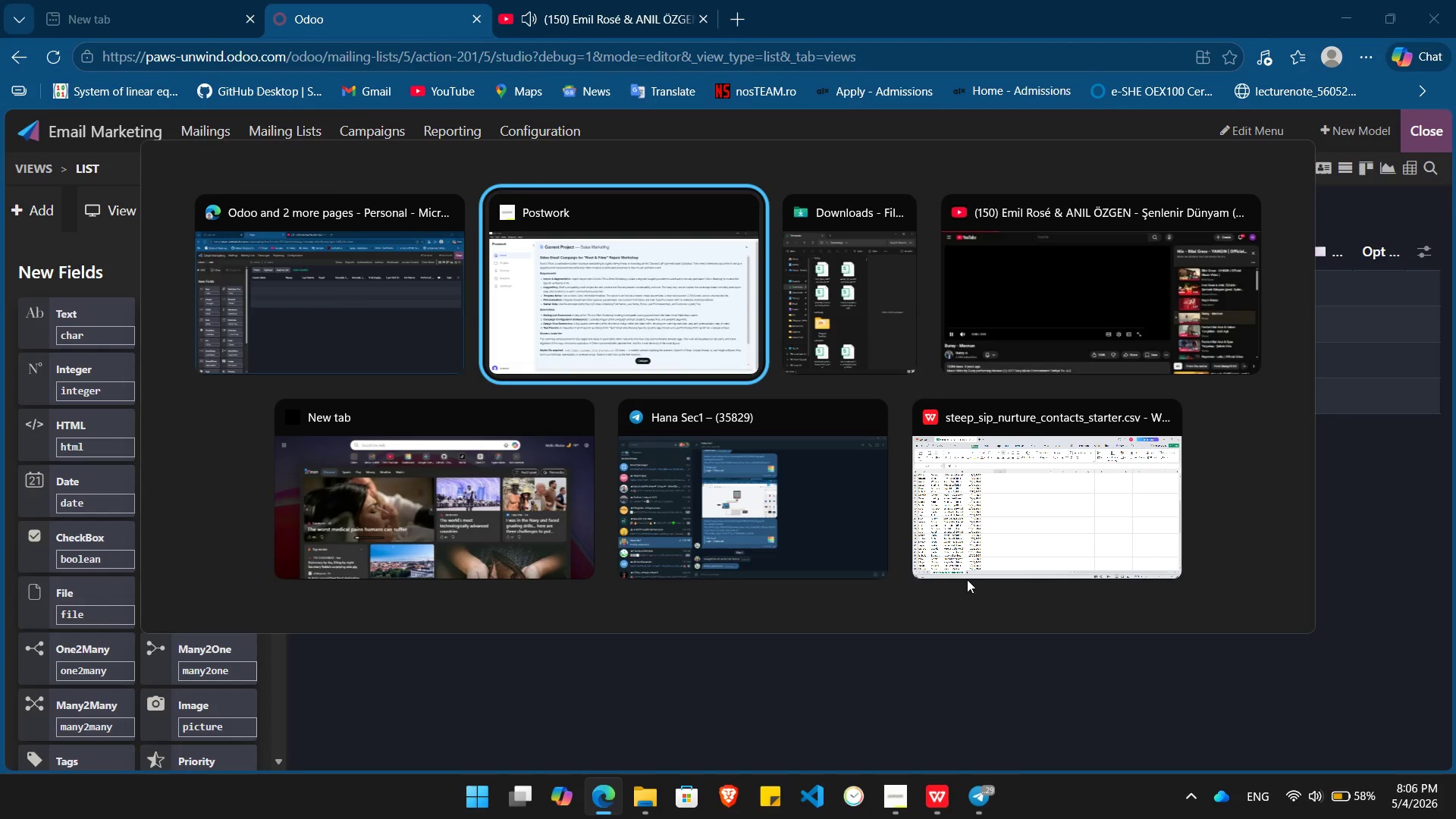 
key(Alt+Tab)
 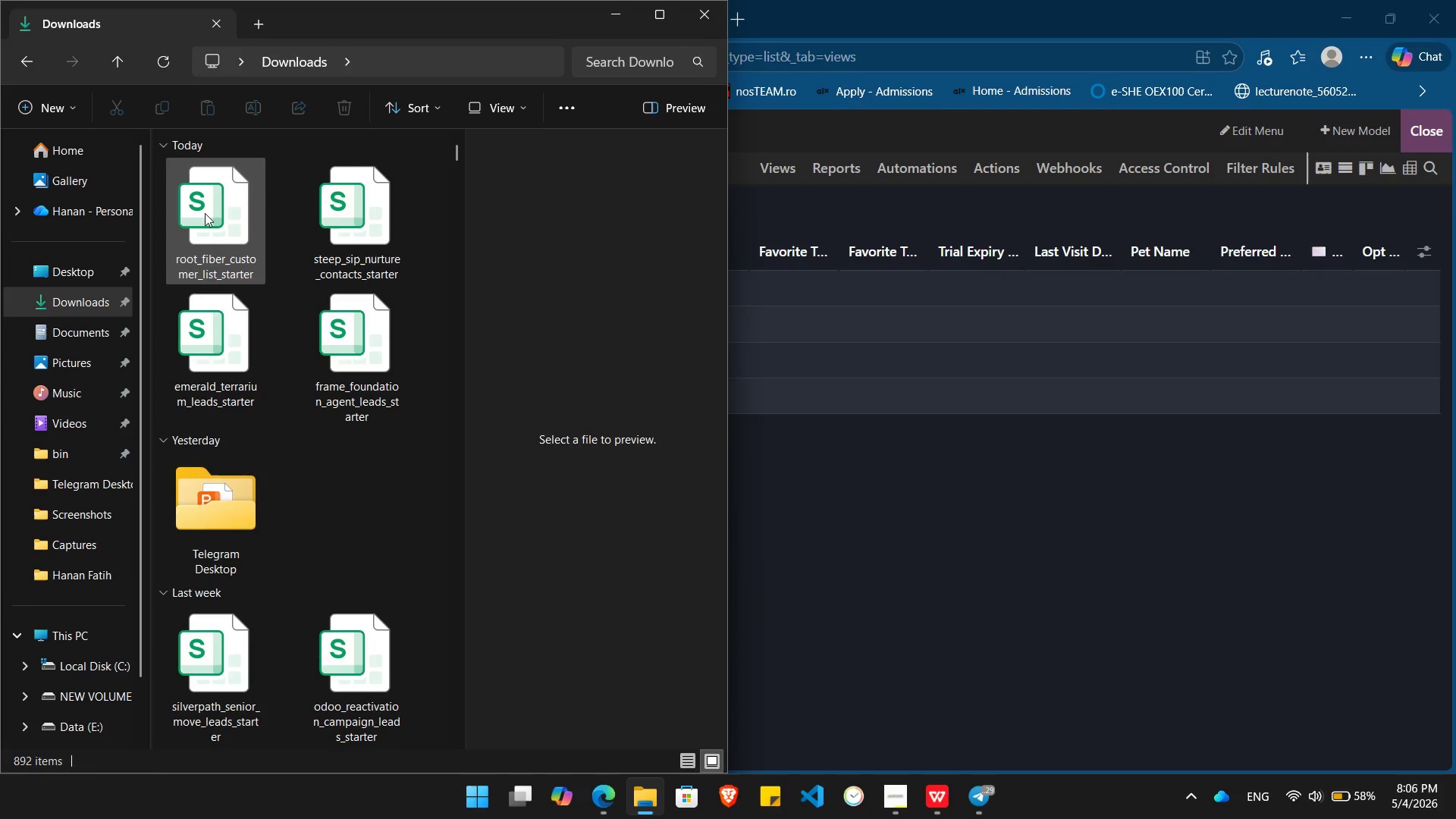 
double_click([205, 213])
 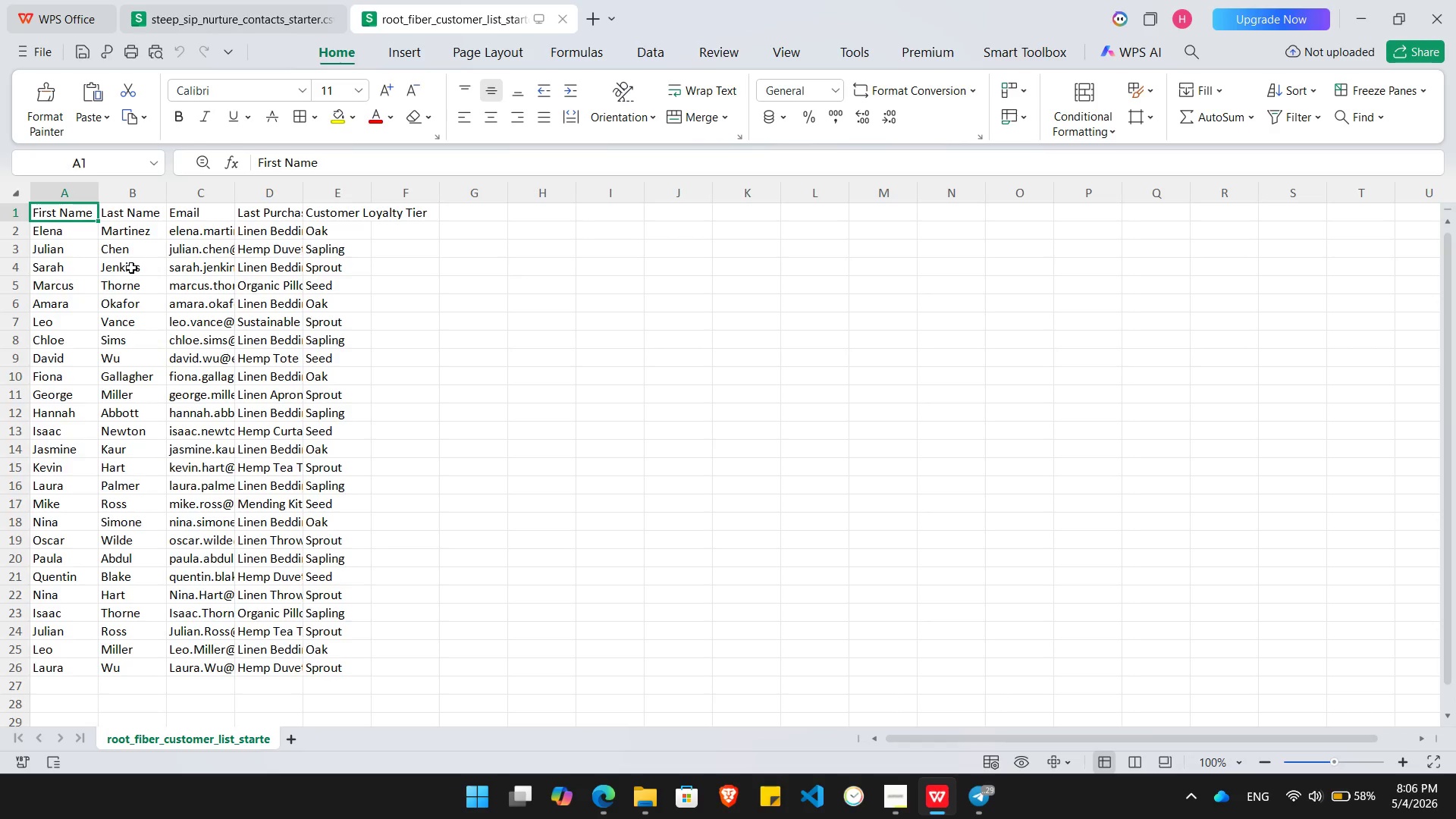 
wait(5.92)
 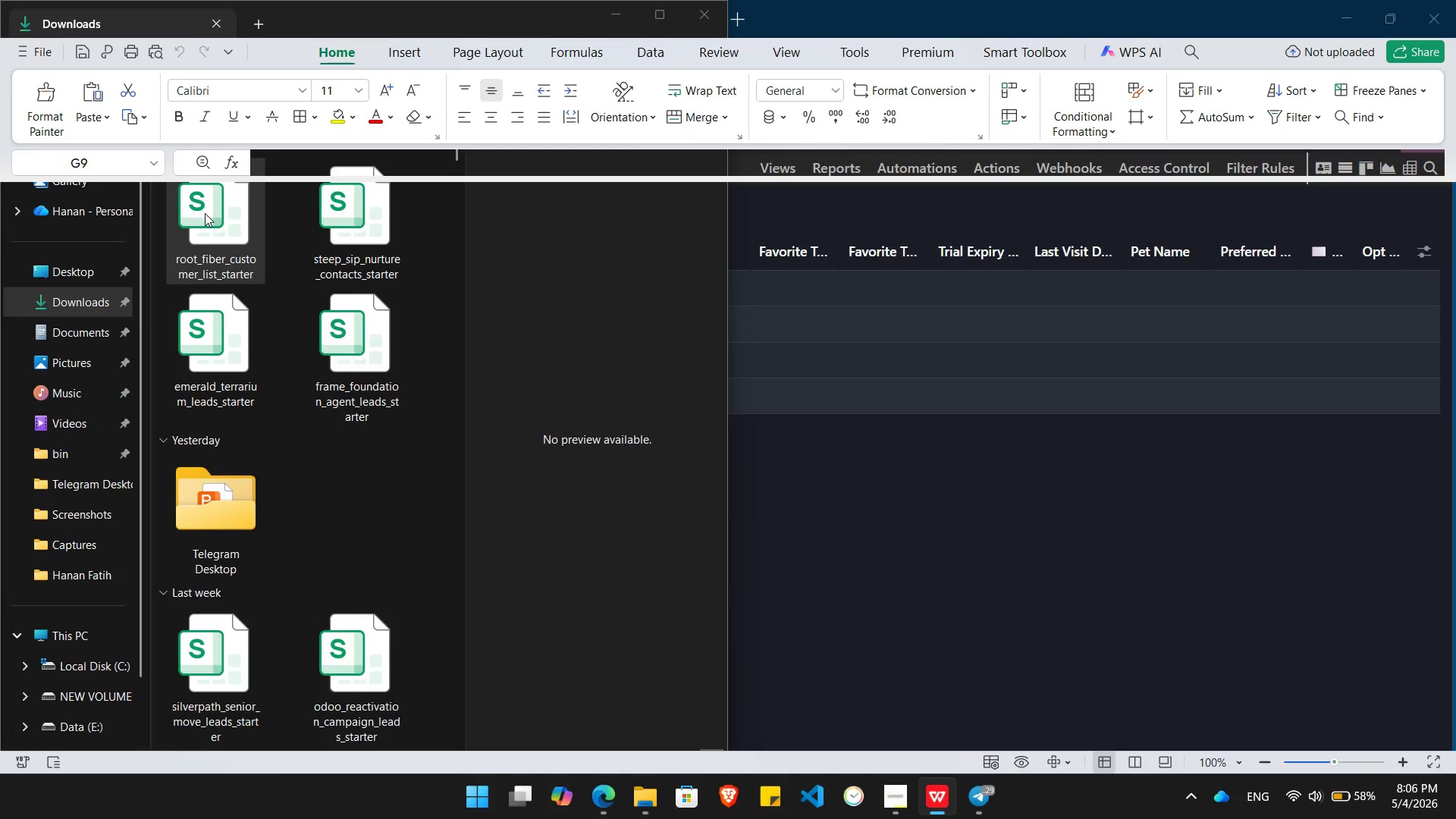 
left_click([287, 214])
 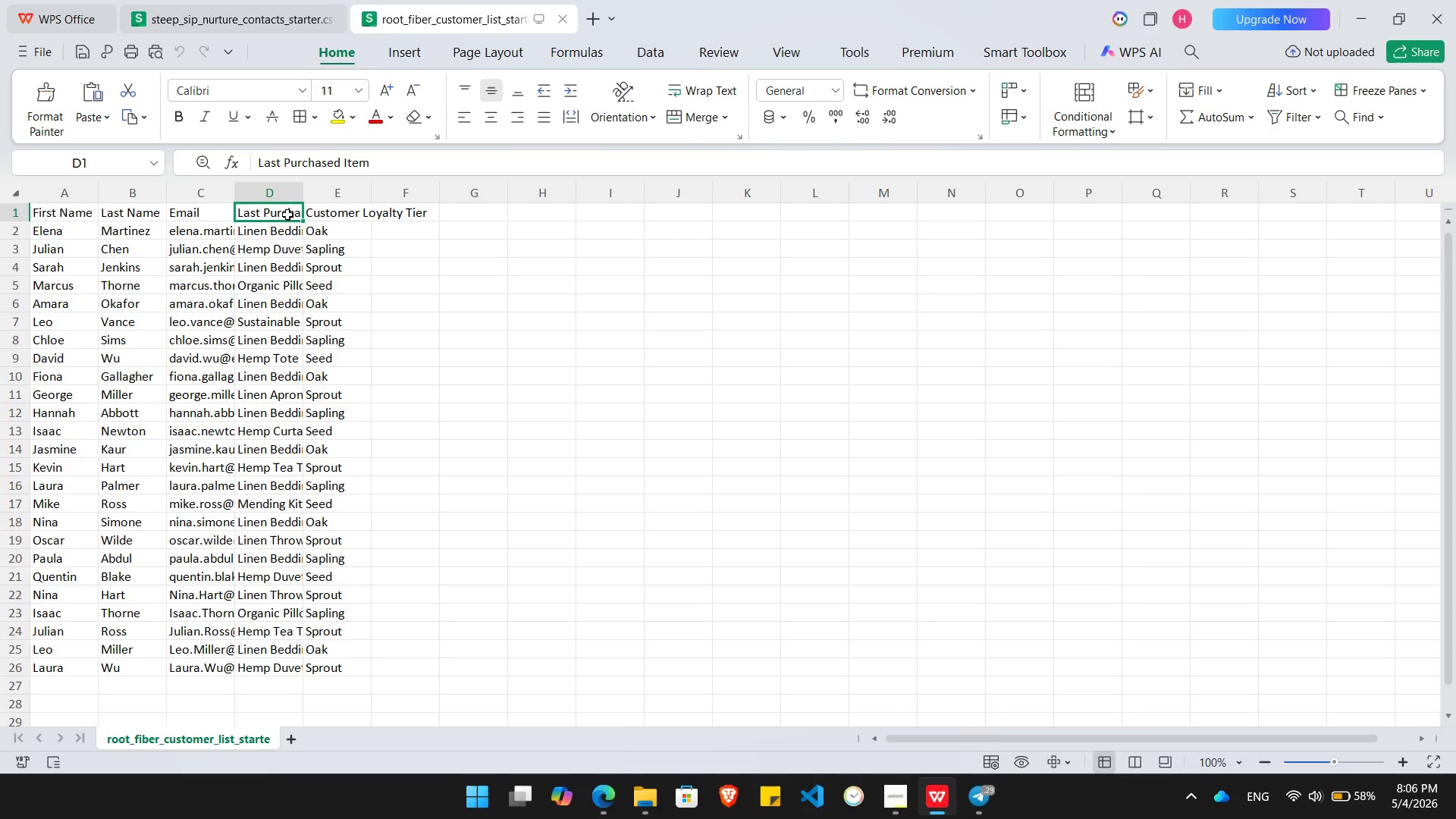 
key(Alt+Tab)
 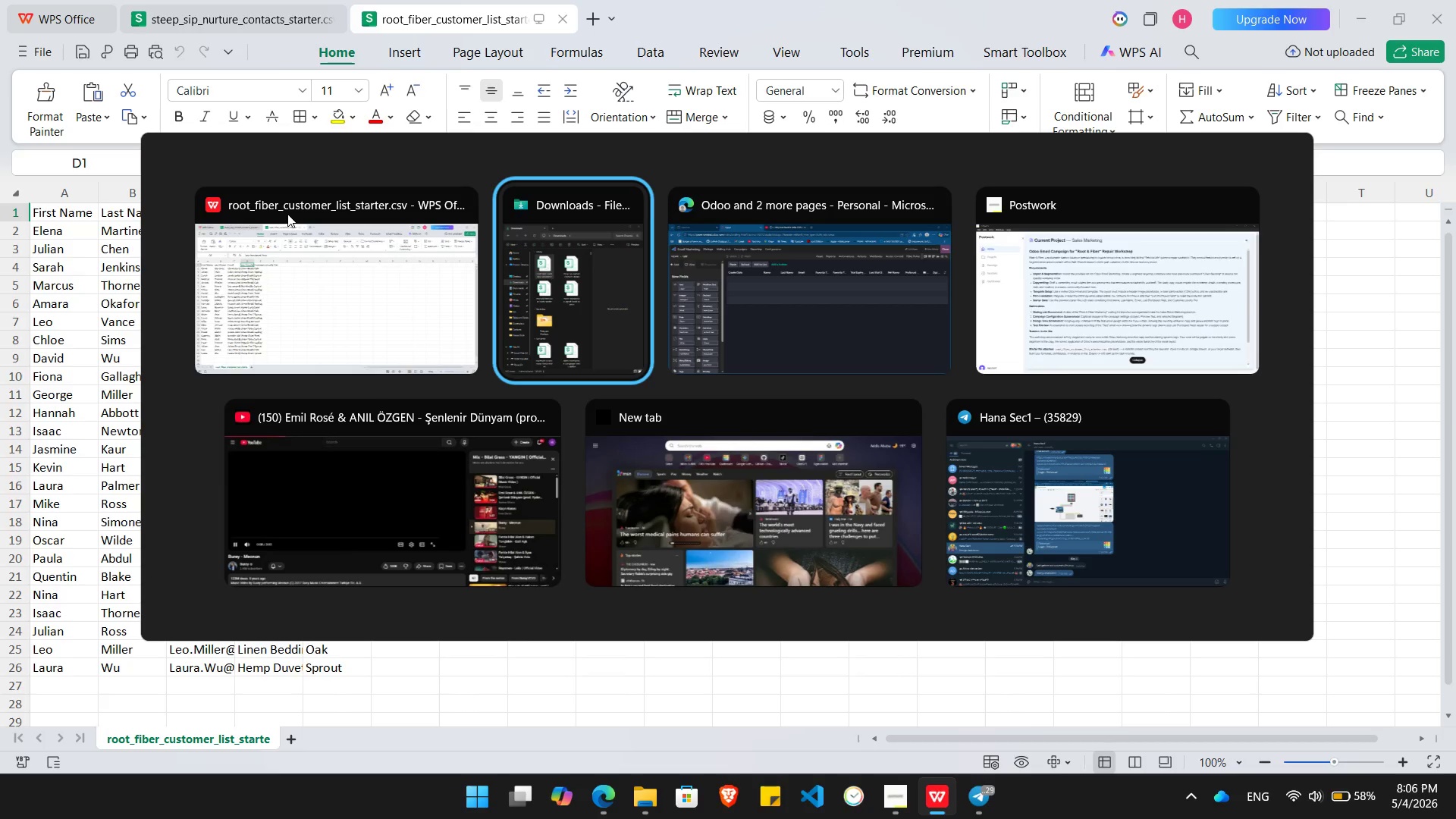 
key(Alt+Tab)
 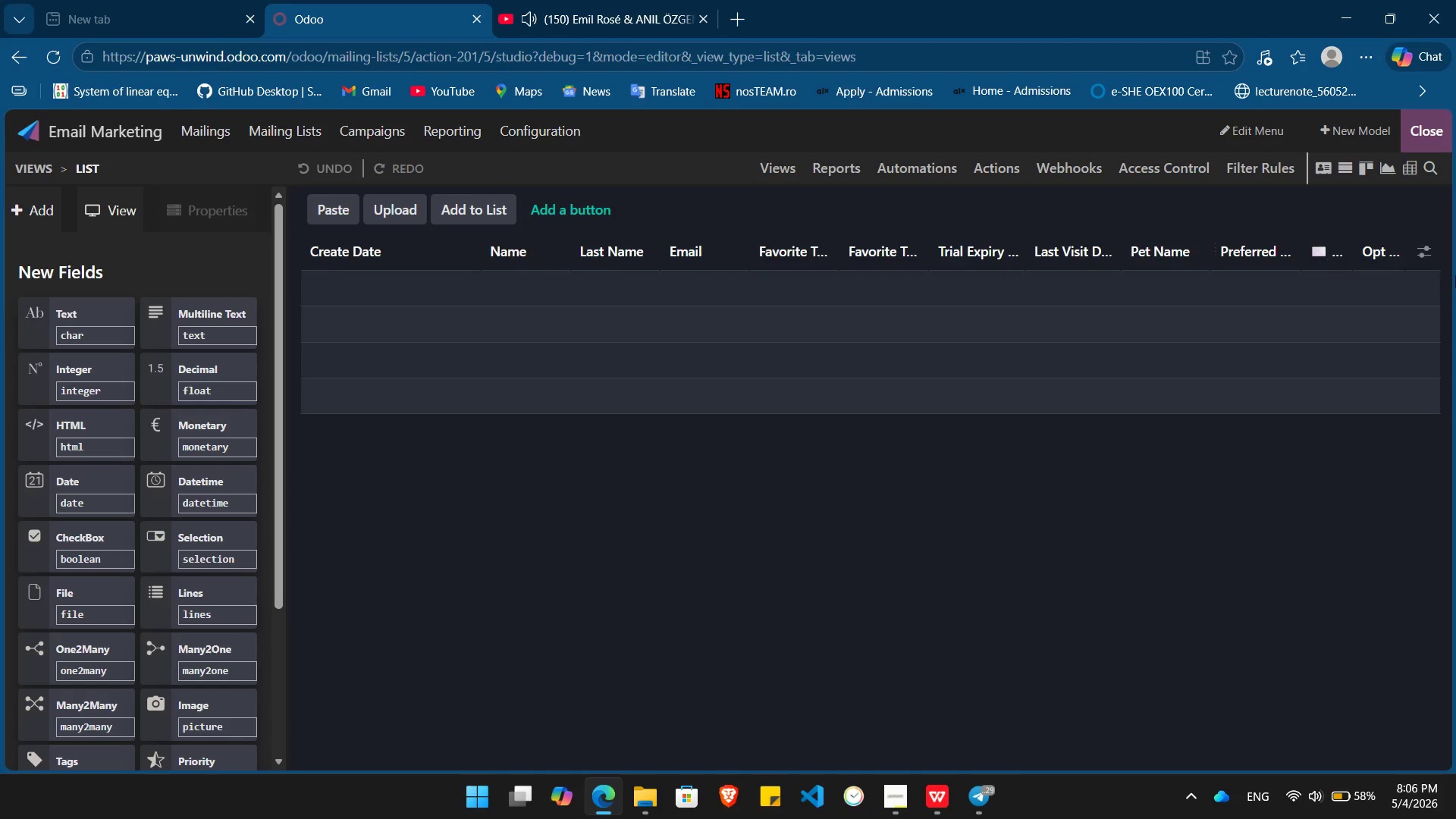 
wait(5.05)
 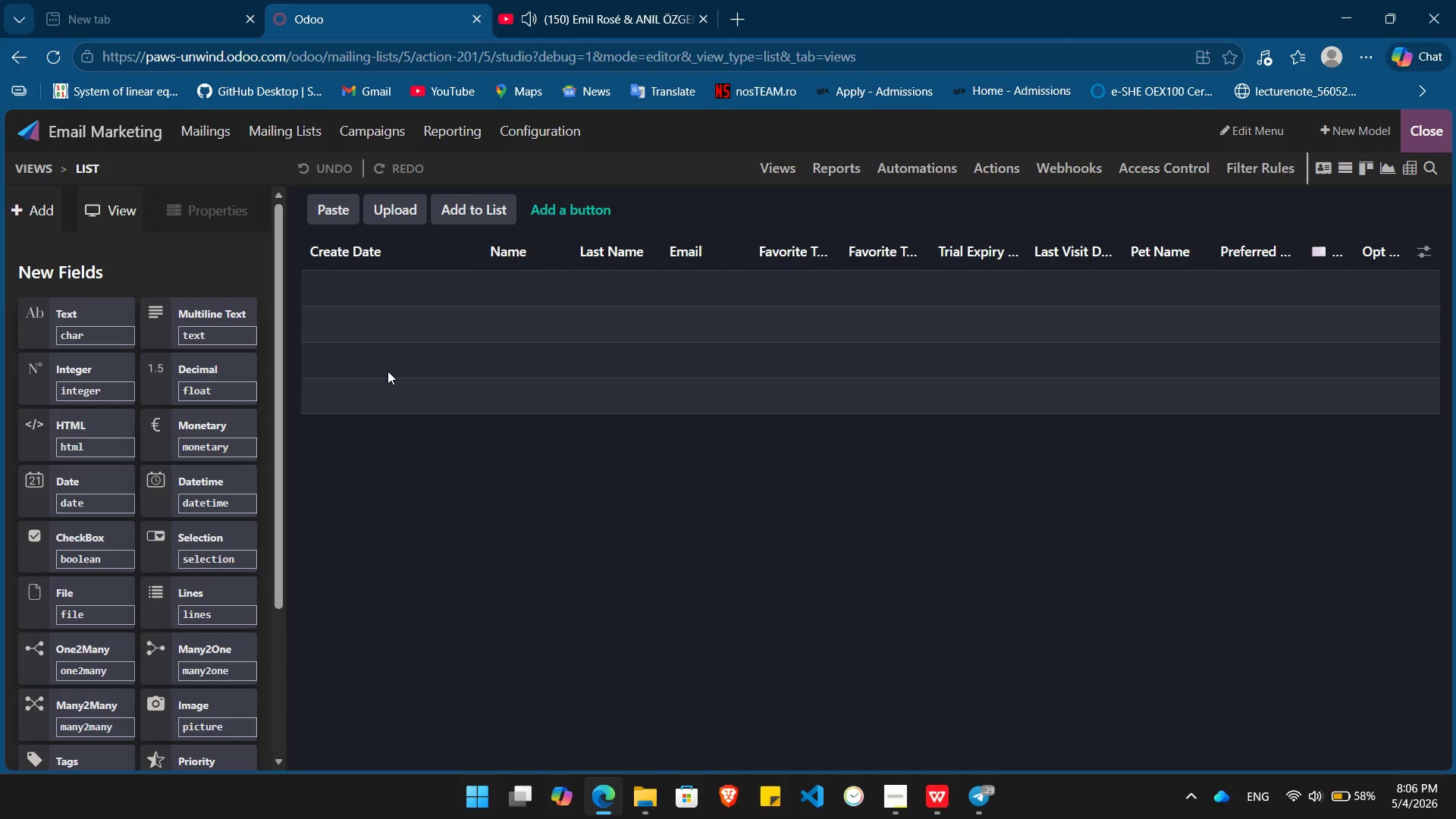 
left_click([1424, 253])
 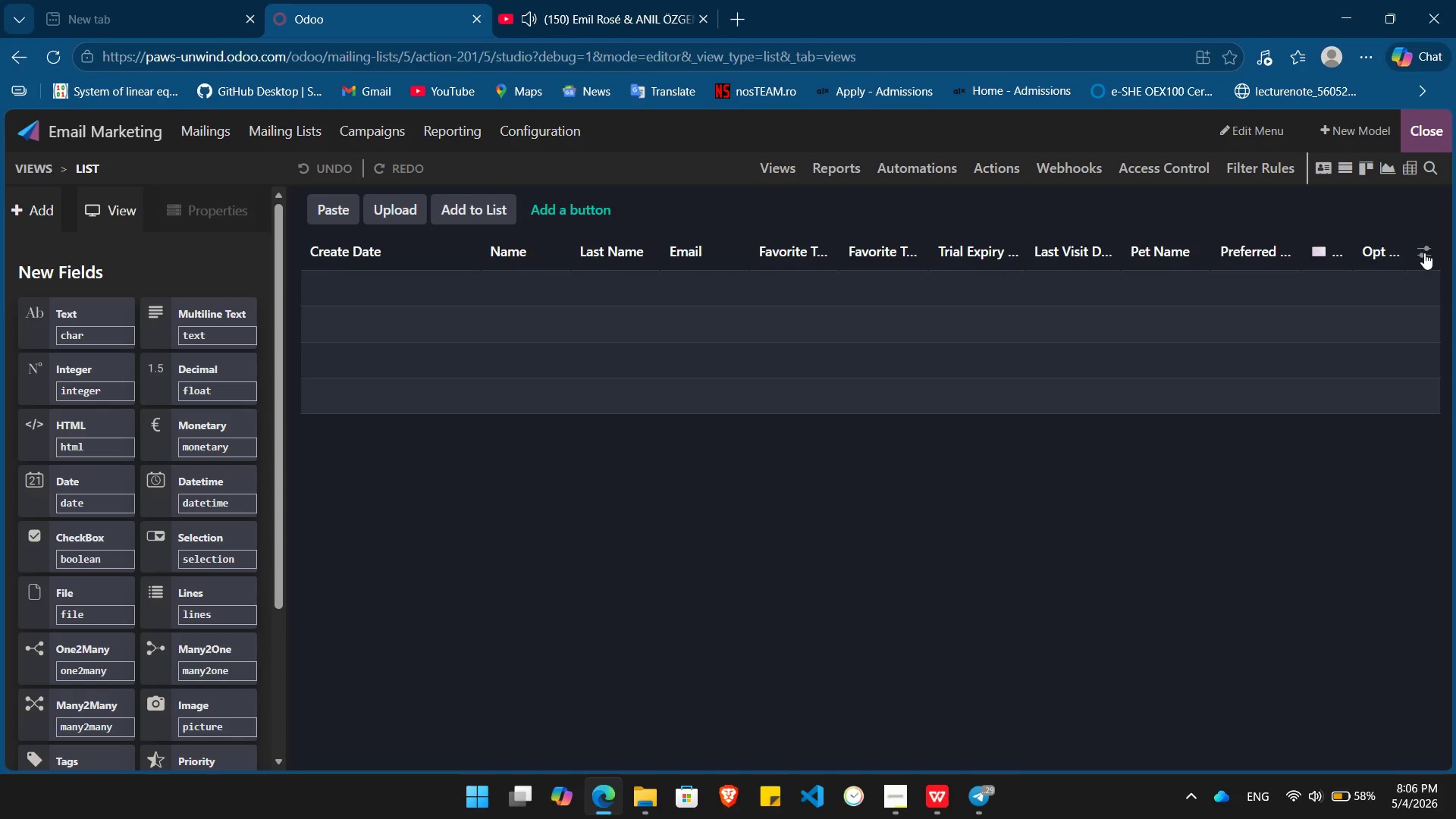 
key(Alt+AltLeft)
 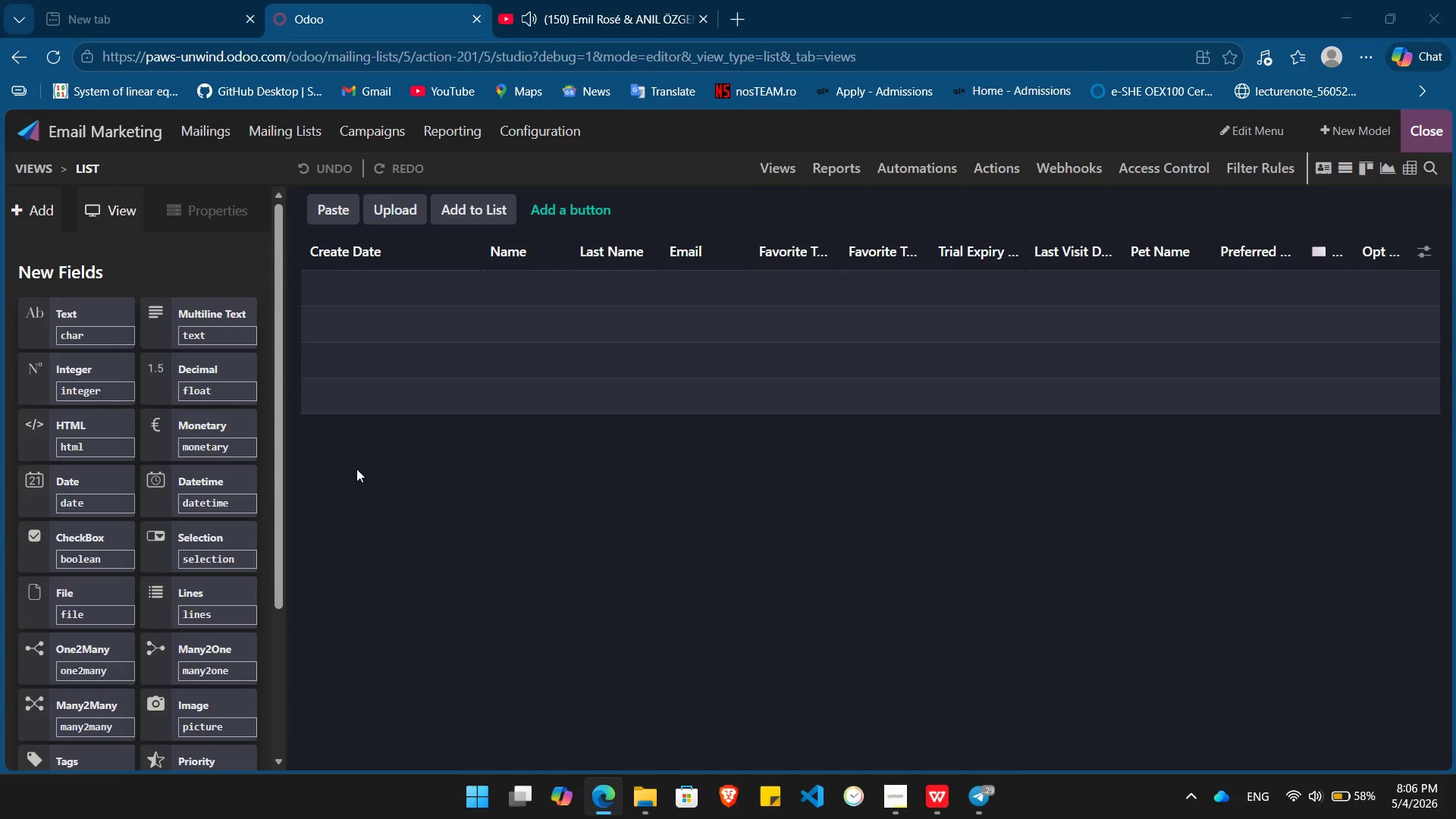 
key(Alt+Tab)
 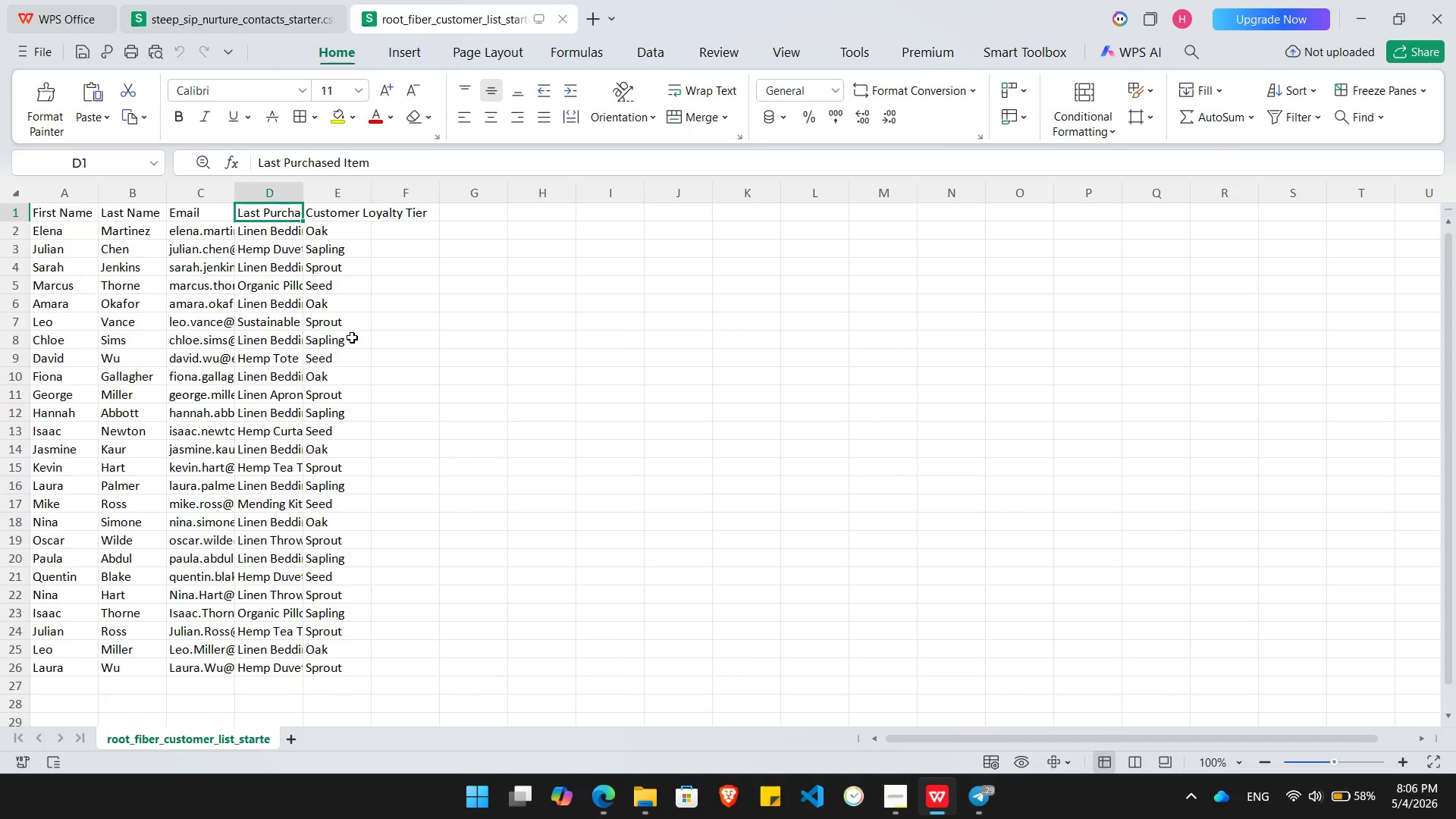 
key(Control+C)
 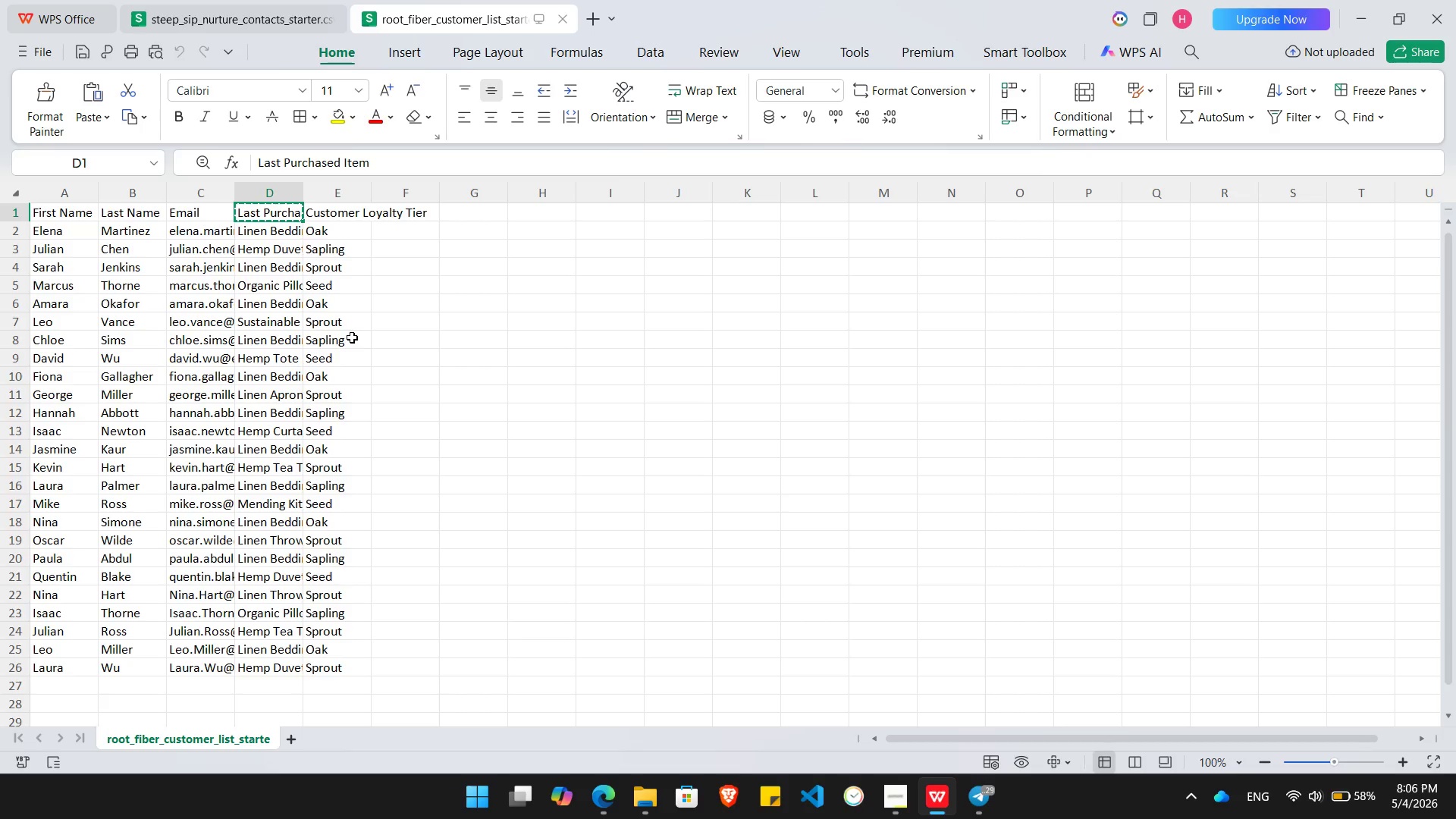 
key(Alt+AltLeft)
 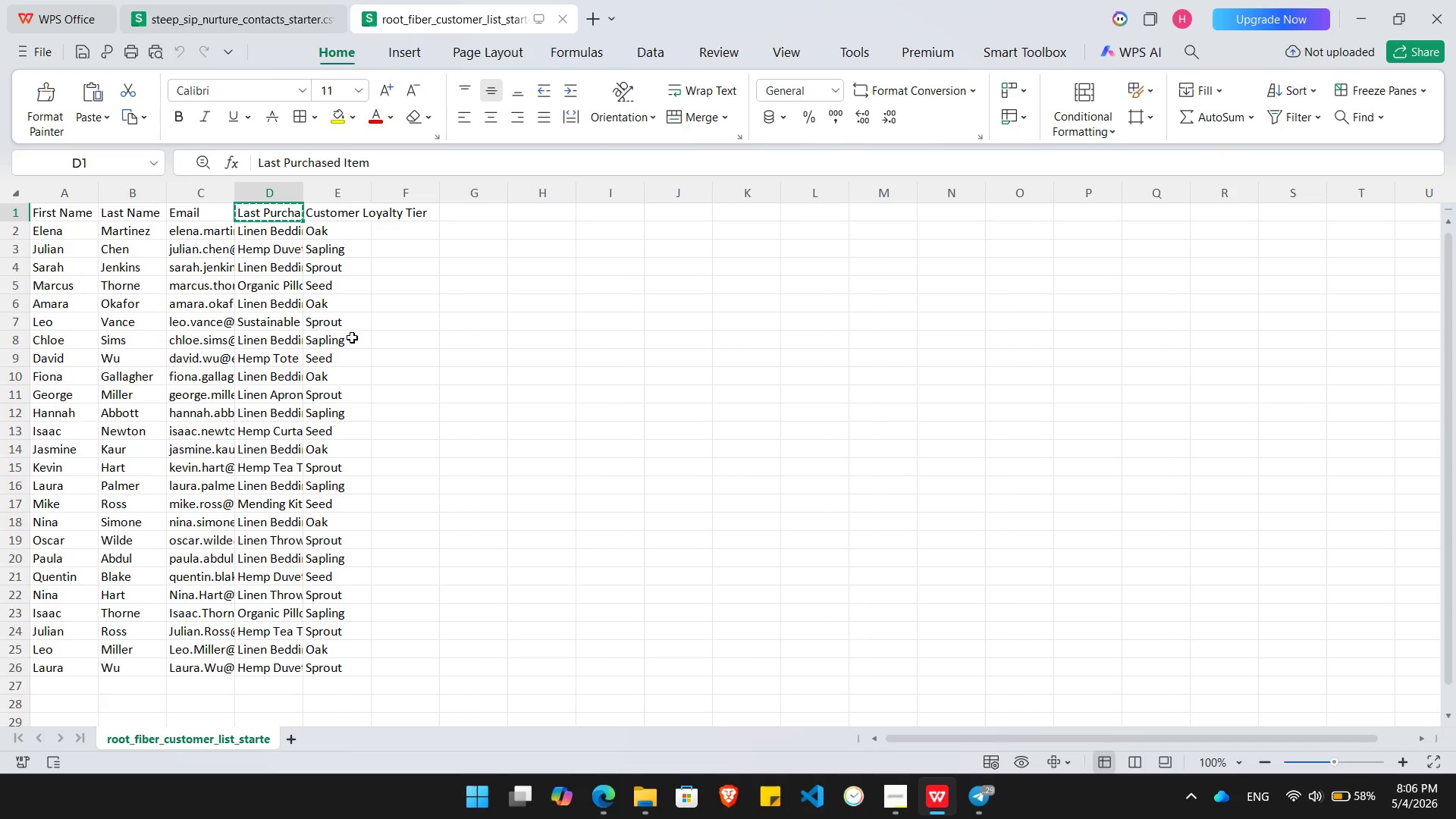 
key(Alt+Tab)
 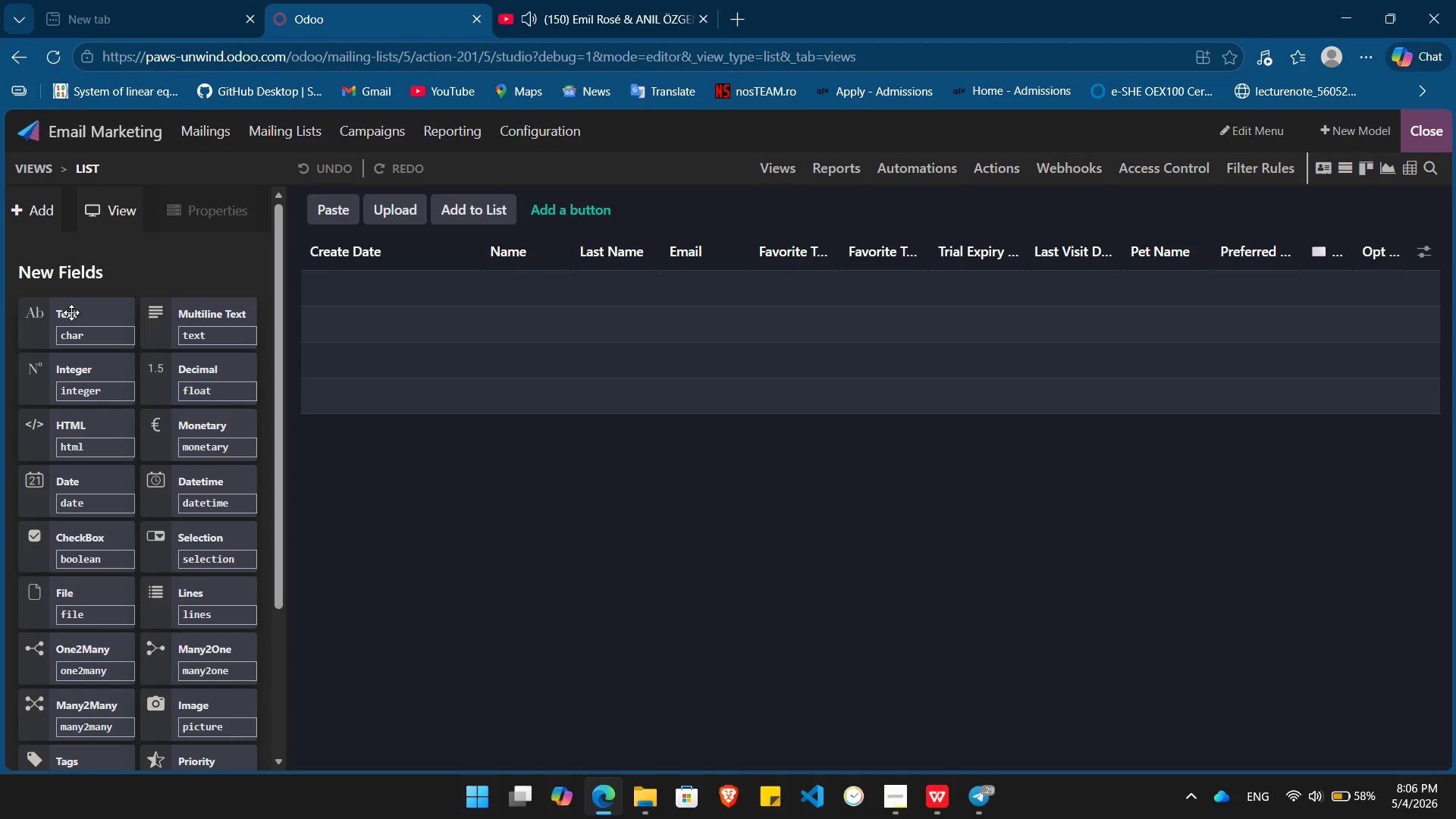 
left_click_drag(start_coordinate=[71, 312], to_coordinate=[777, 219])
 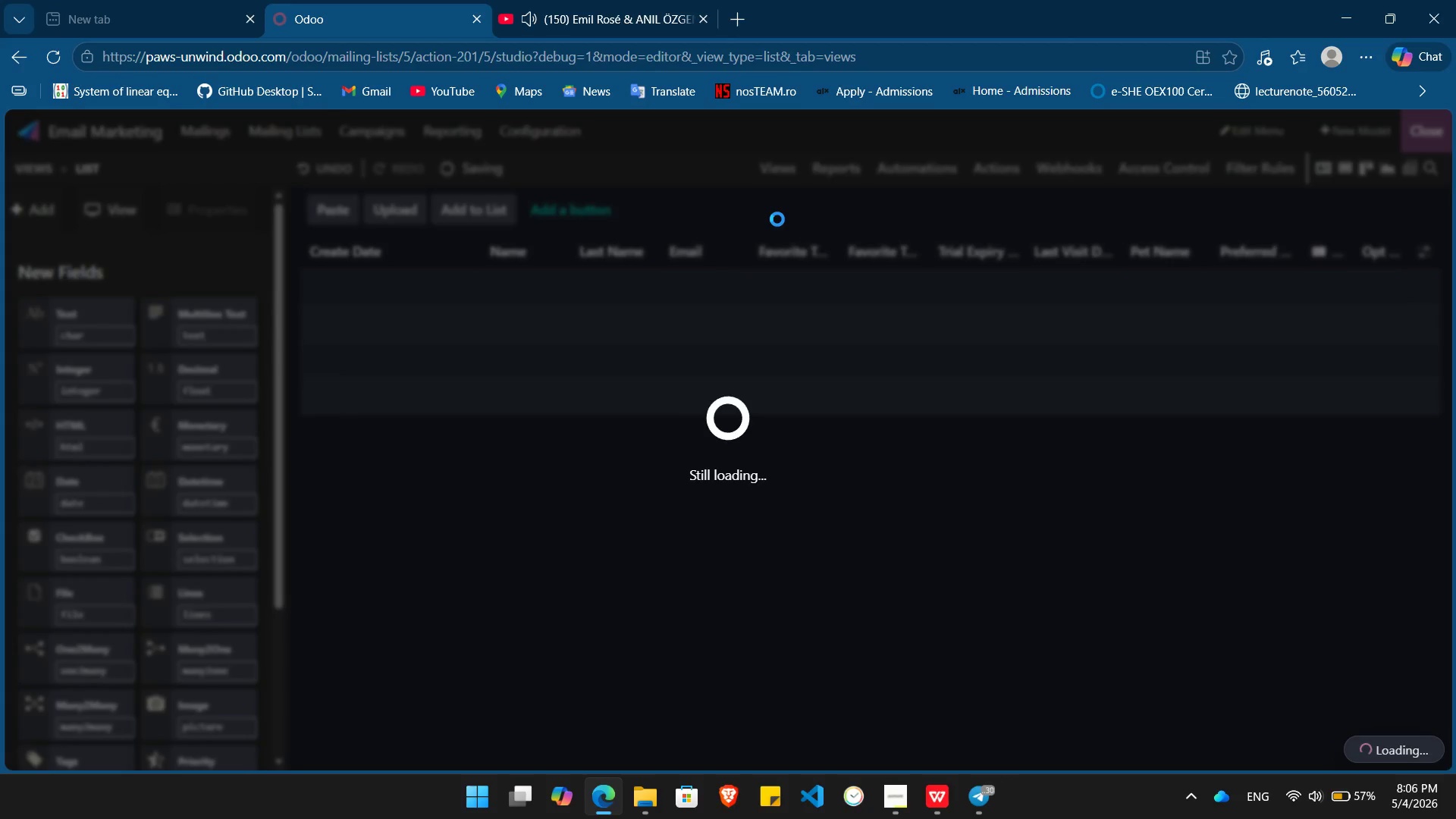 
wait(30.59)
 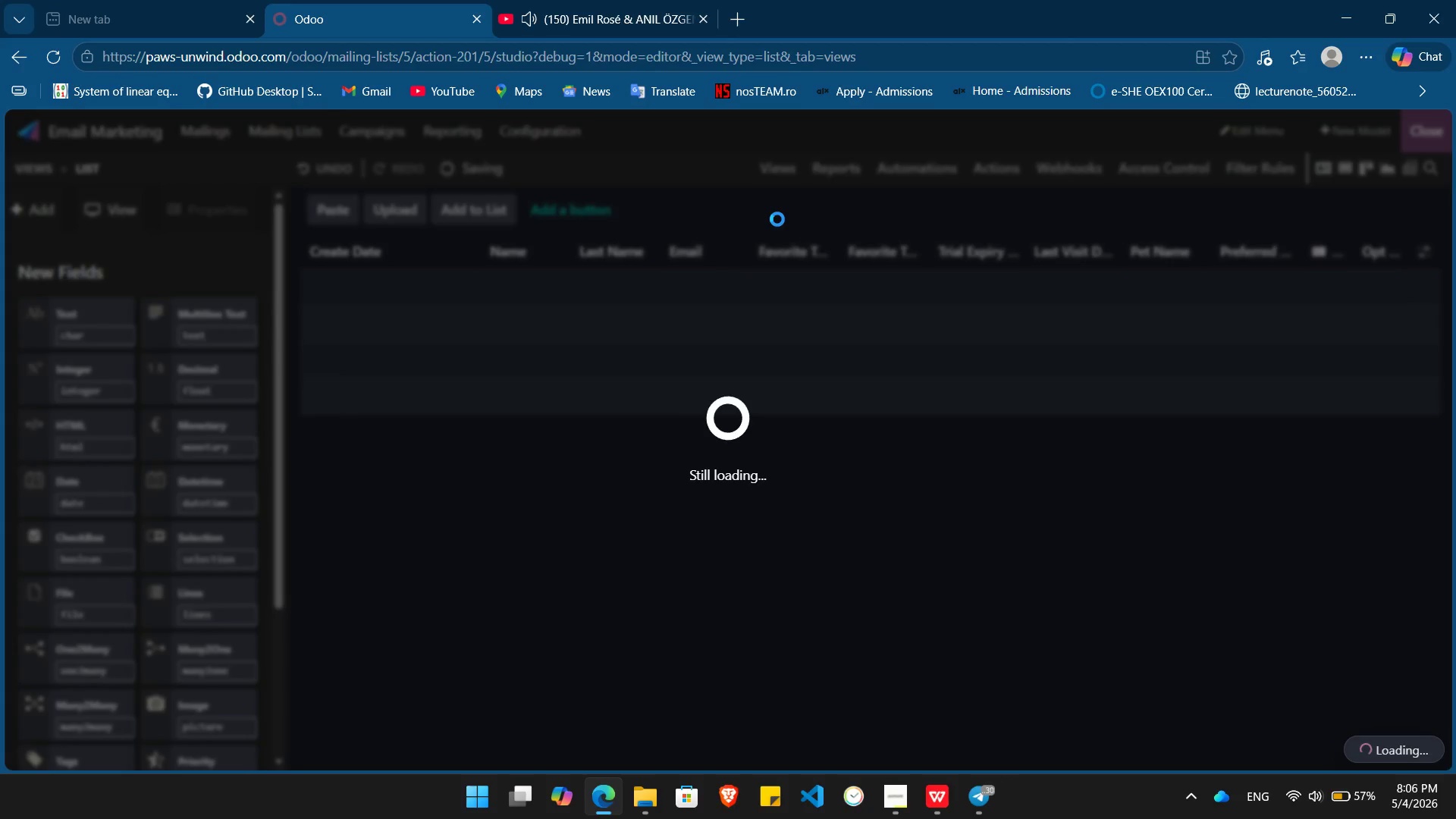 
left_click([774, 355])
 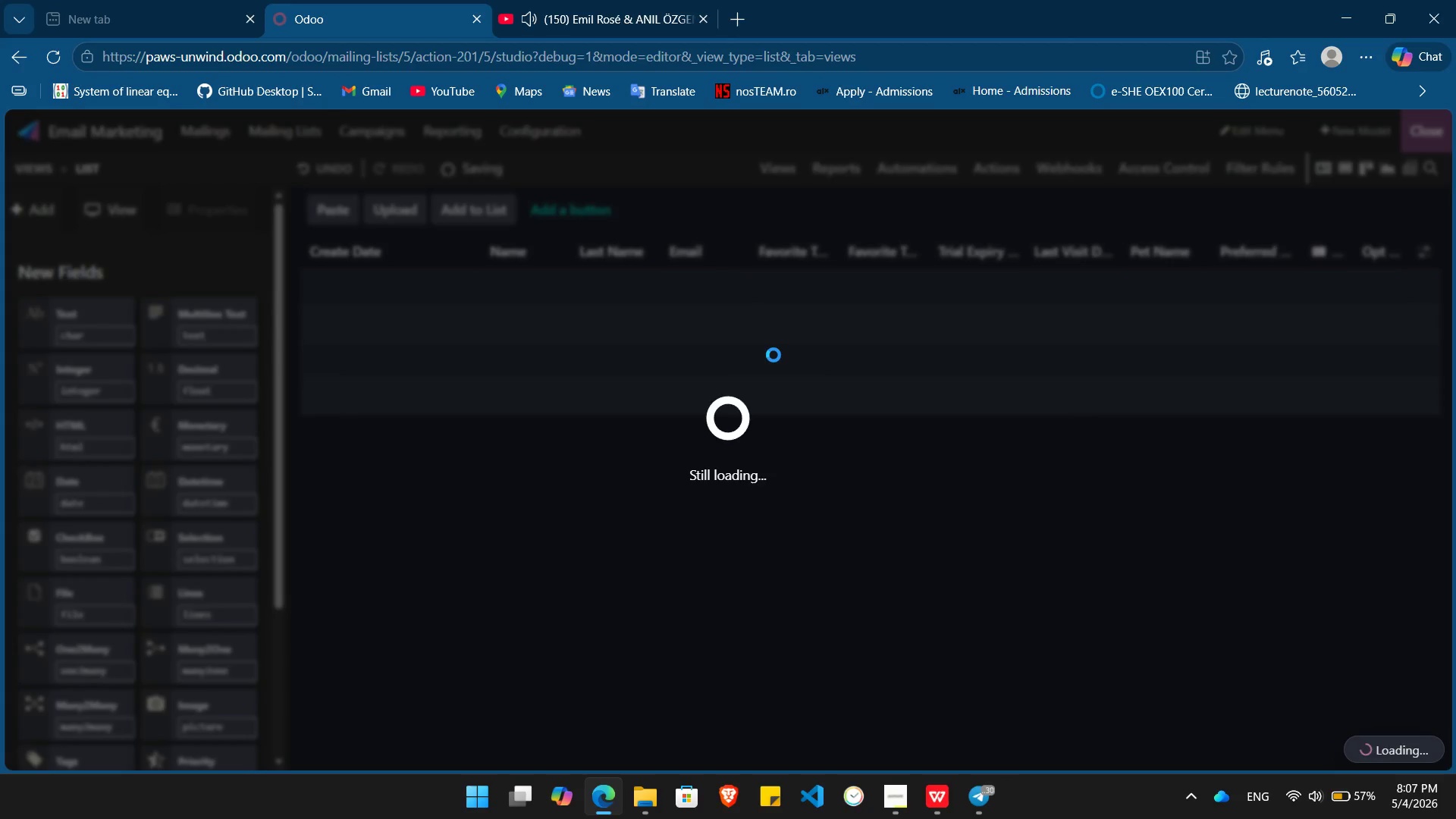 
key(Alt+AltLeft)
 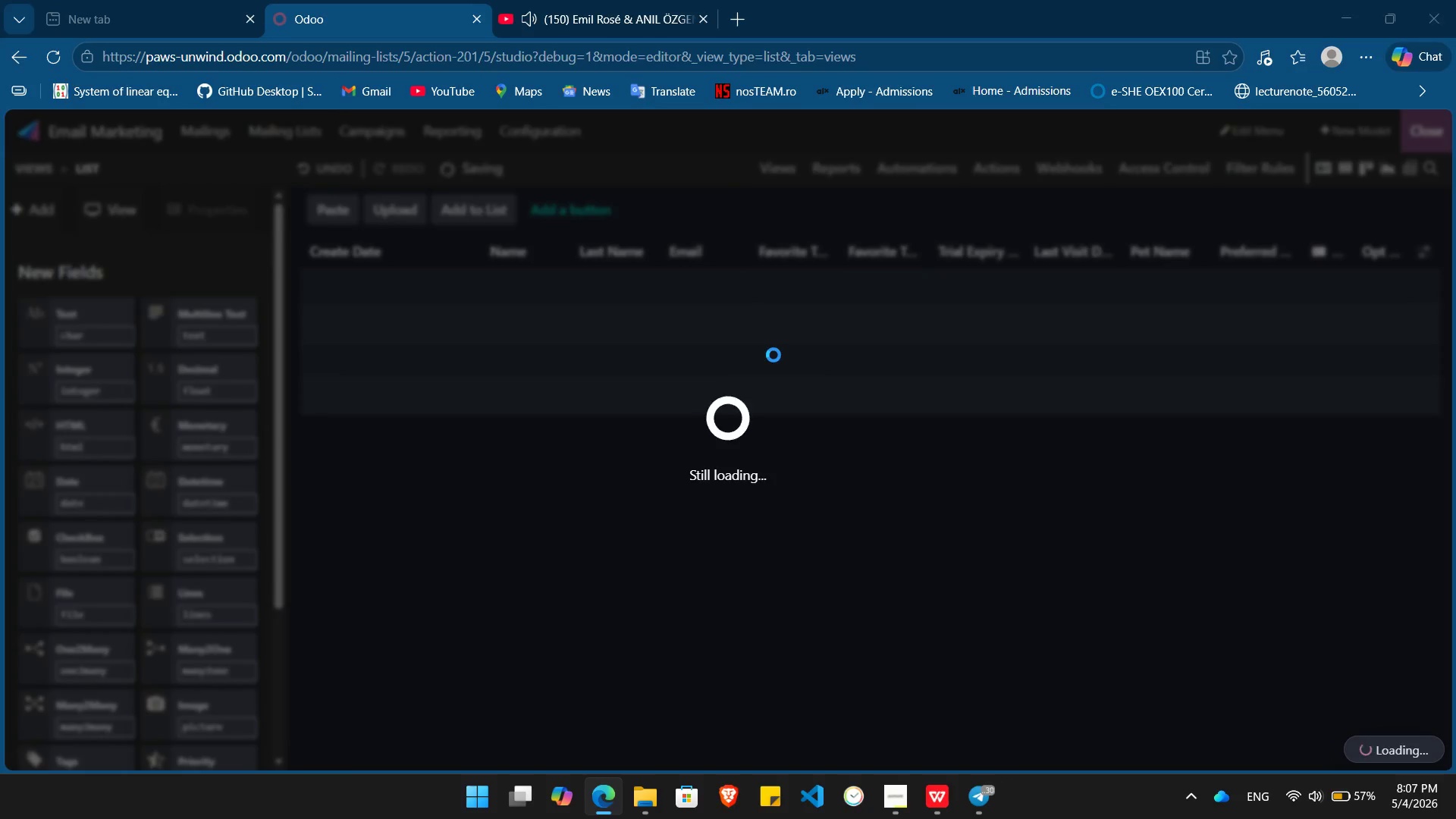 
key(Alt+Tab)
 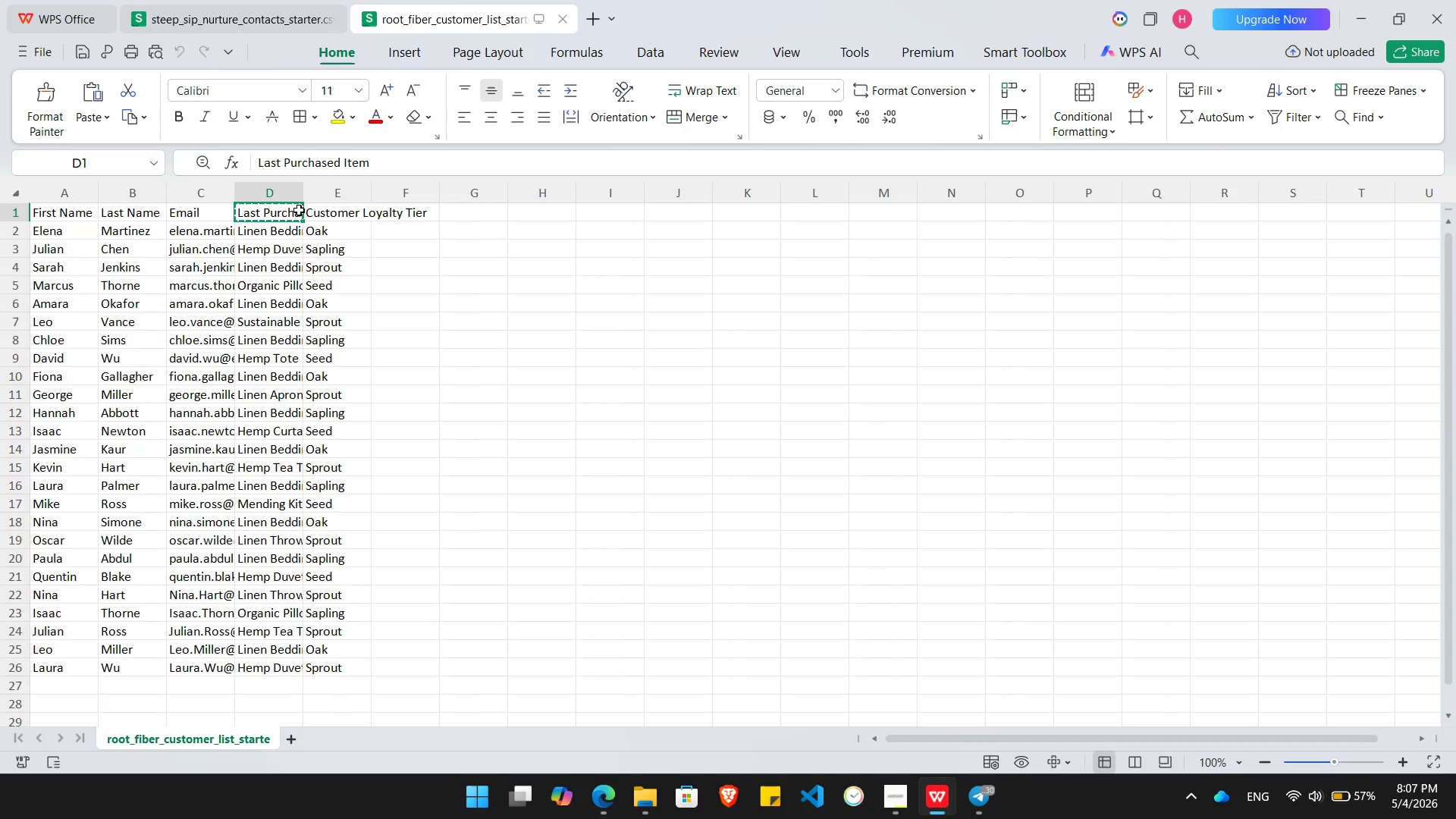 
left_click([278, 210])
 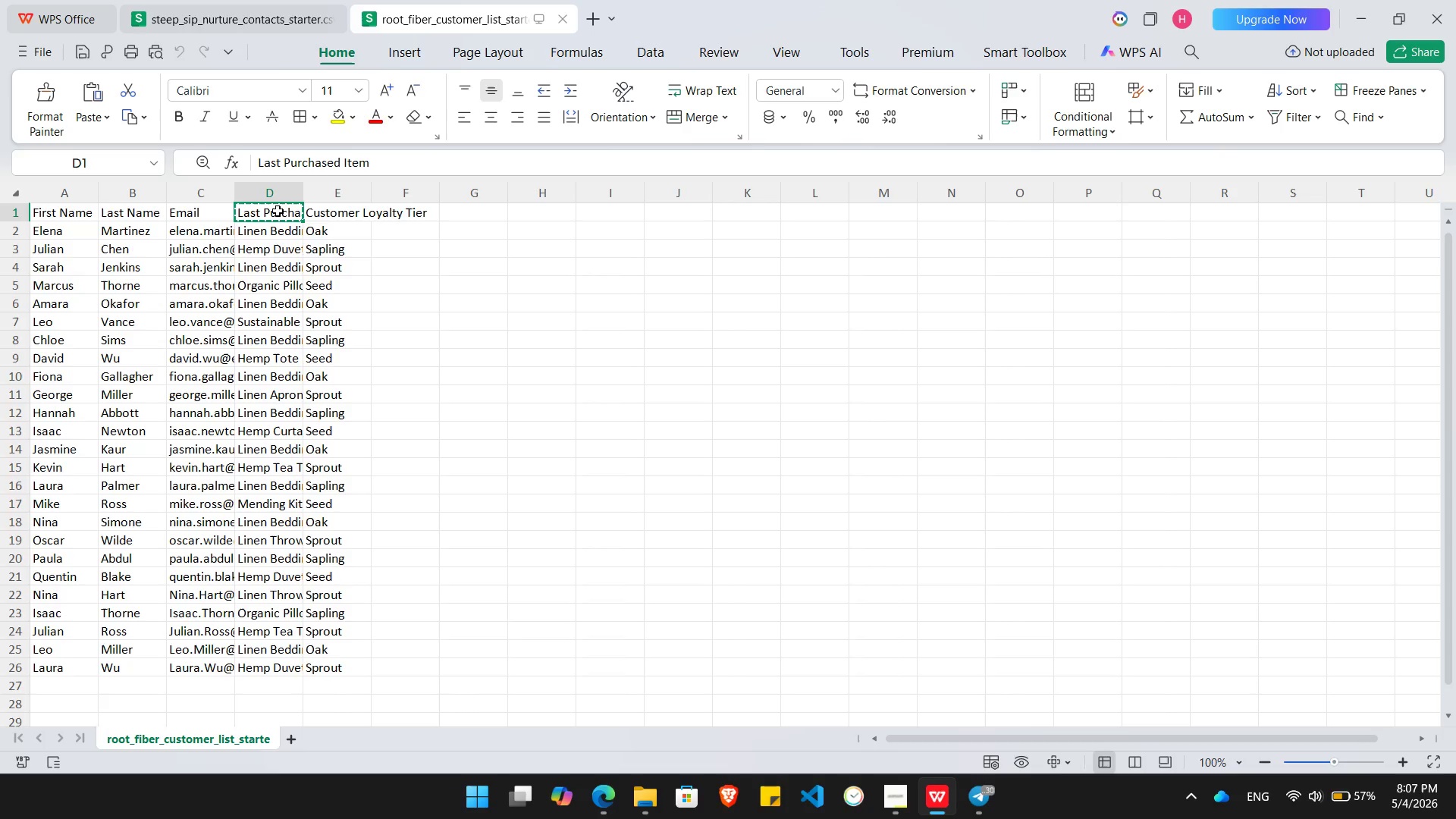 
key(Alt+AltLeft)
 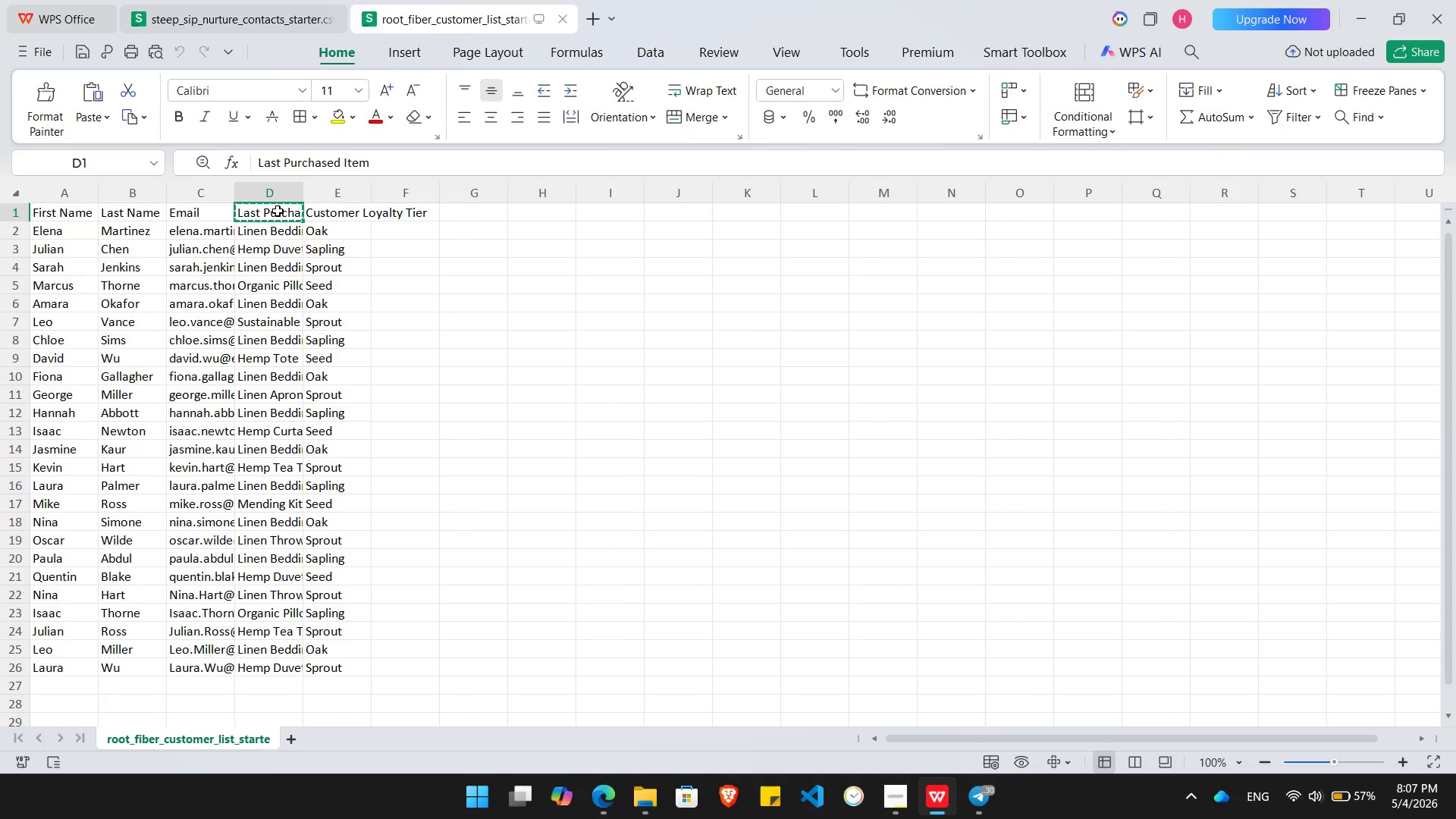 
key(Alt+Tab)
 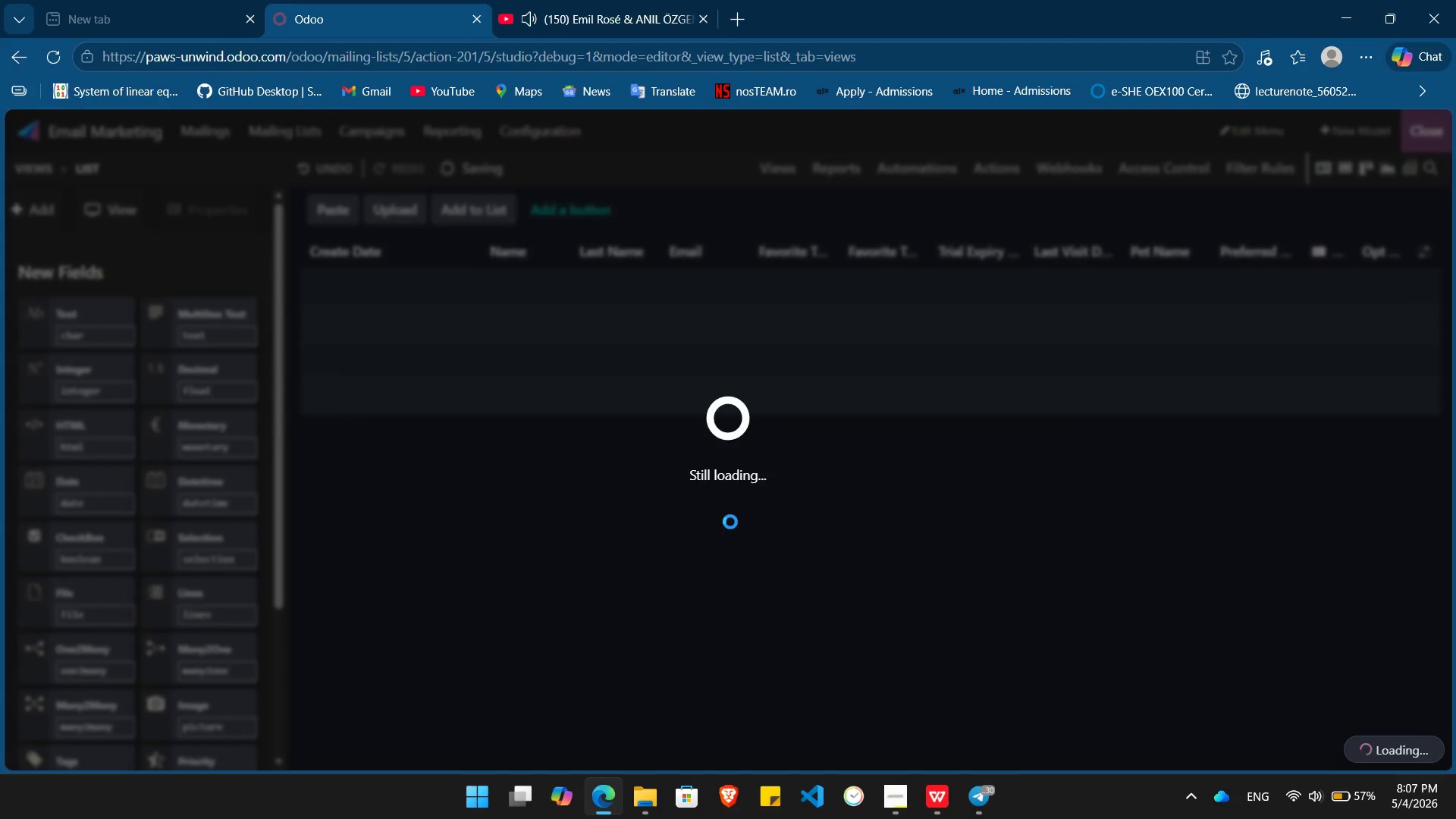 
key(Escape)
 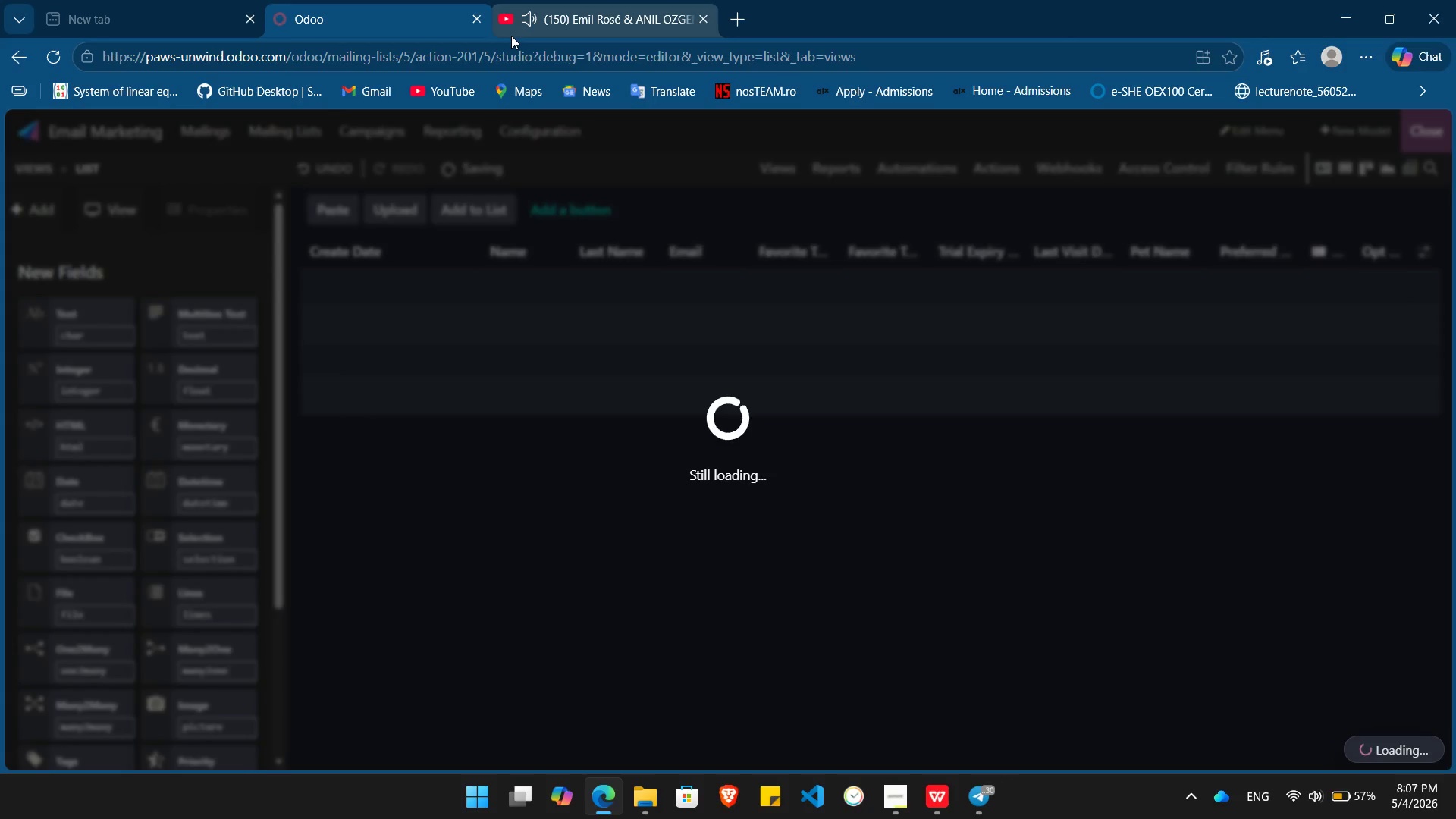 
left_click([525, 399])
 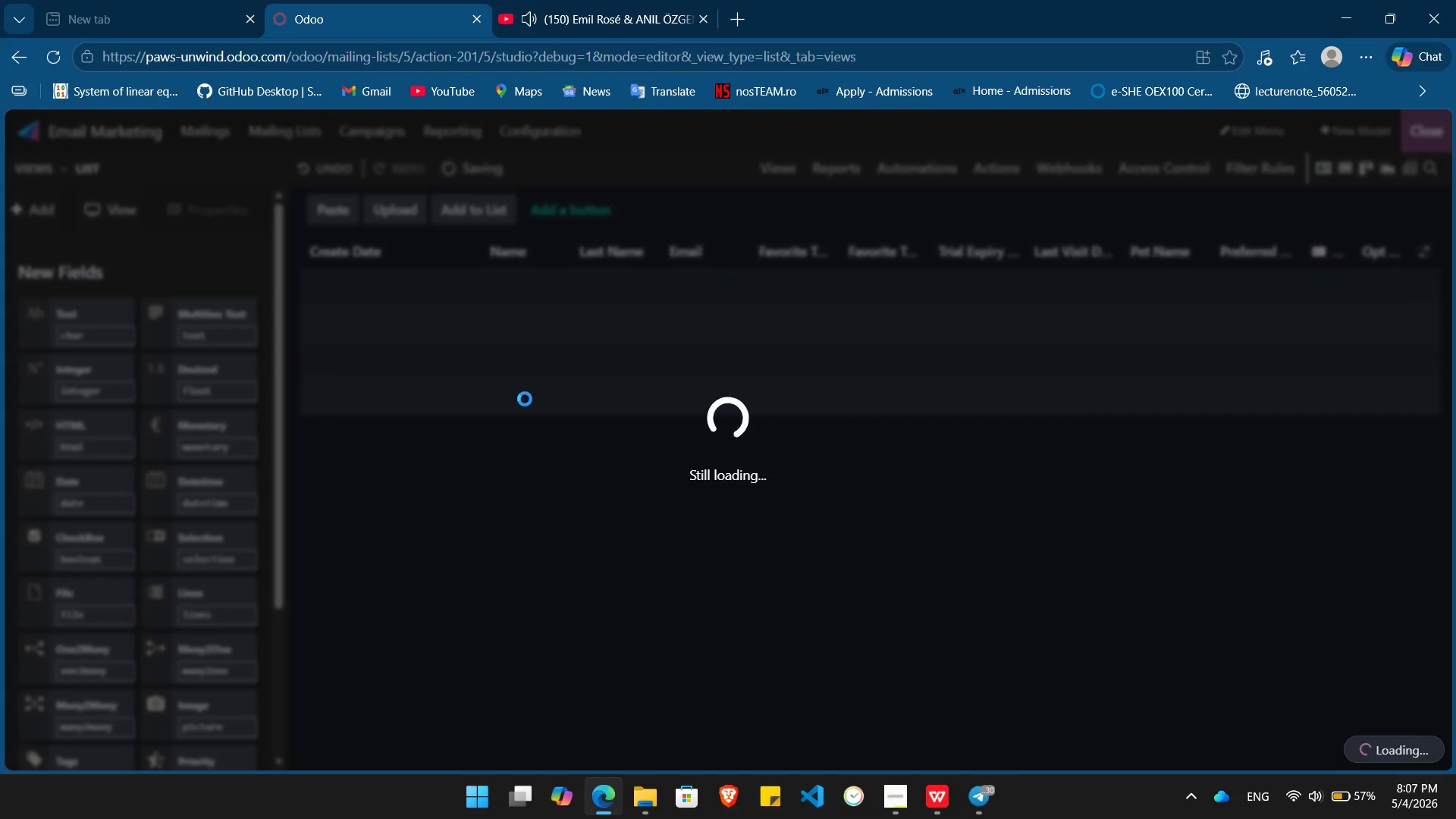 
double_click([525, 399])
 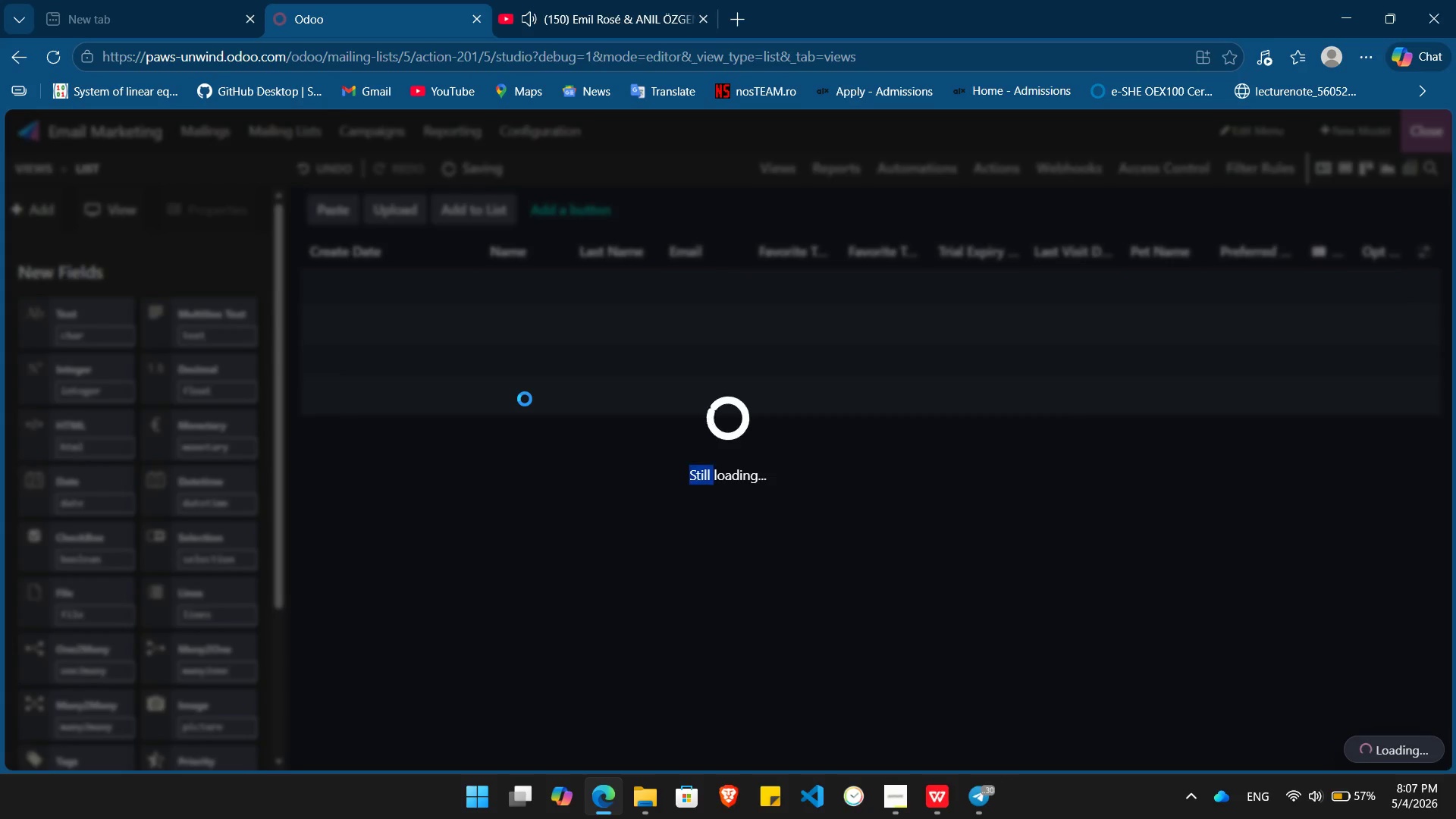 
triple_click([525, 399])
 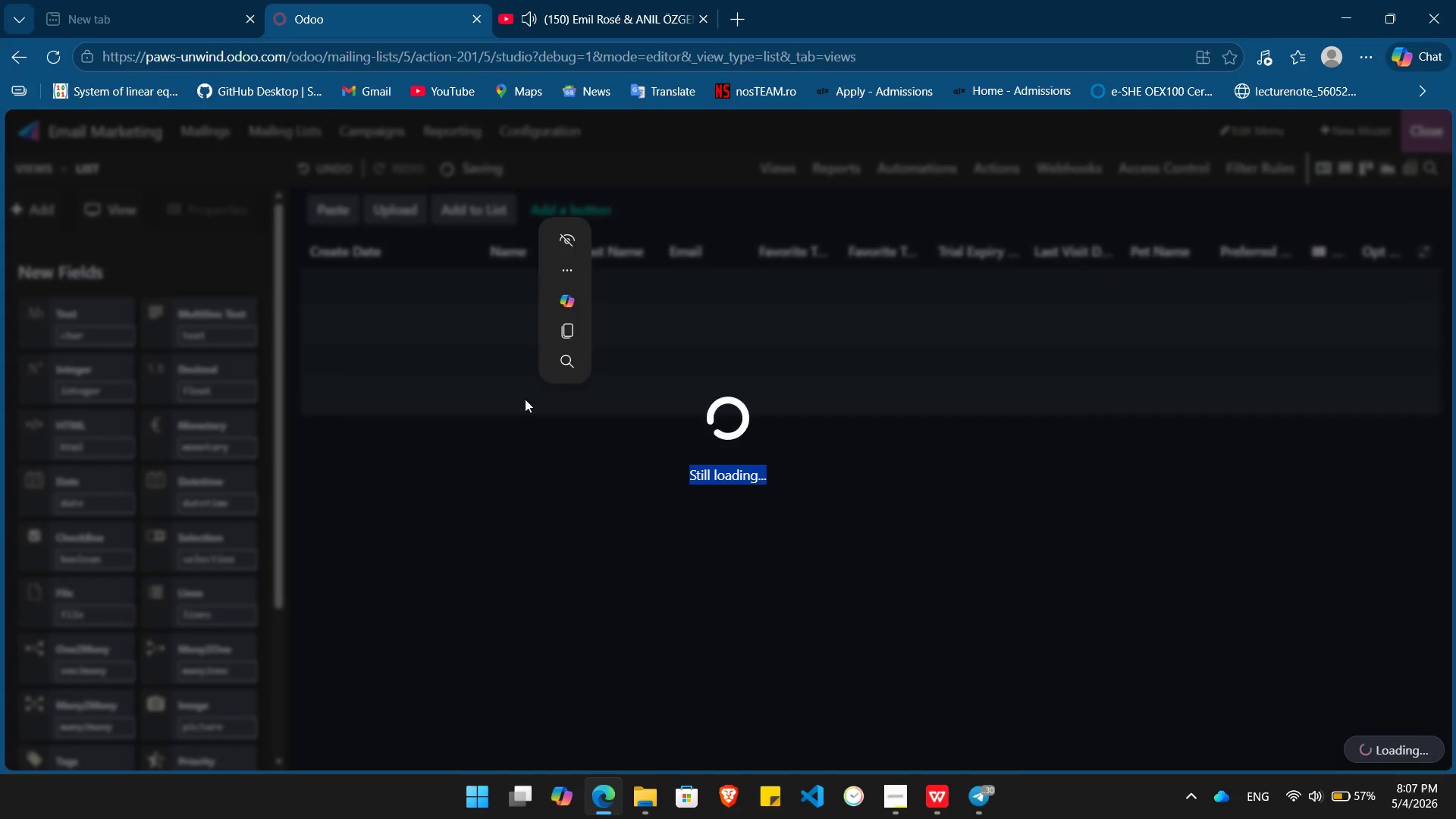 
left_click([525, 399])
 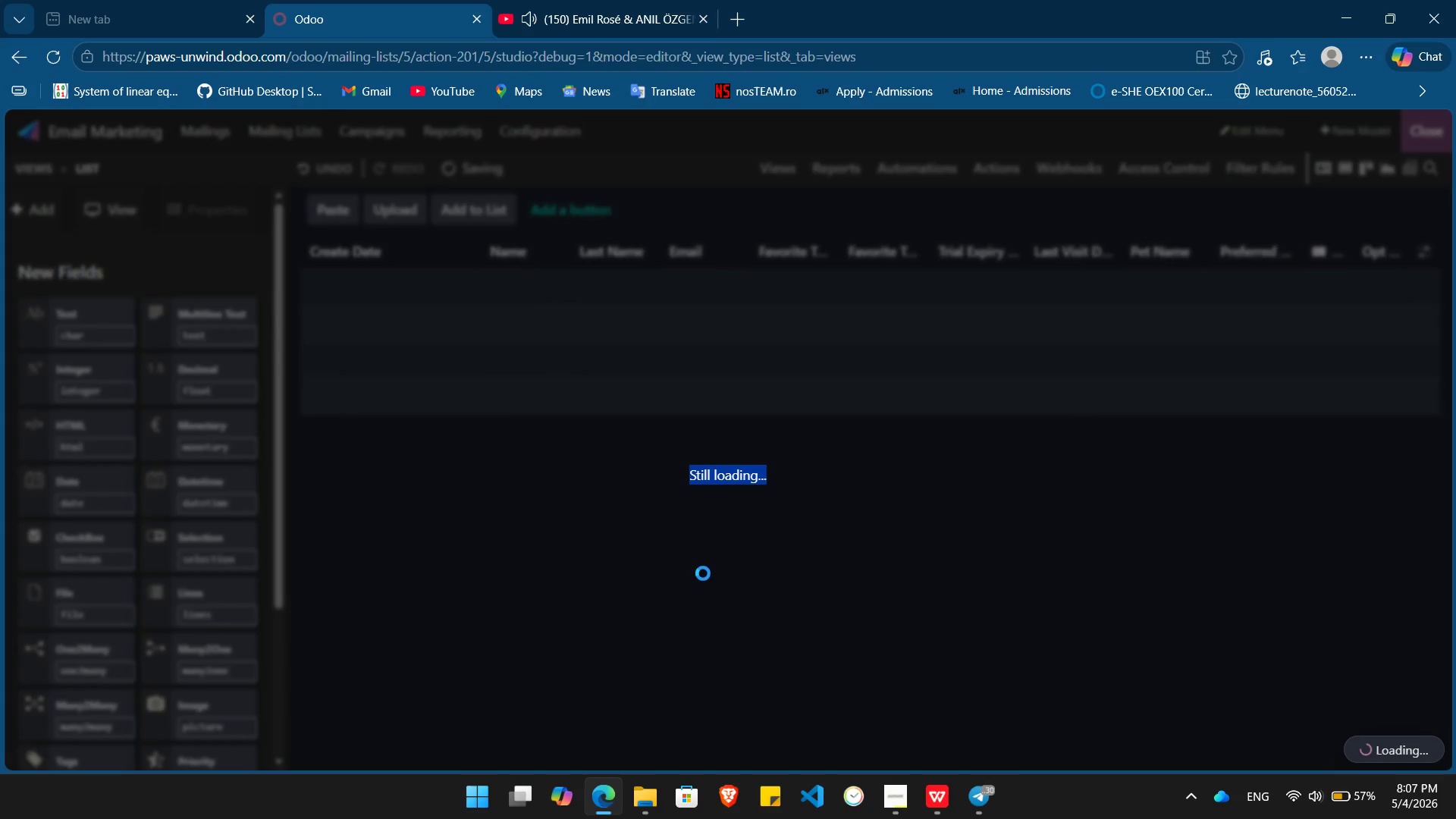 
left_click([703, 573])
 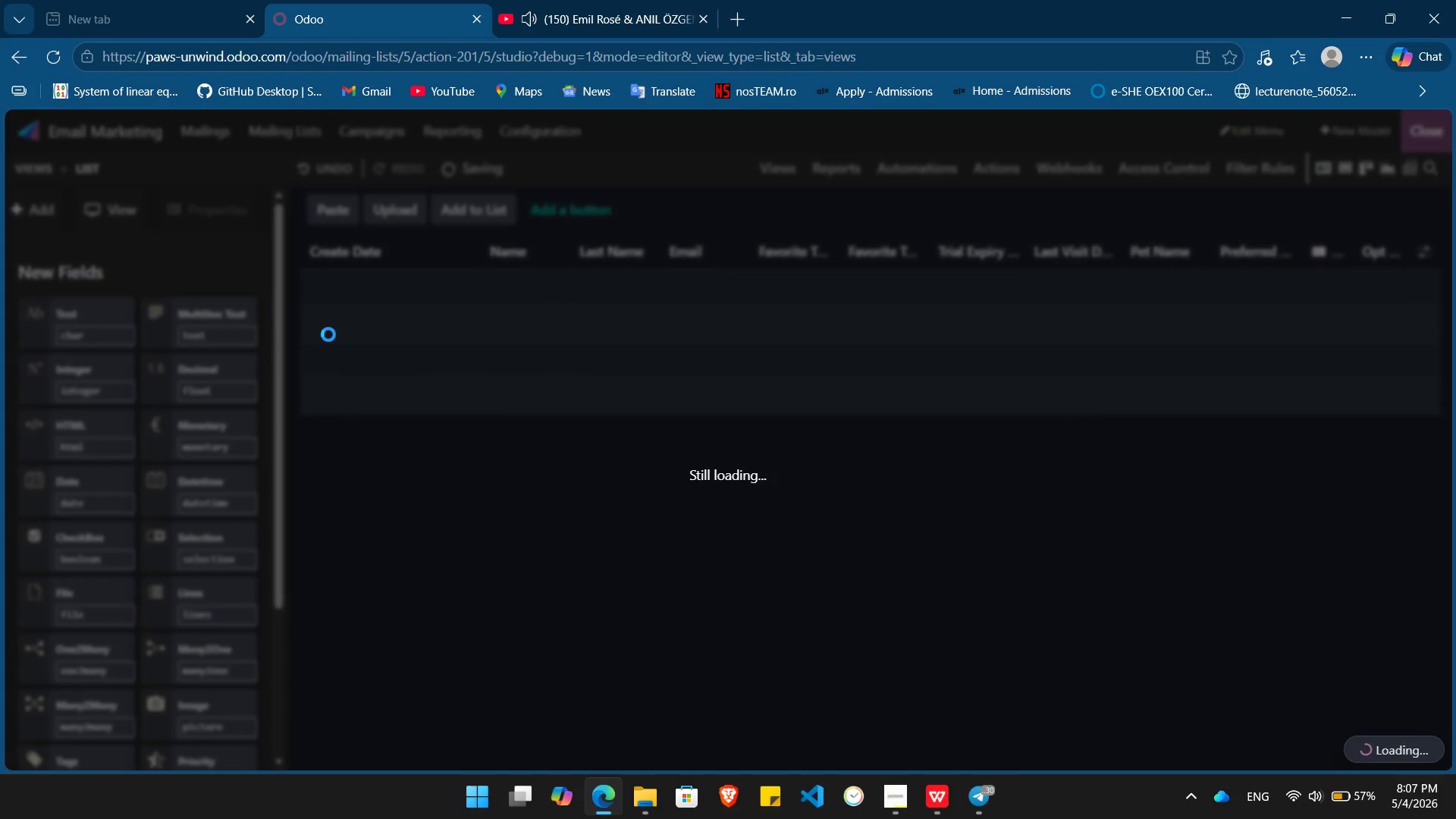 
key(Escape)
 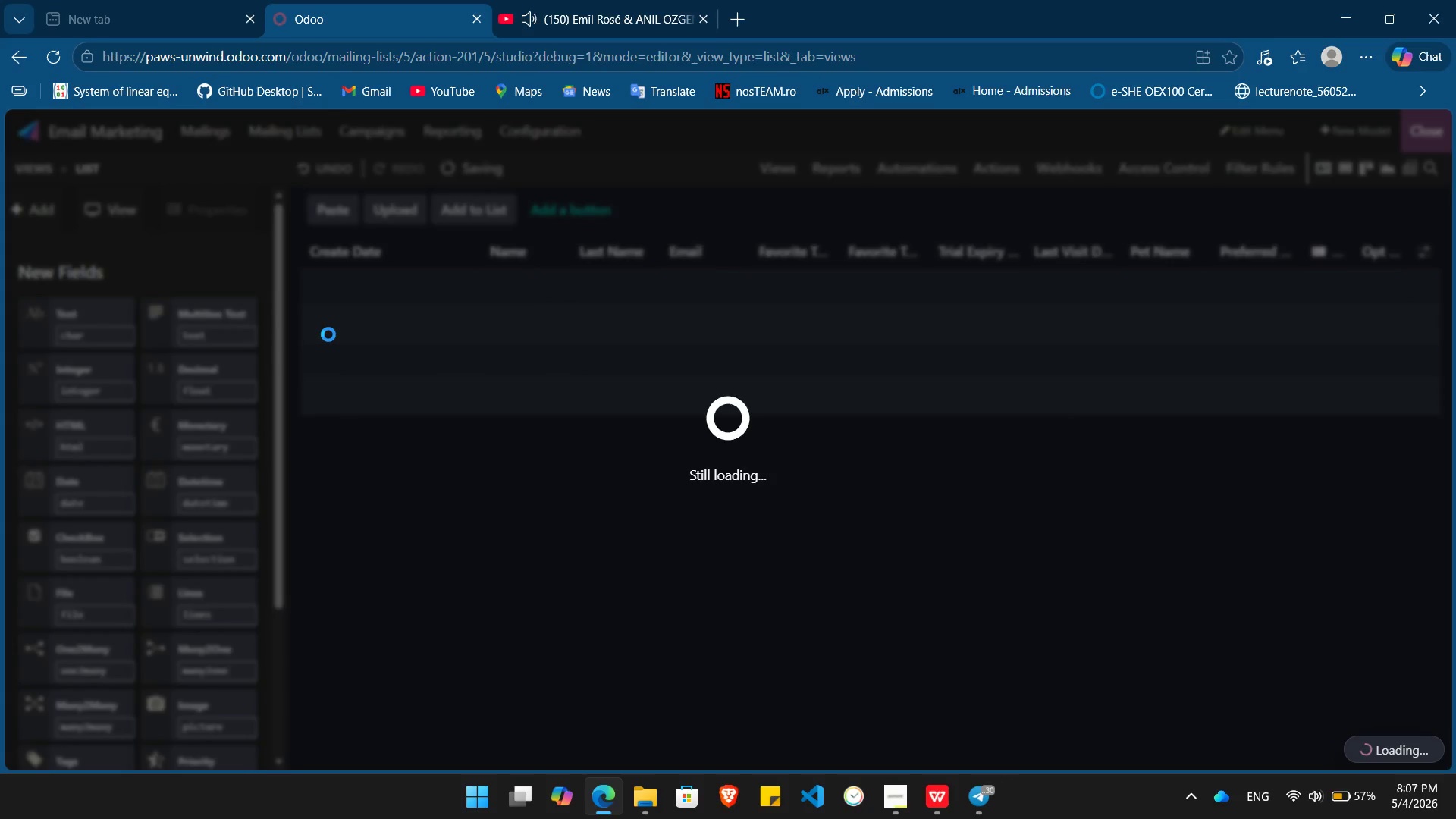 
key(Escape)
 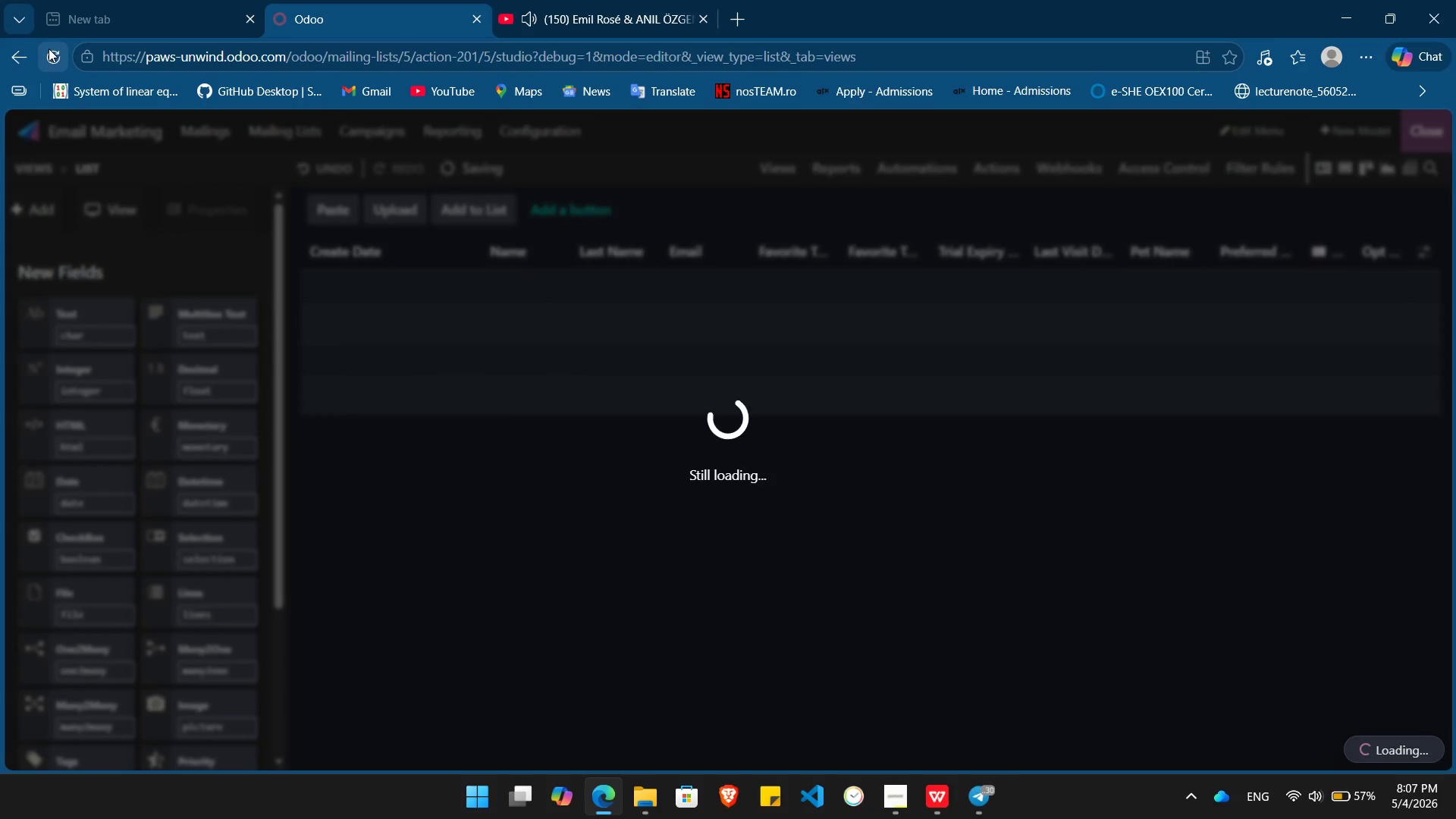 
left_click([57, 58])
 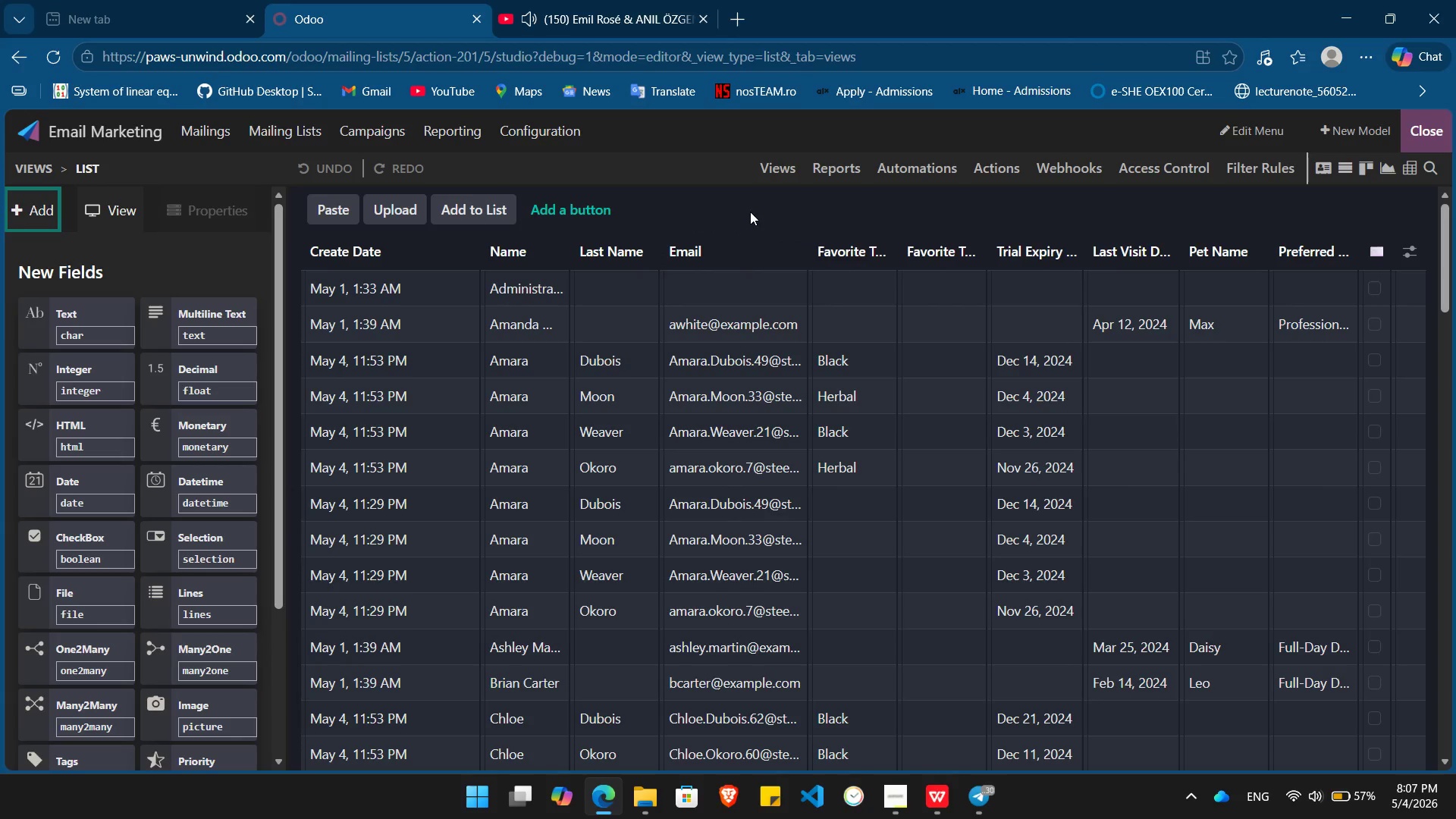 
wait(16.17)
 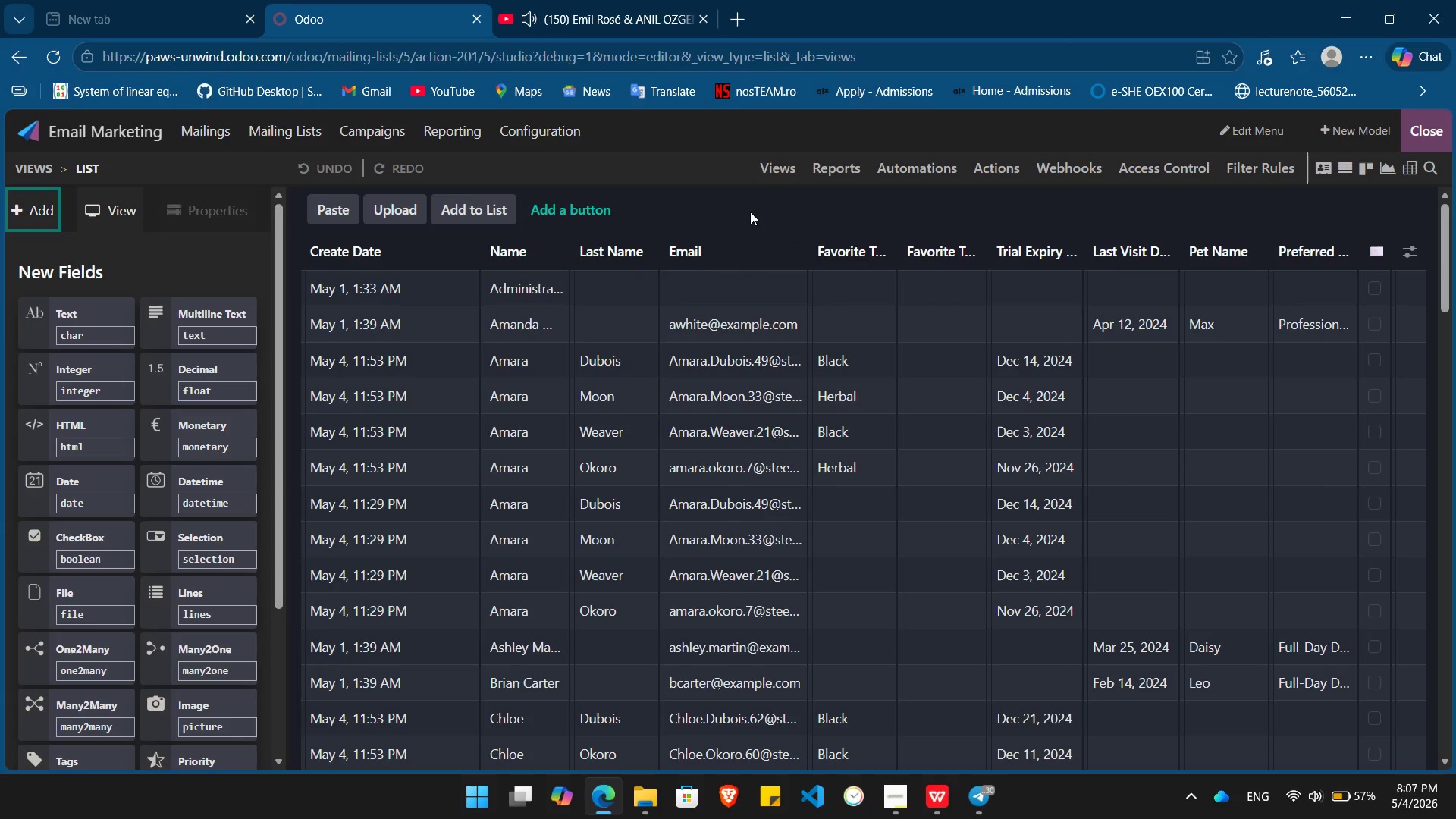 
key(Alt+Tab)
 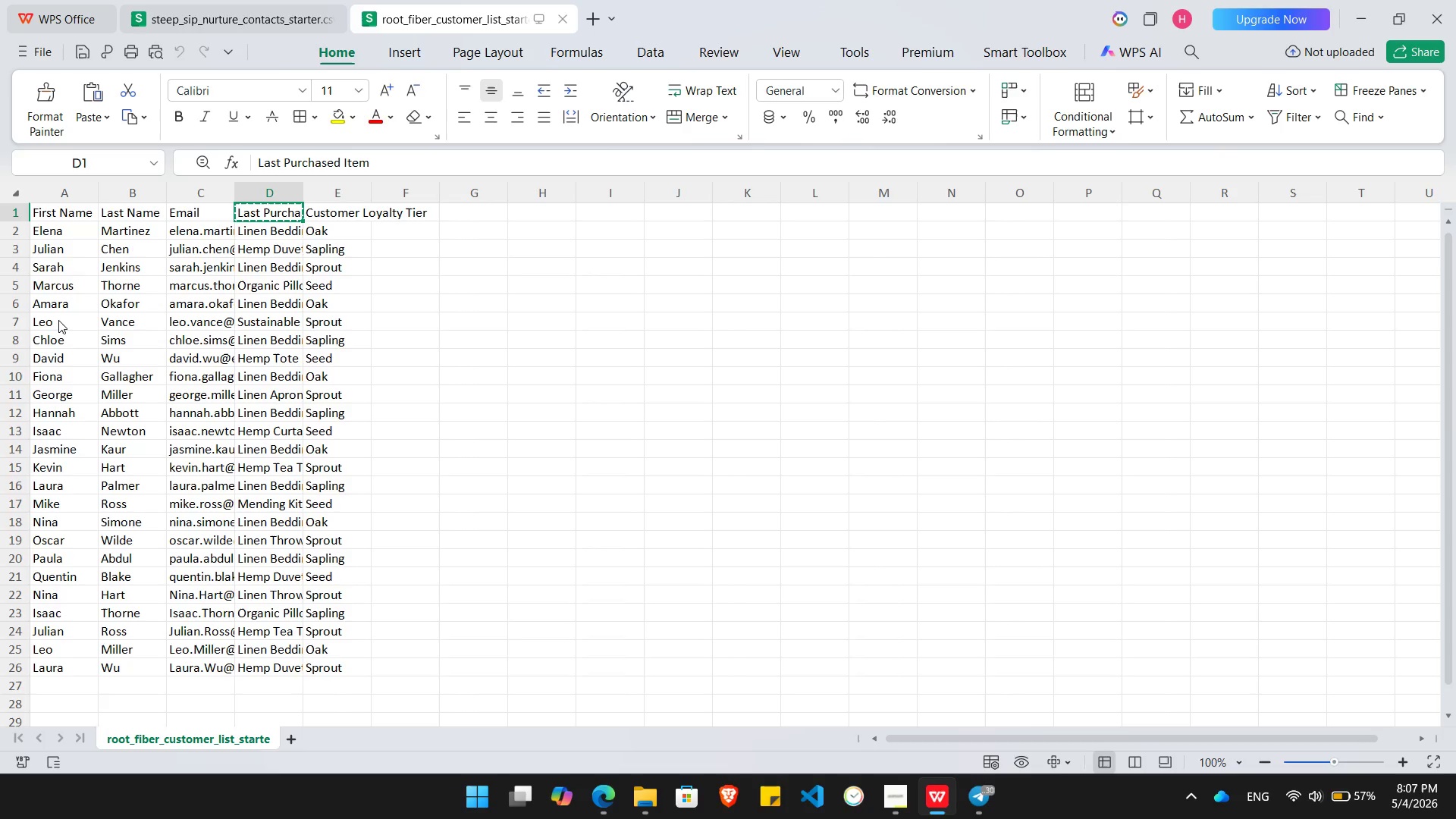 
key(Alt+AltLeft)
 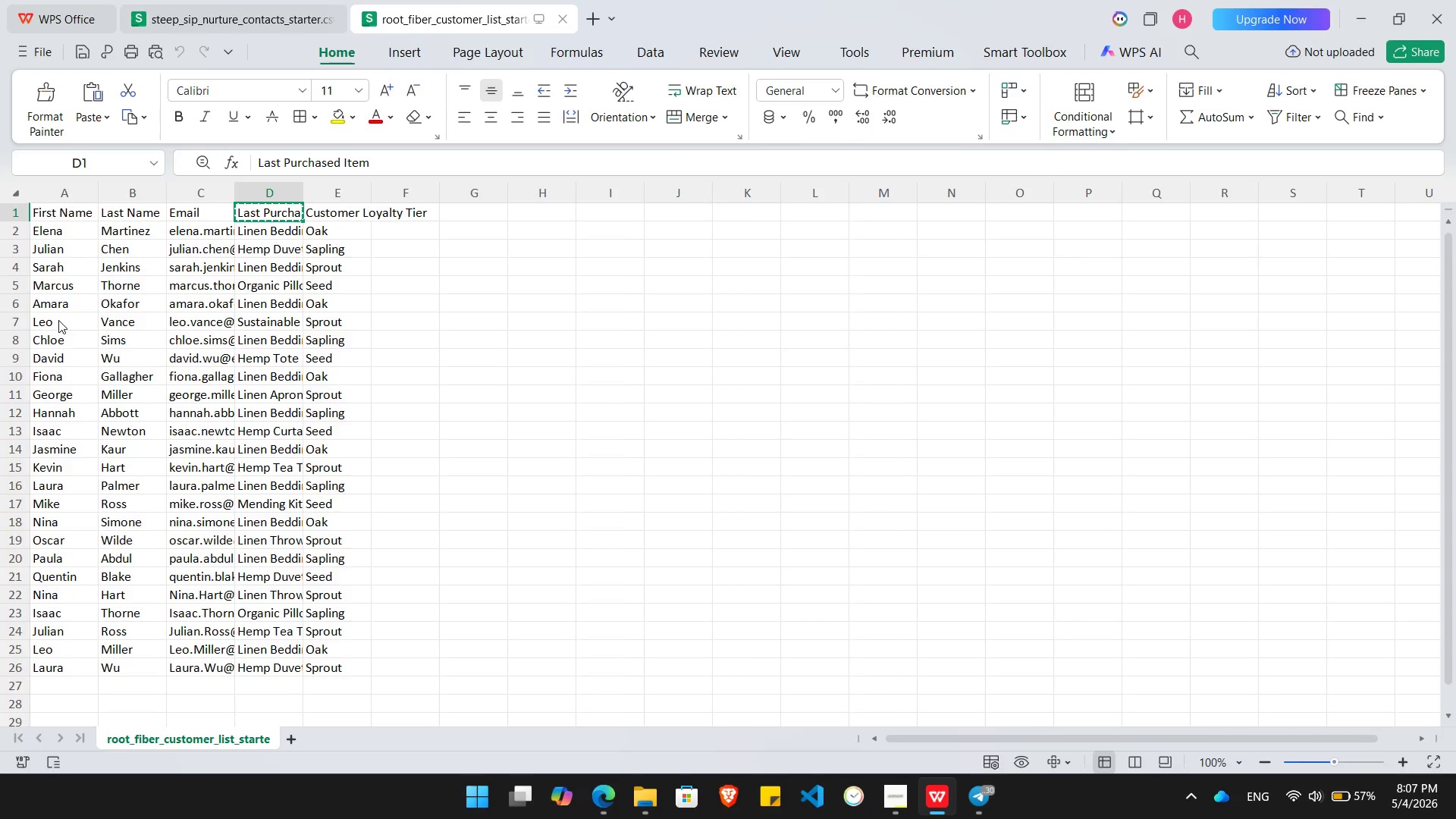 
key(Alt+Tab)
 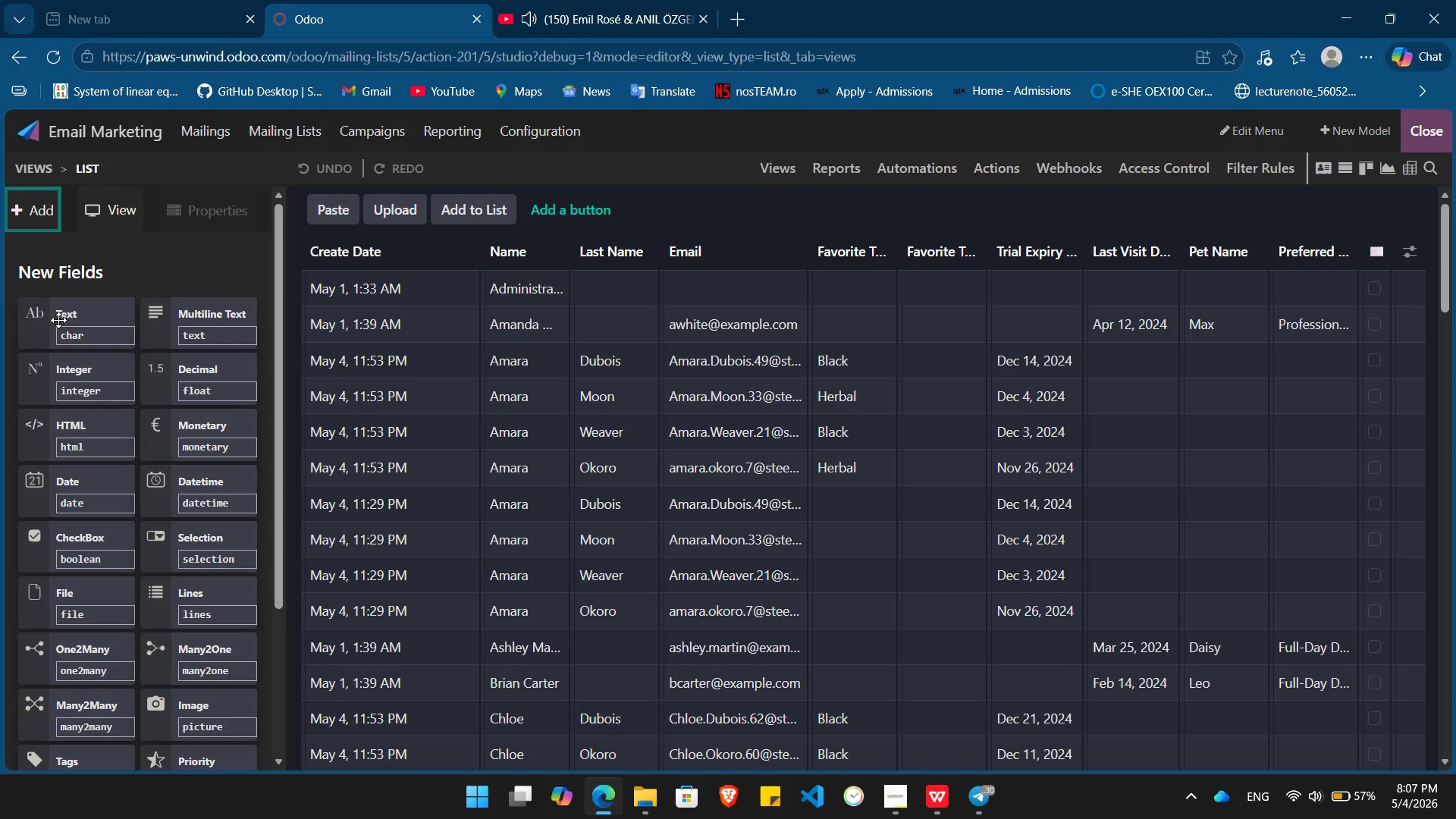 
left_click_drag(start_coordinate=[58, 320], to_coordinate=[824, 230])
 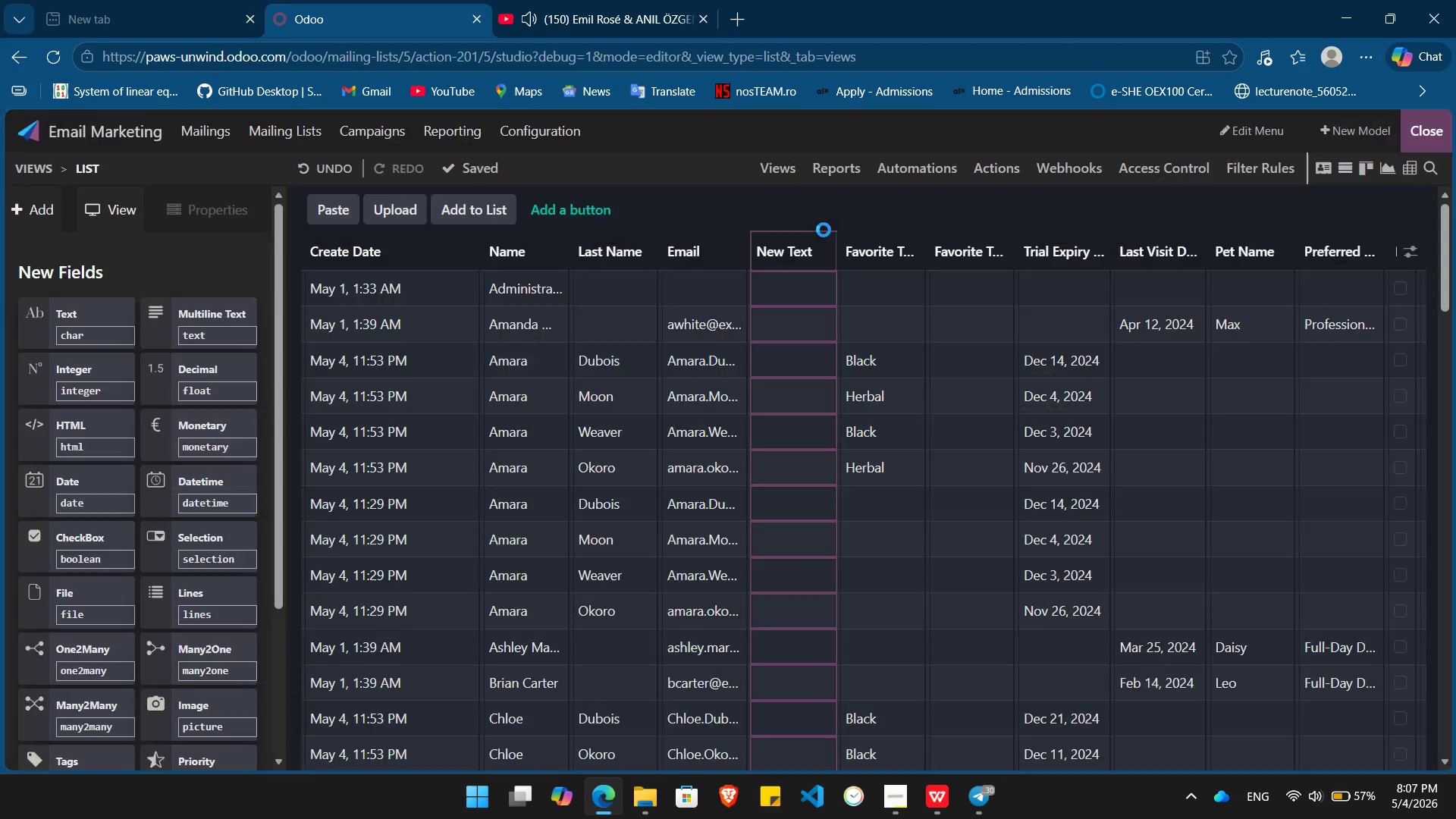 
hold_key(key=Backspace, duration=0.88)
 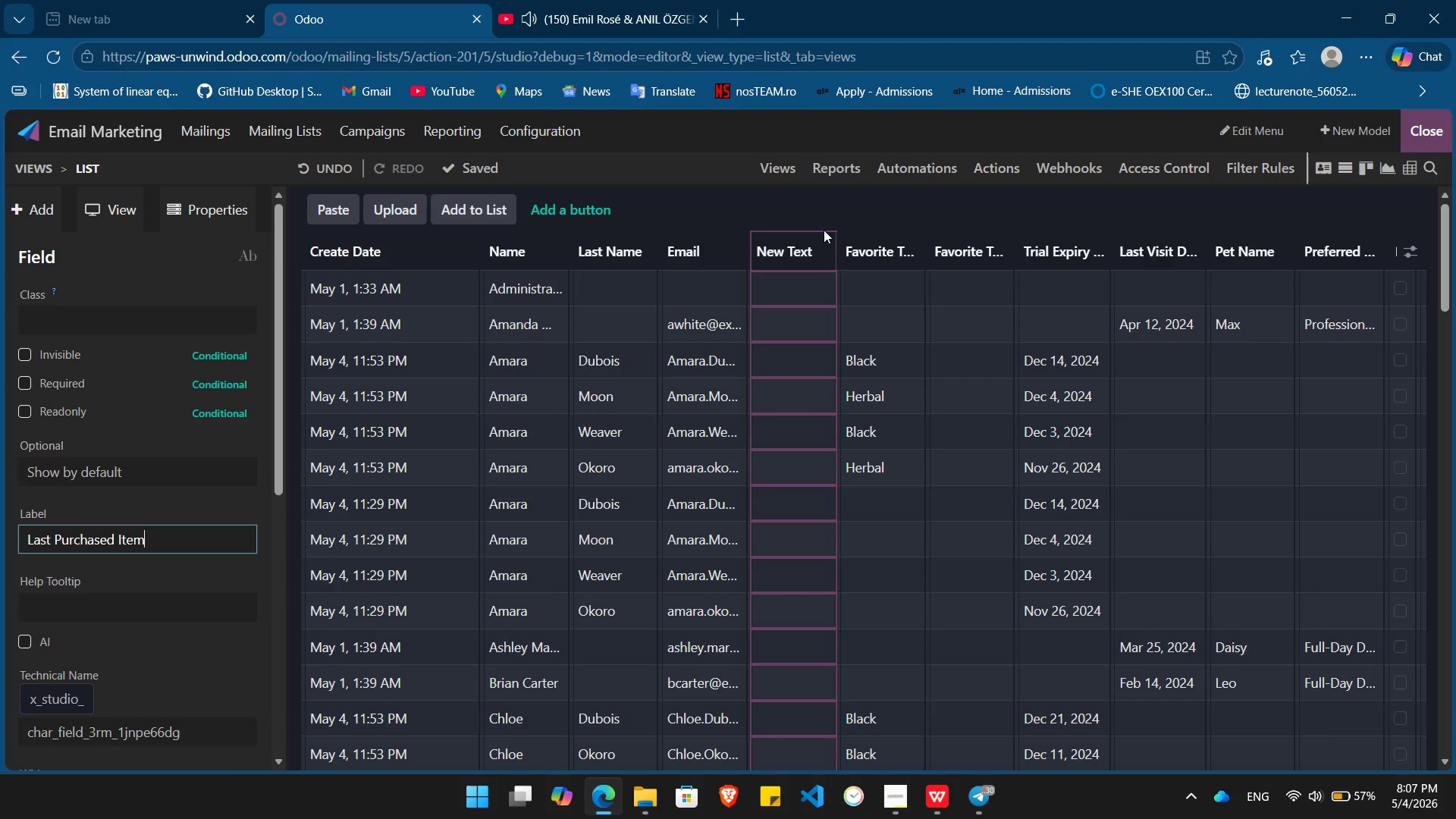 
hold_key(key=Backspace, duration=24.56)
 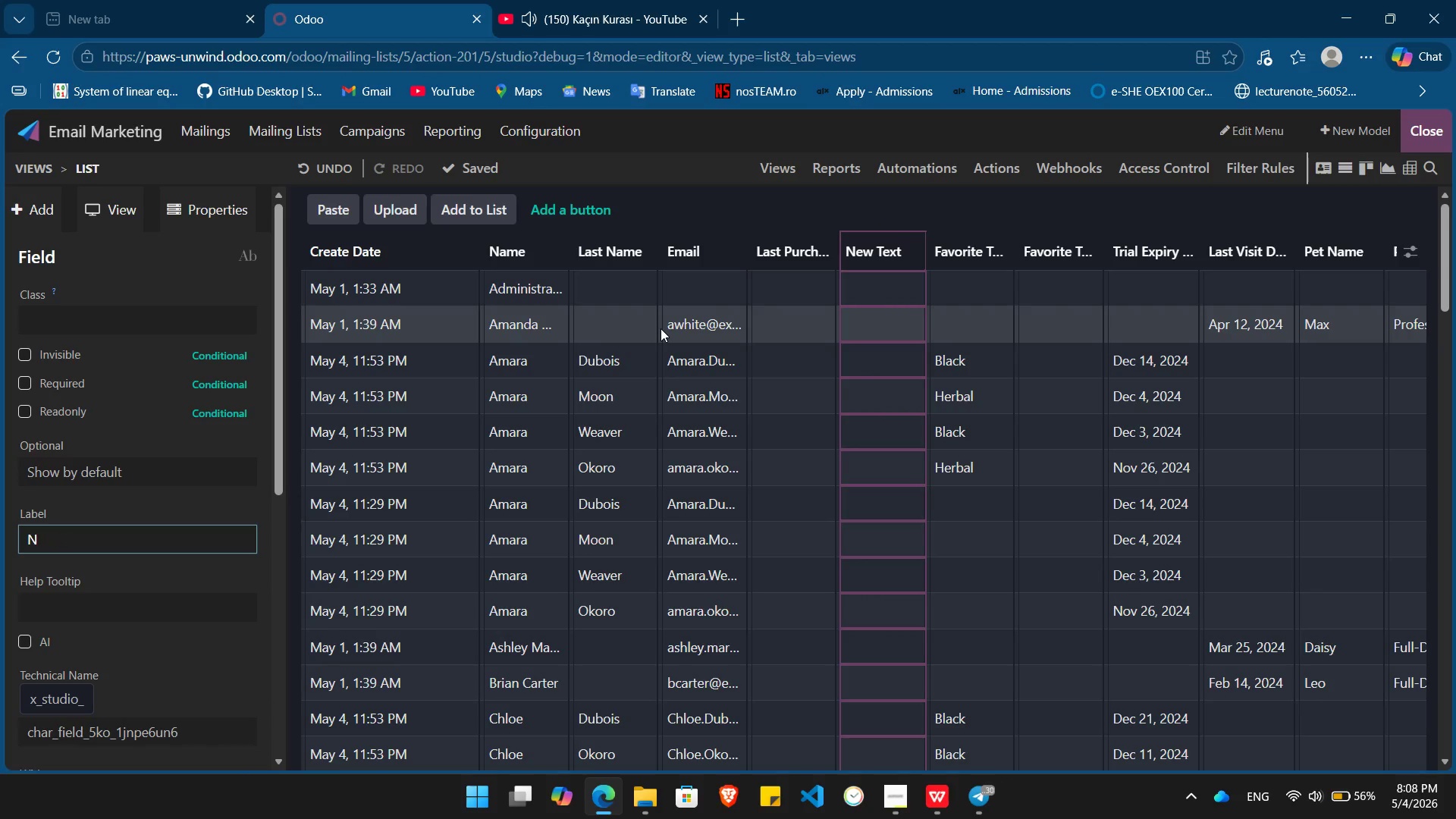 
key(Control+V)
 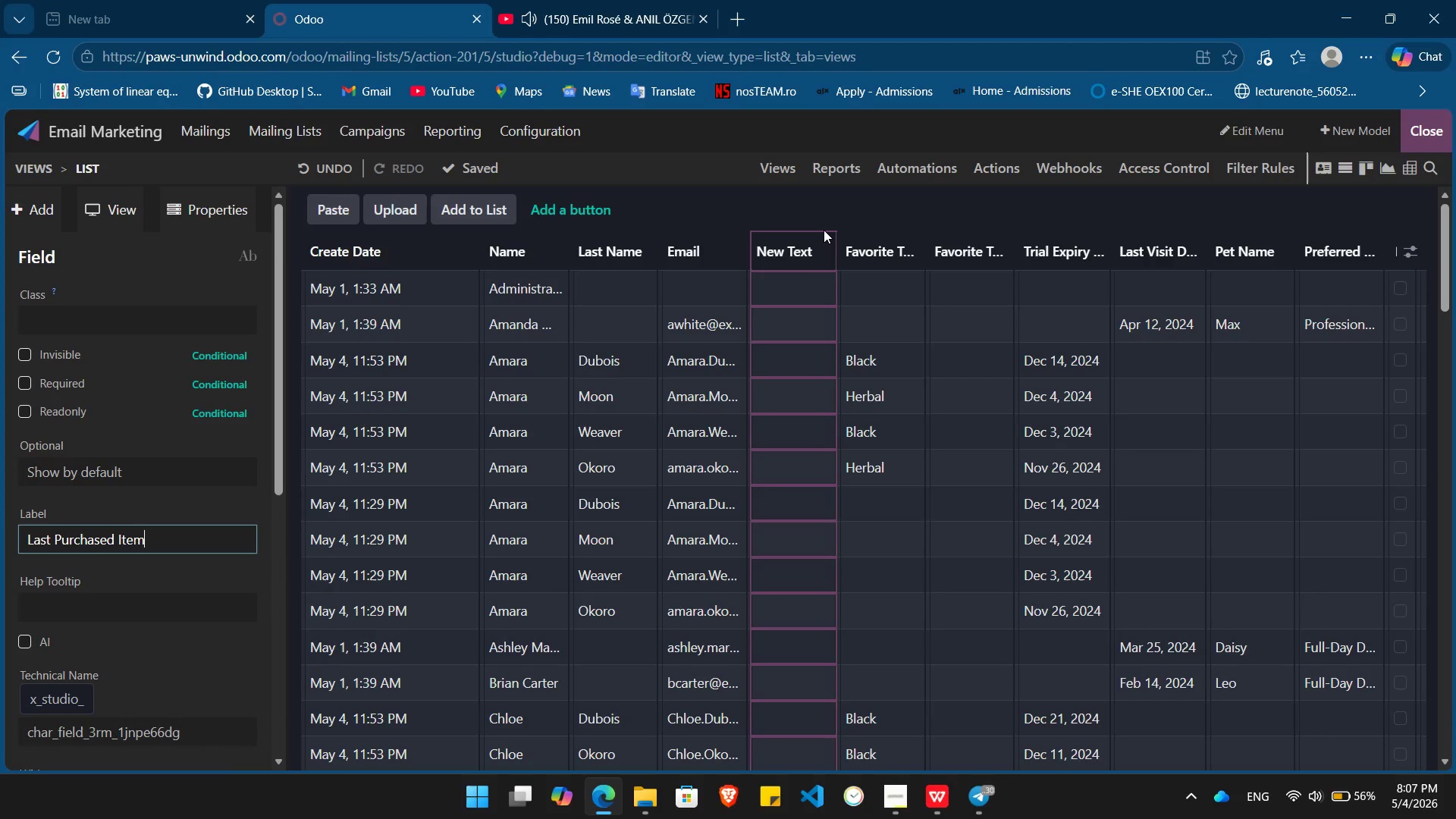 
key(Enter)
 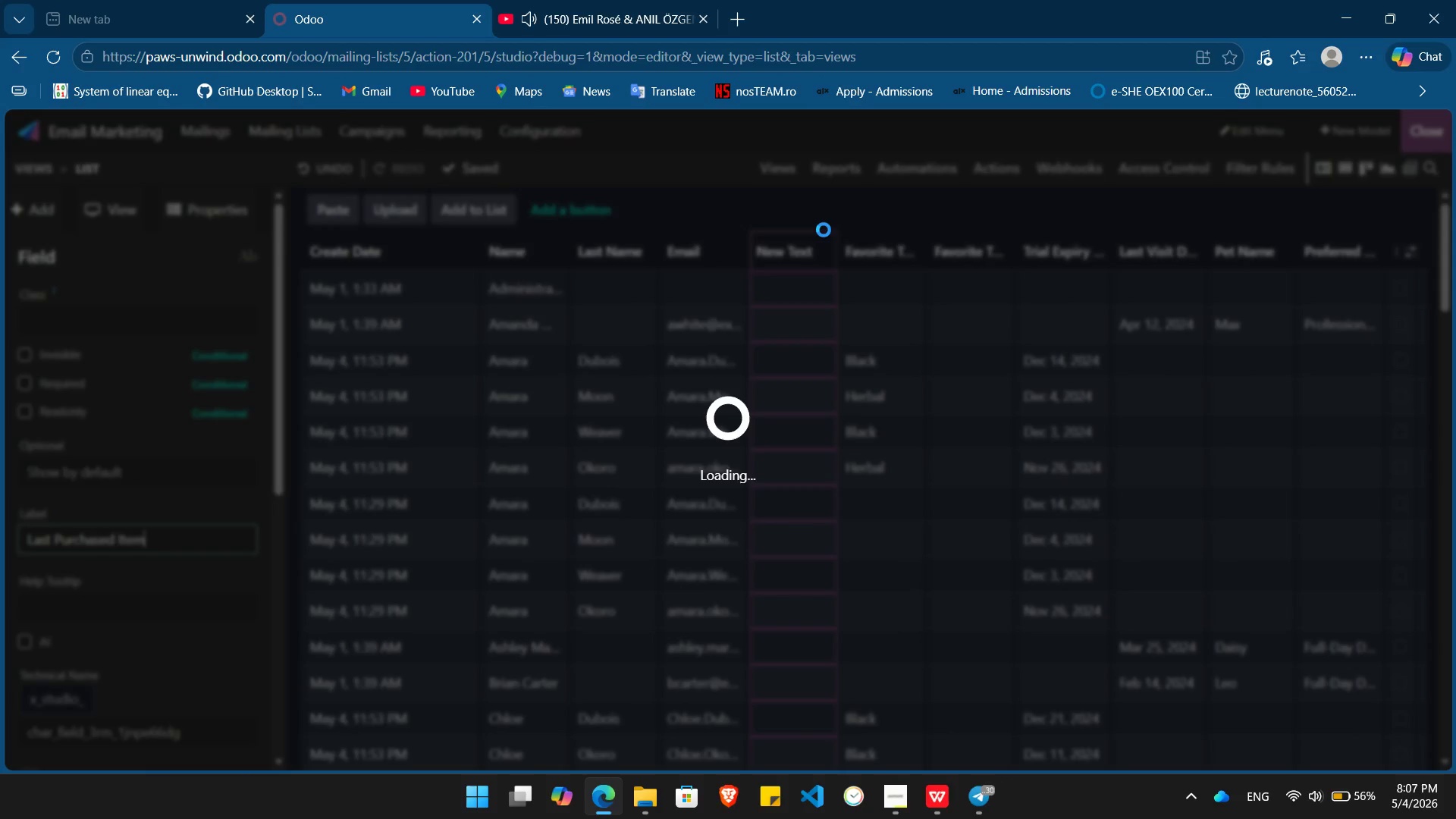 
key(Alt+AltLeft)
 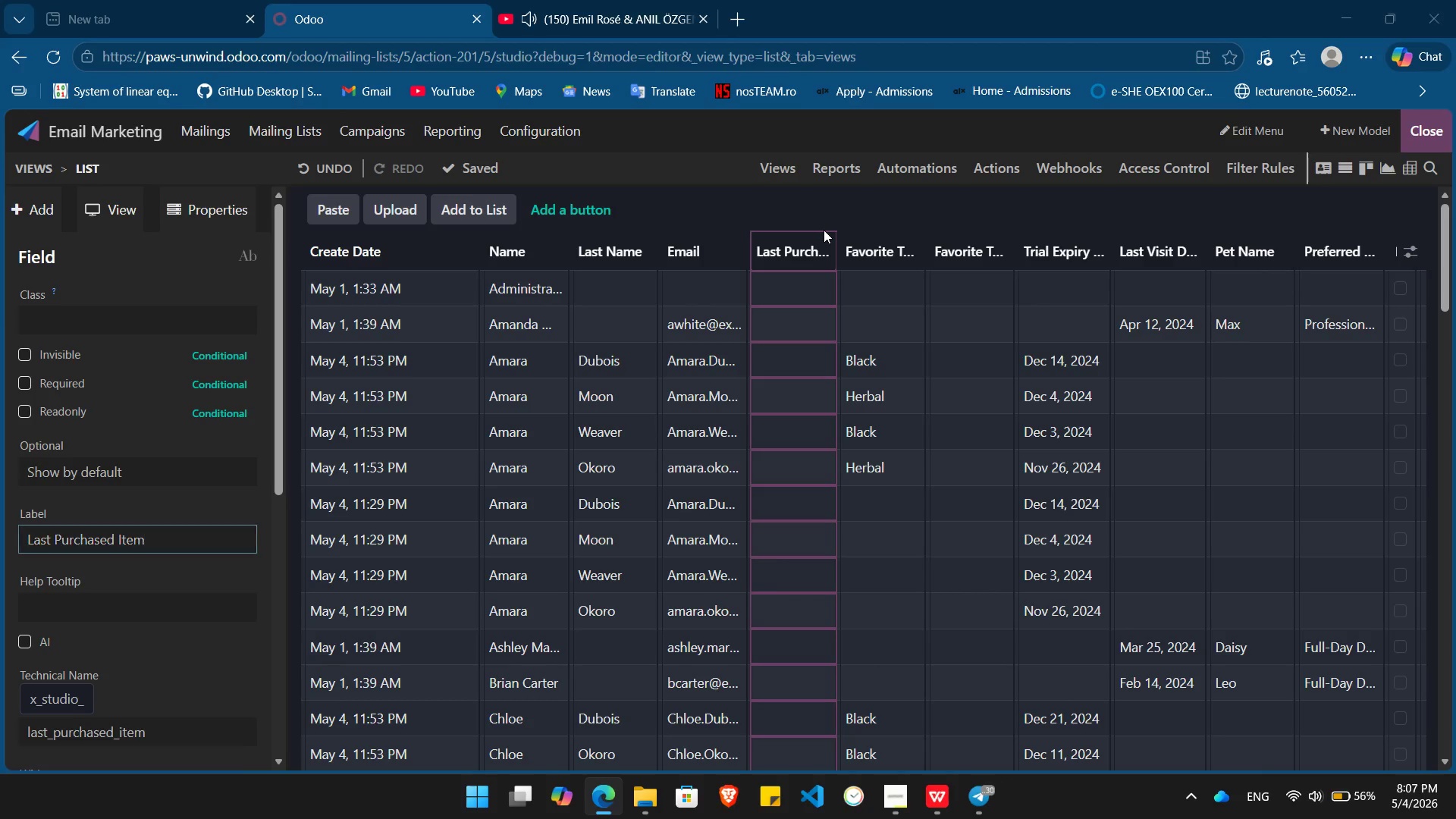 
key(Alt+Tab)
 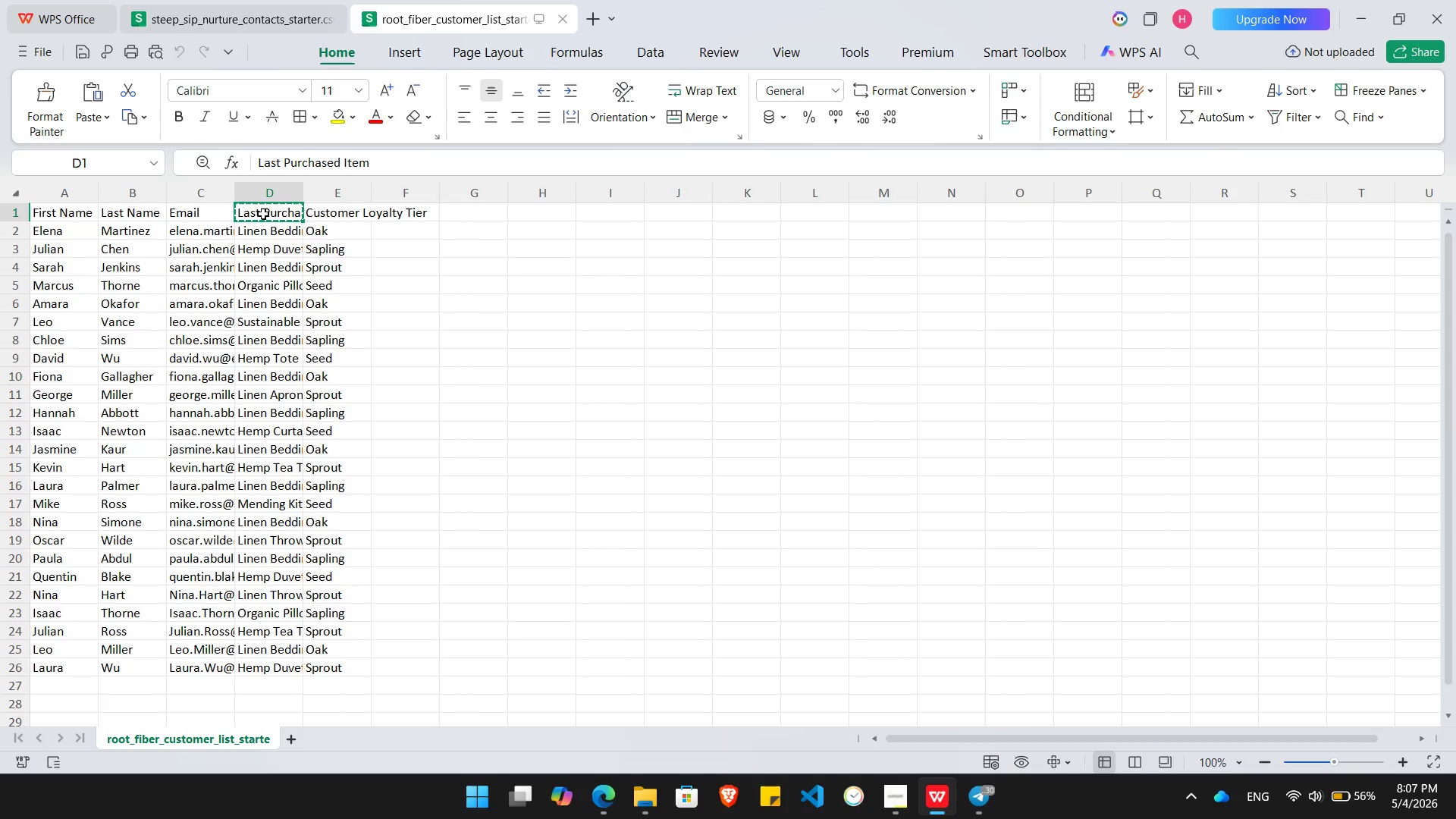 
left_click([342, 214])
 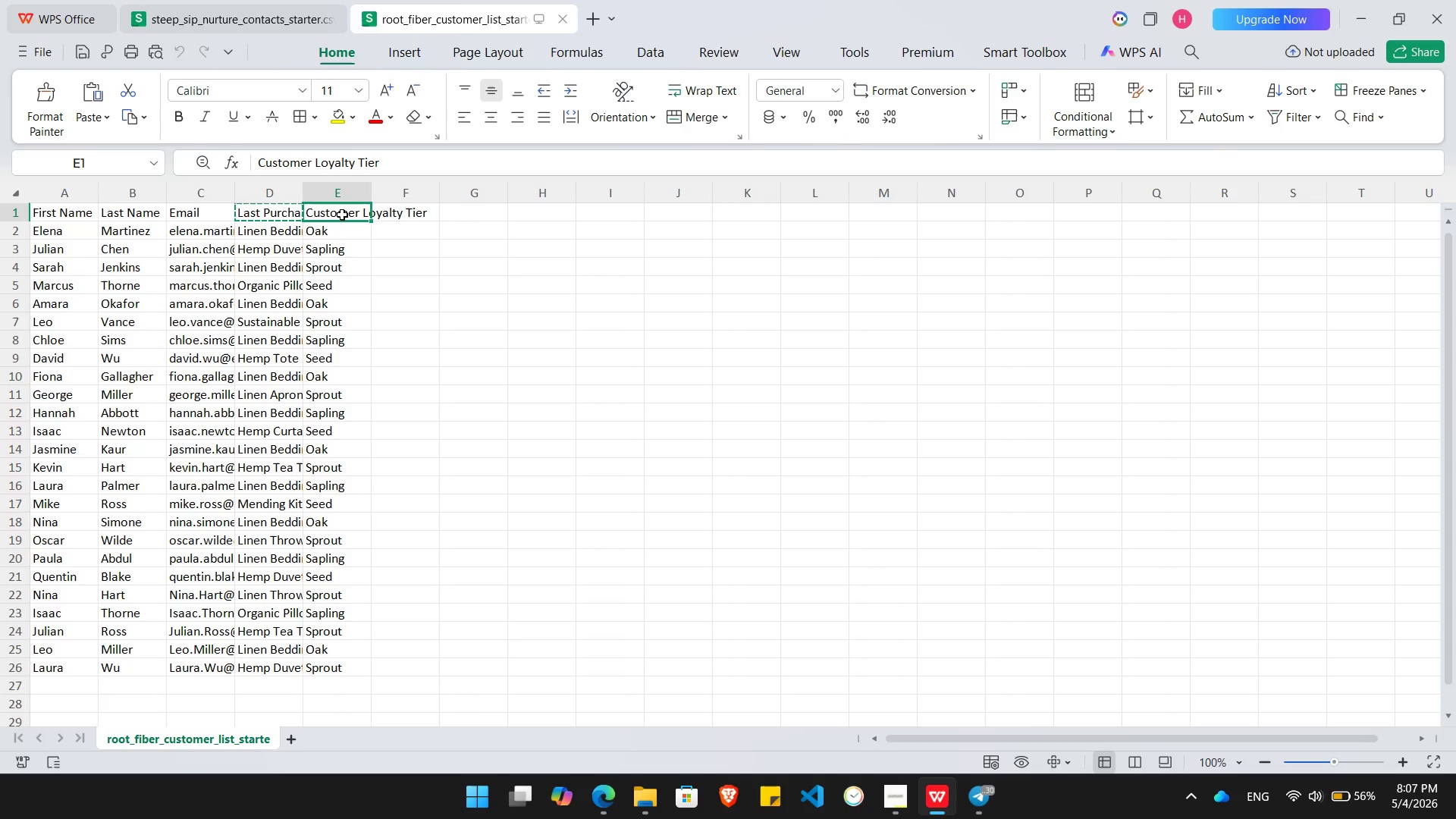 
key(Control+C)
 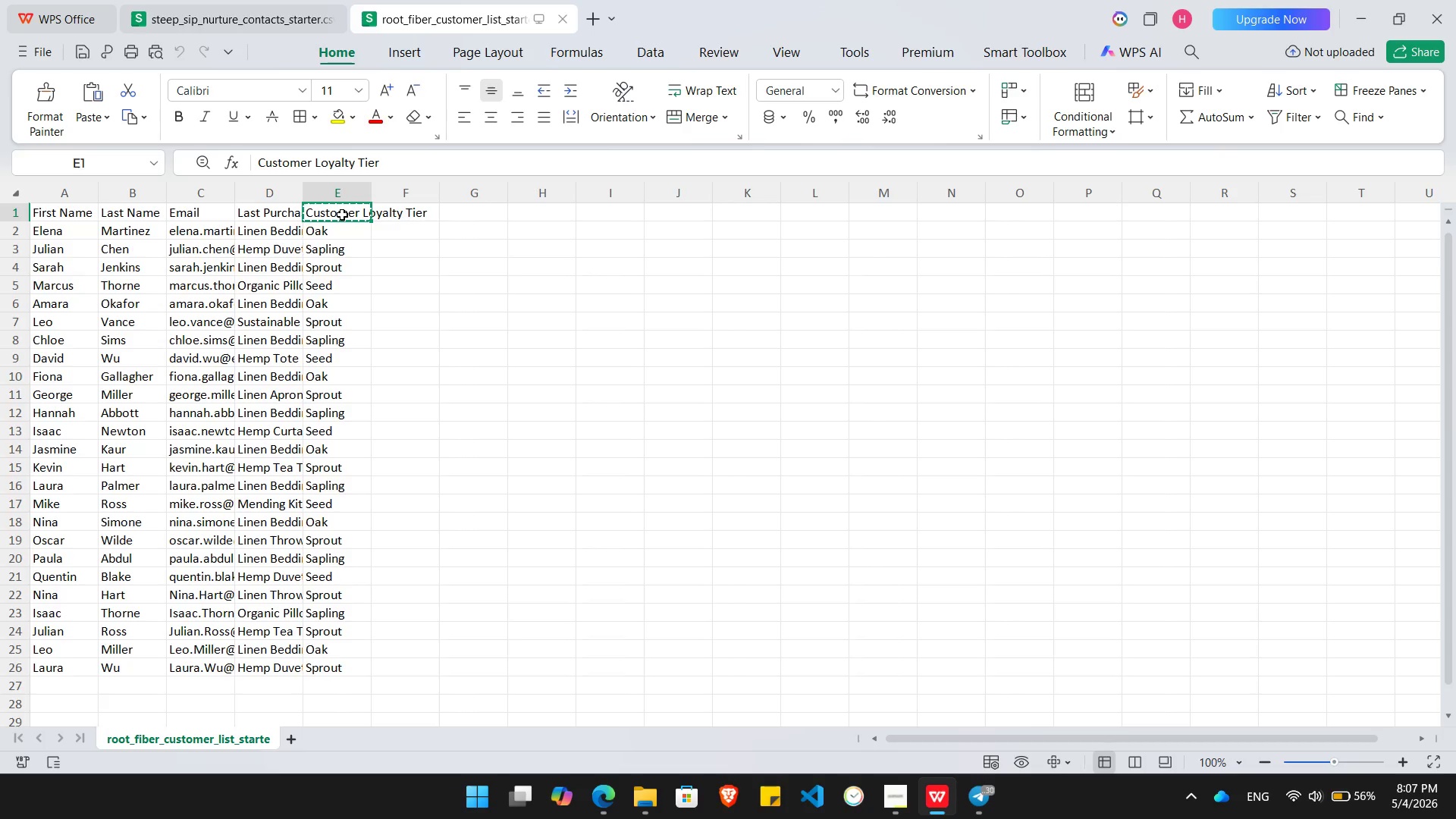 
key(Alt+AltLeft)
 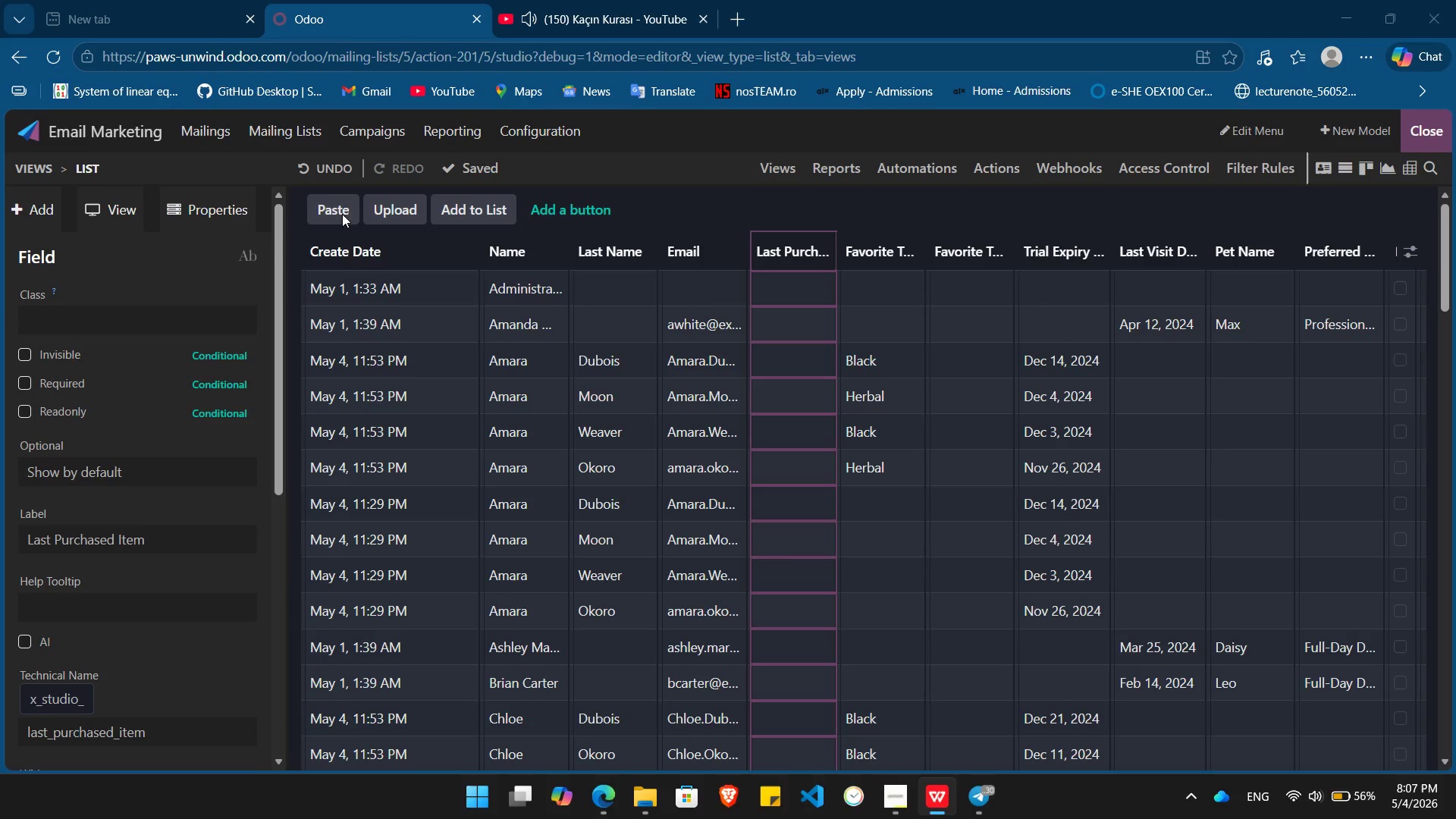 
key(Alt+Tab)
 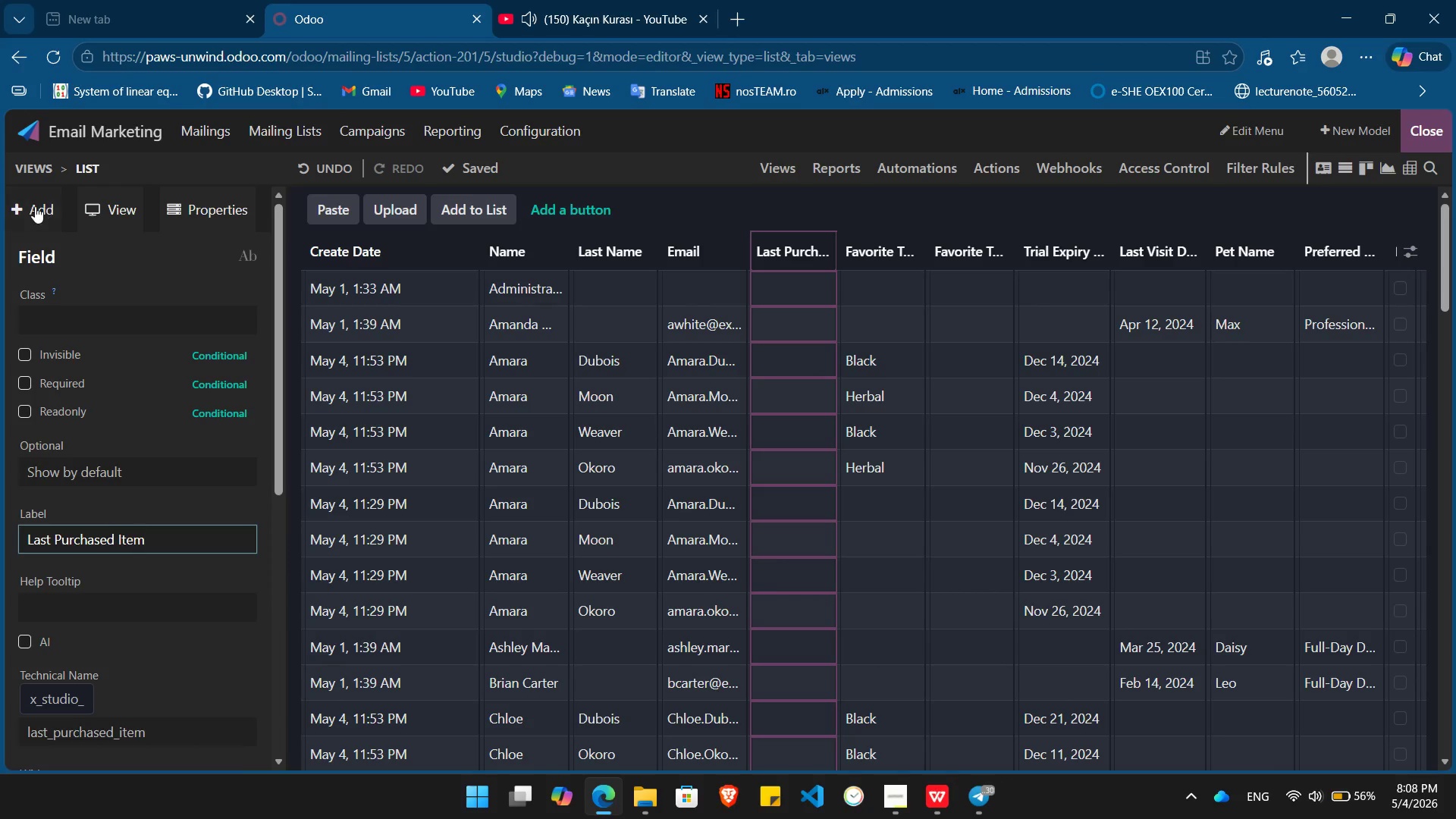 
key(Alt+AltLeft)
 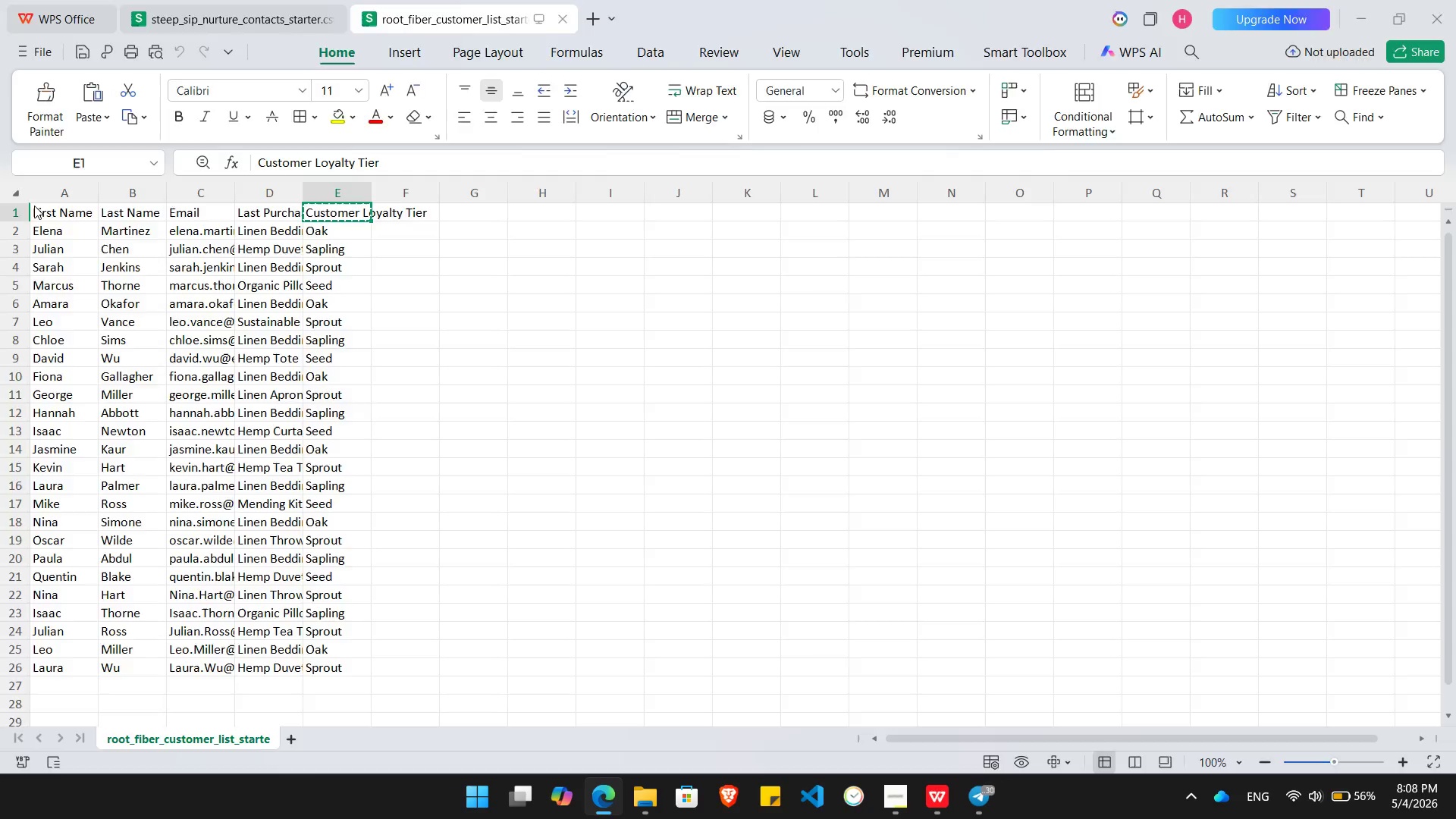 
key(Alt+Tab)
 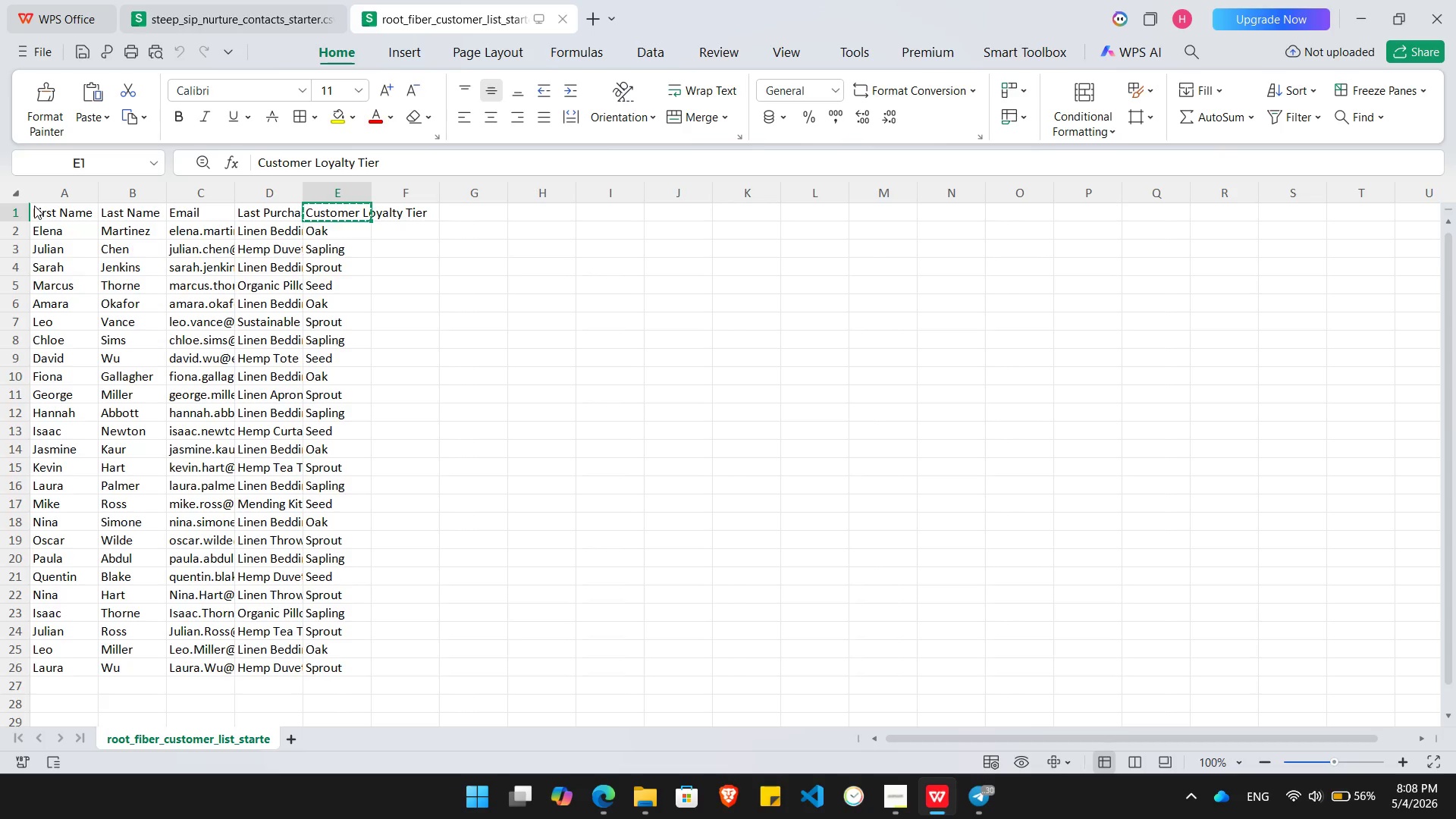 
key(Alt+AltLeft)
 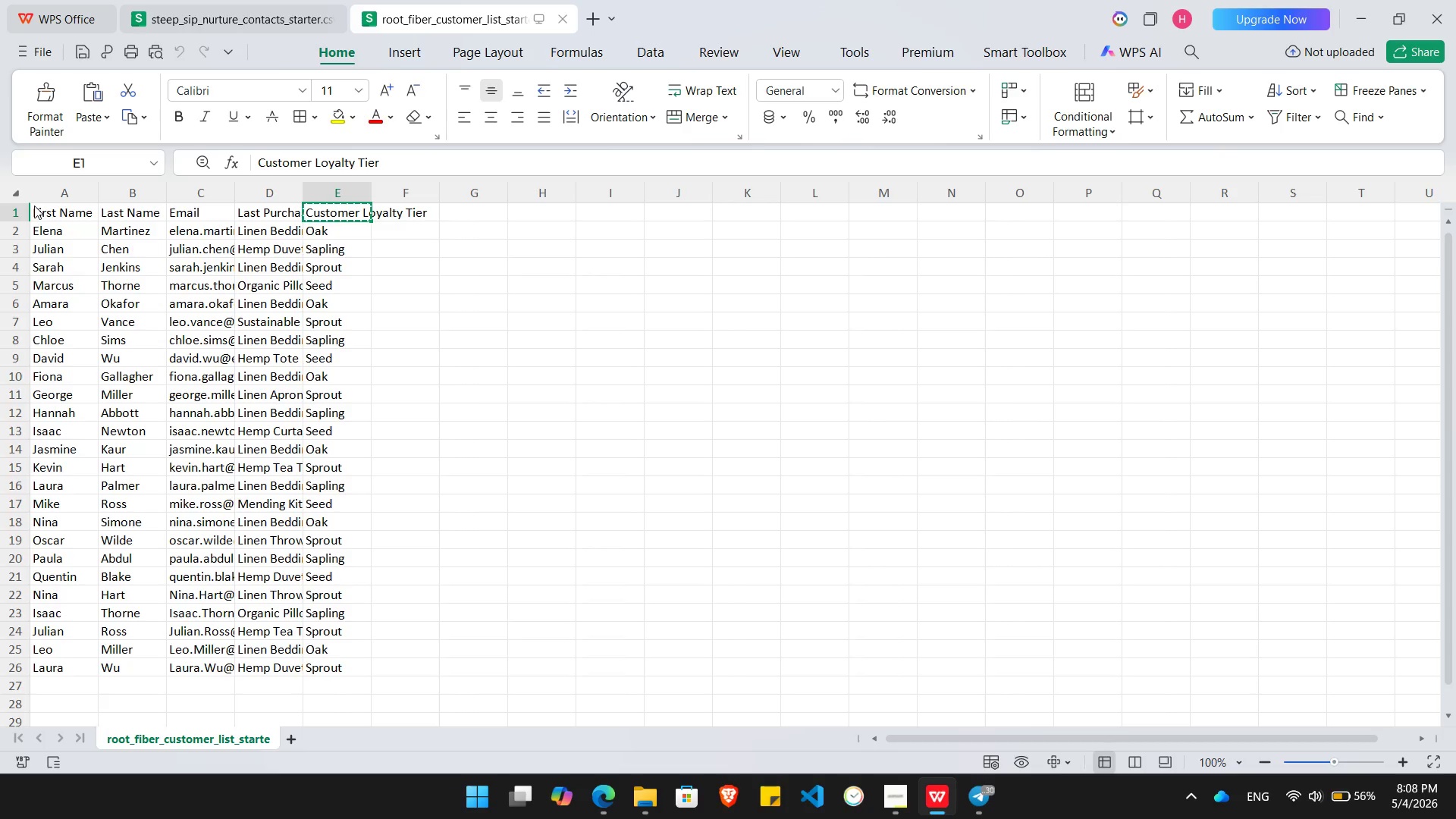 
key(Alt+Tab)
 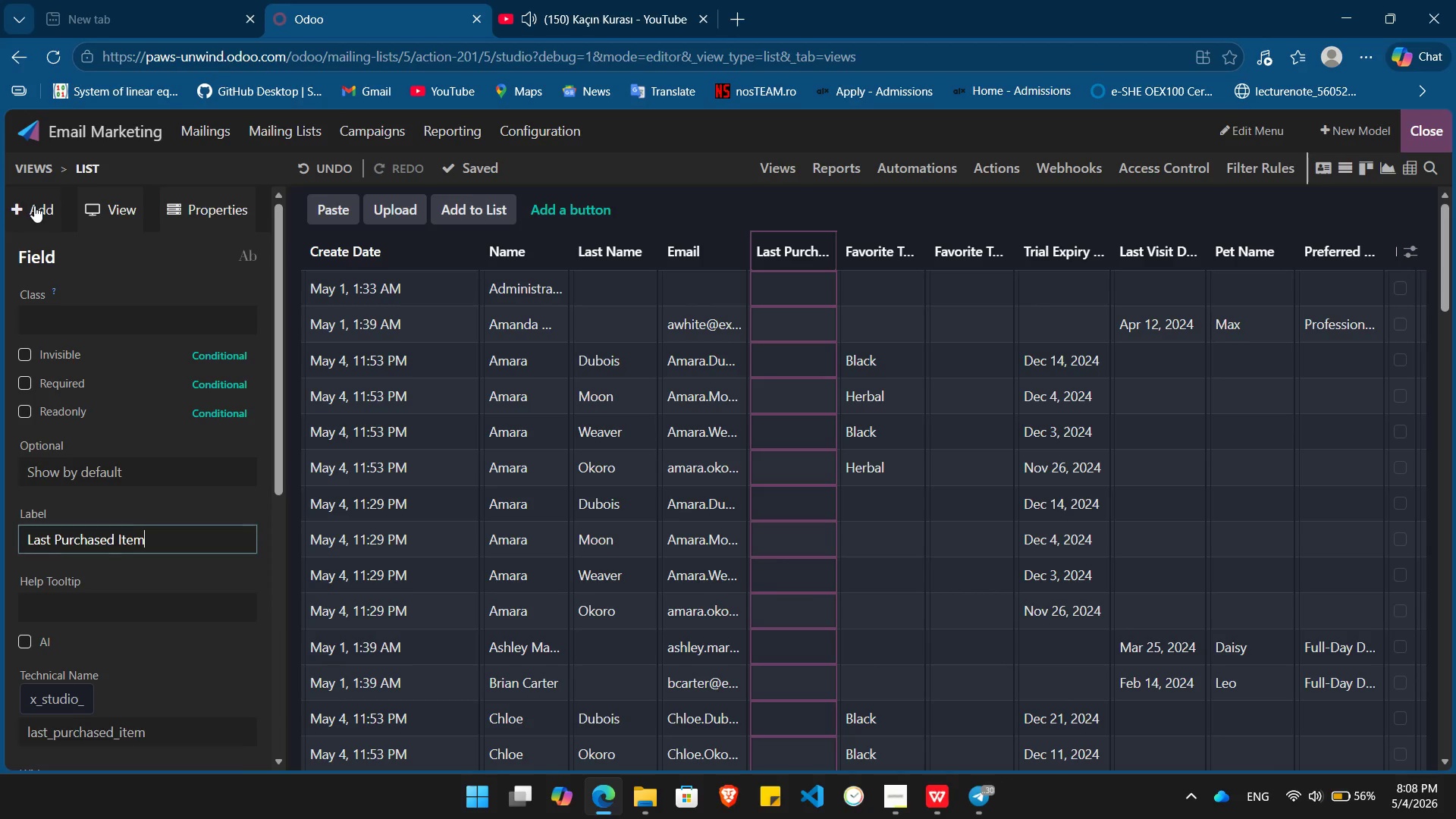 
left_click([34, 206])
 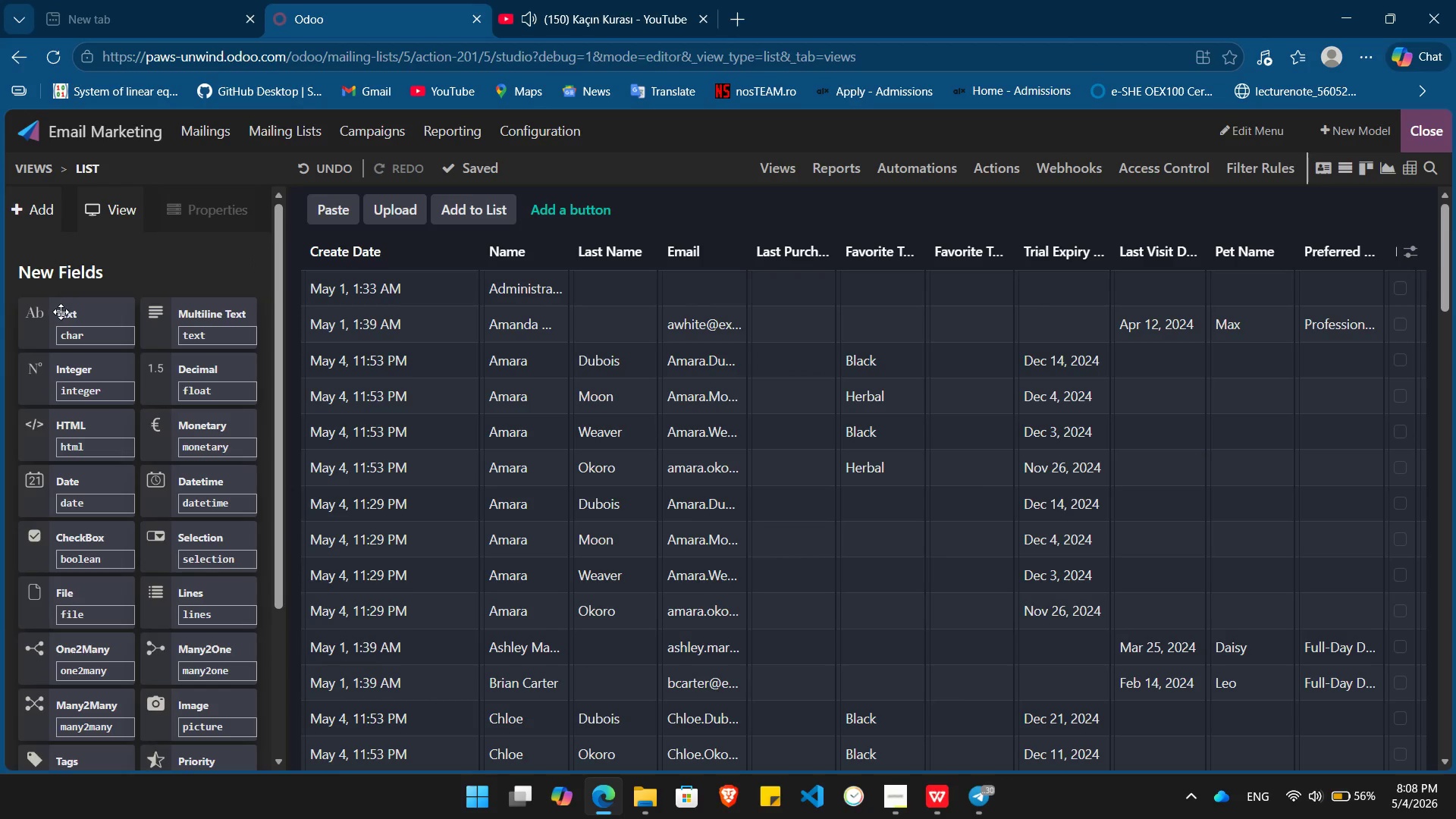 
left_click_drag(start_coordinate=[61, 312], to_coordinate=[853, 228])
 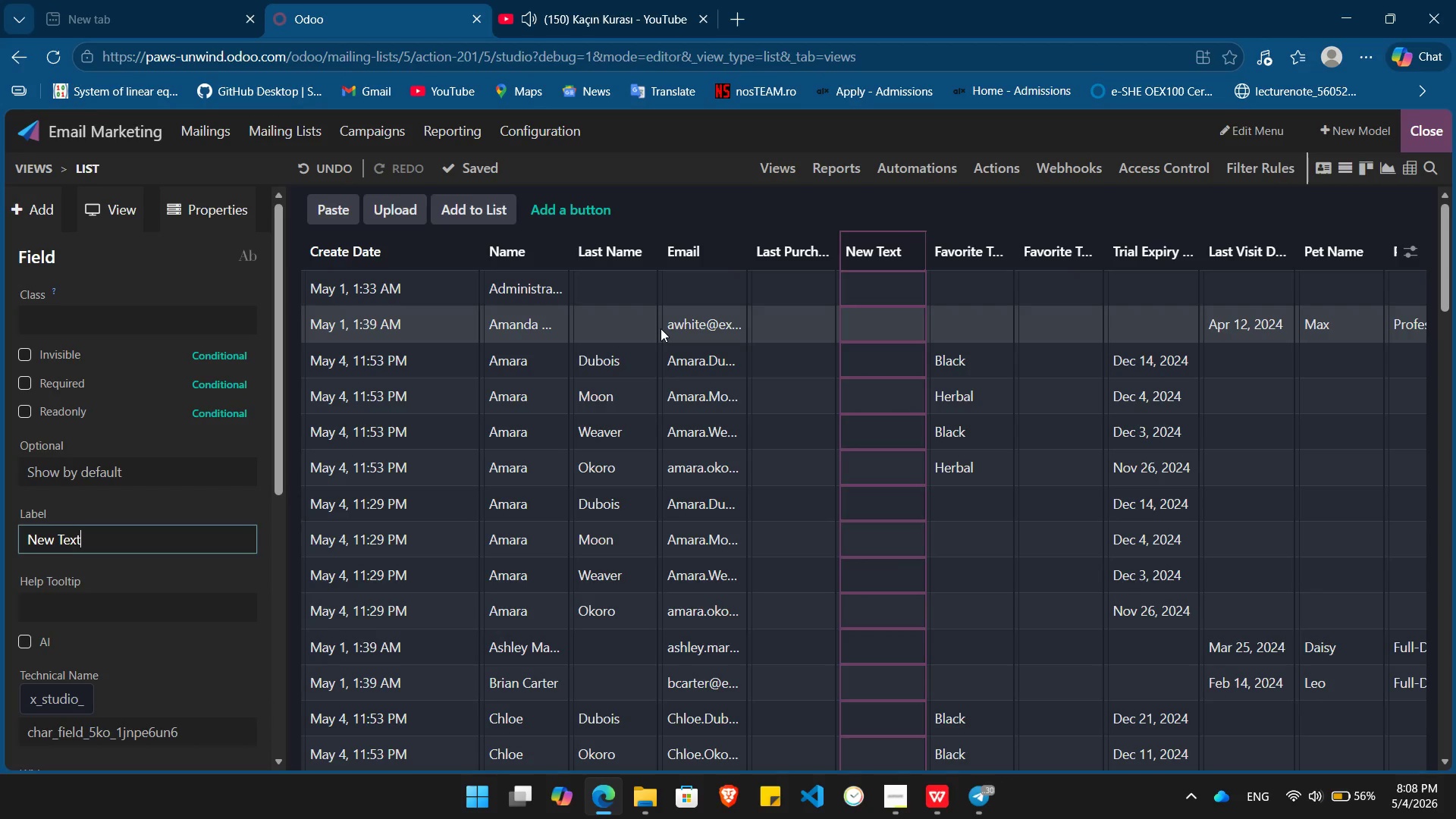 
hold_key(key=Backspace, duration=0.8)
 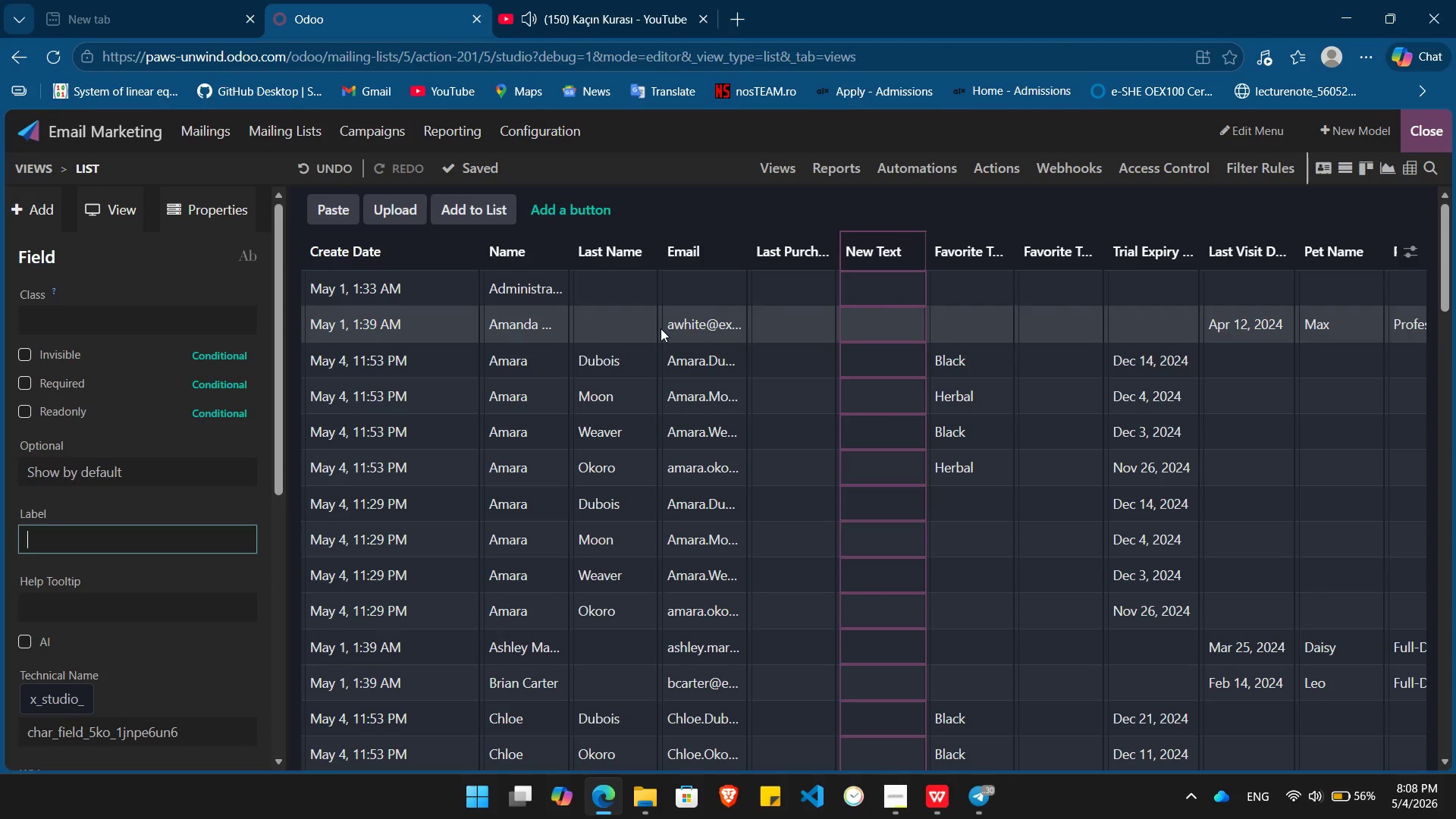 
key(Control+V)
 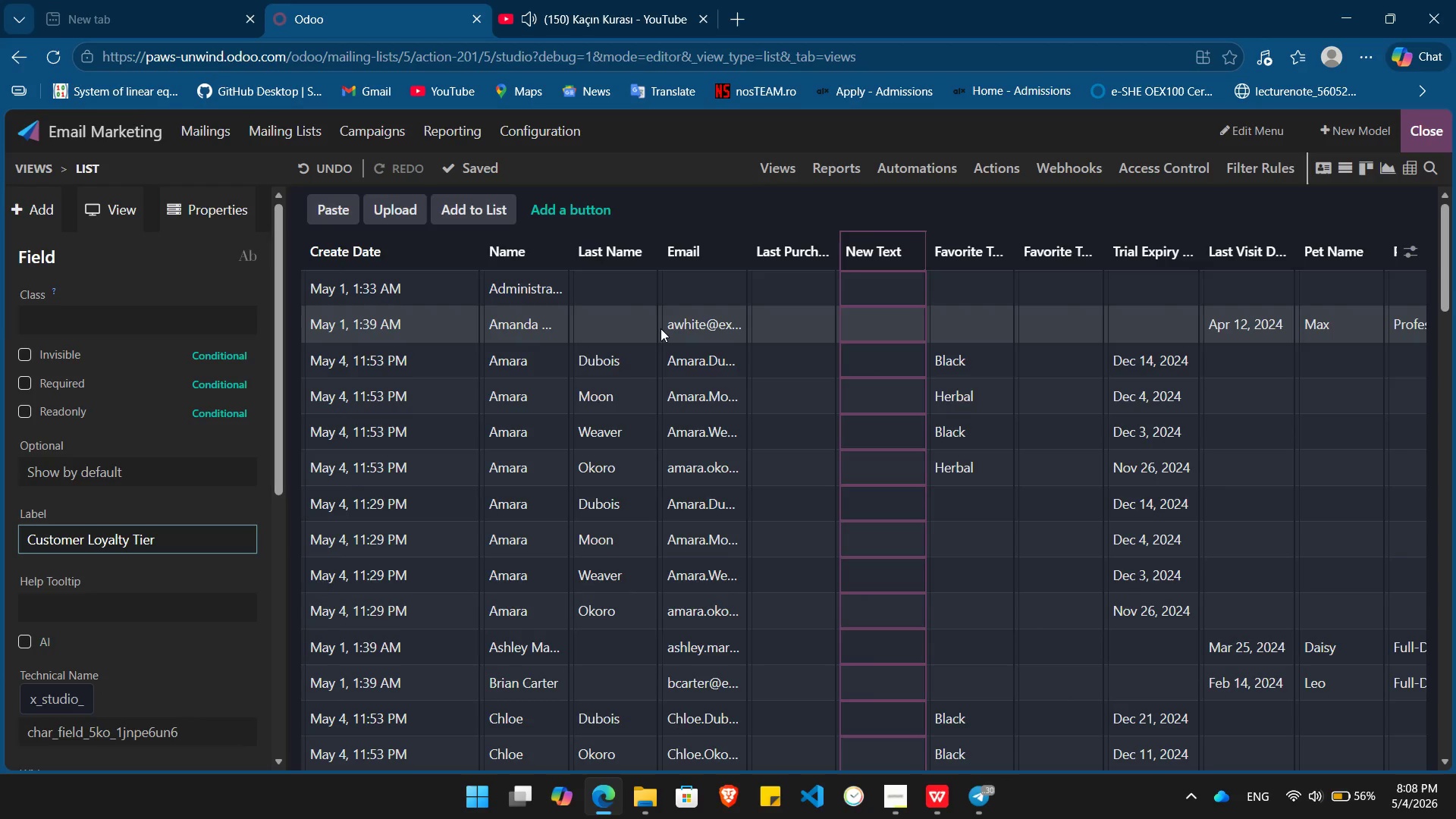 
key(Enter)
 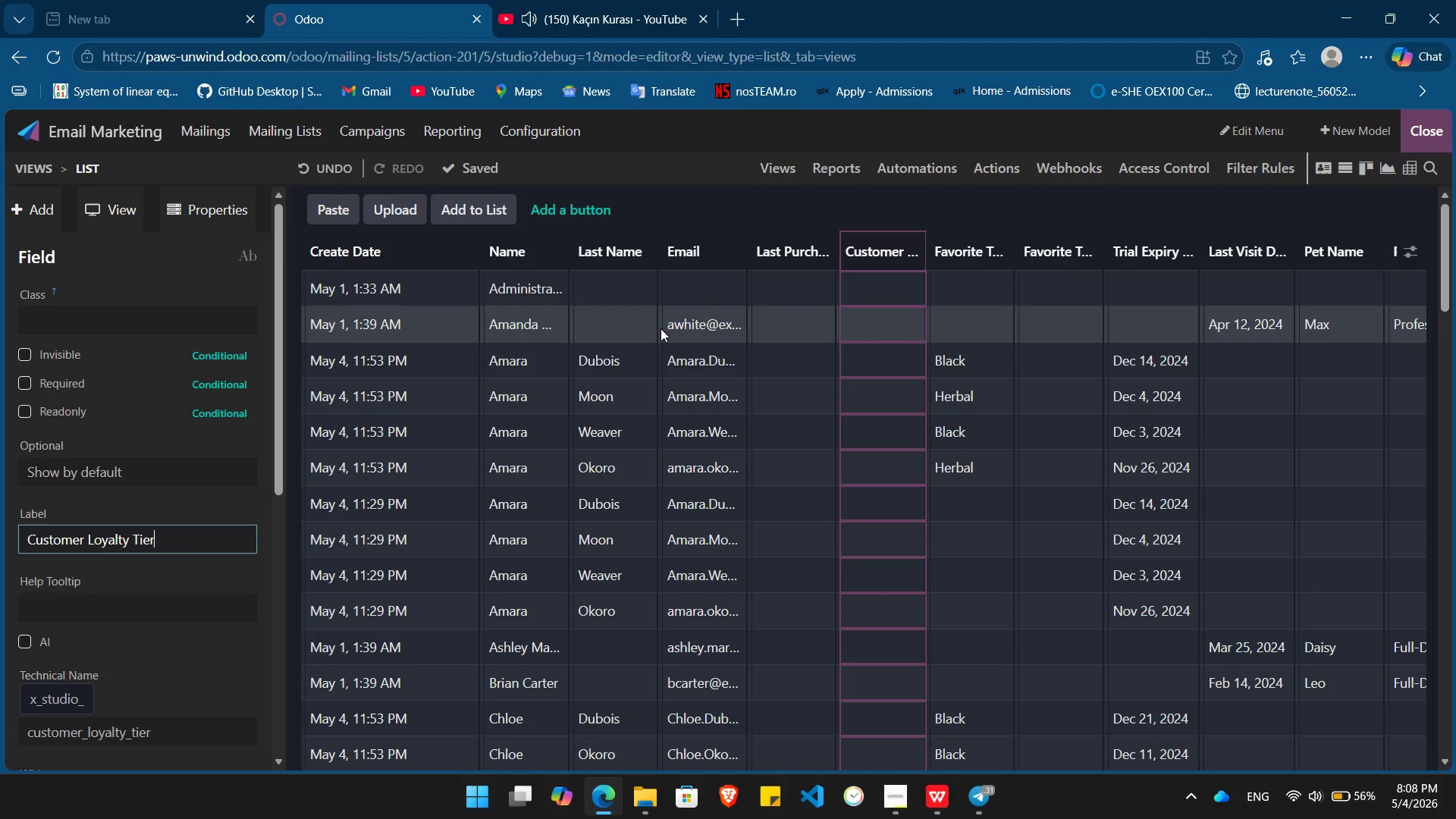 
wait(5.83)
 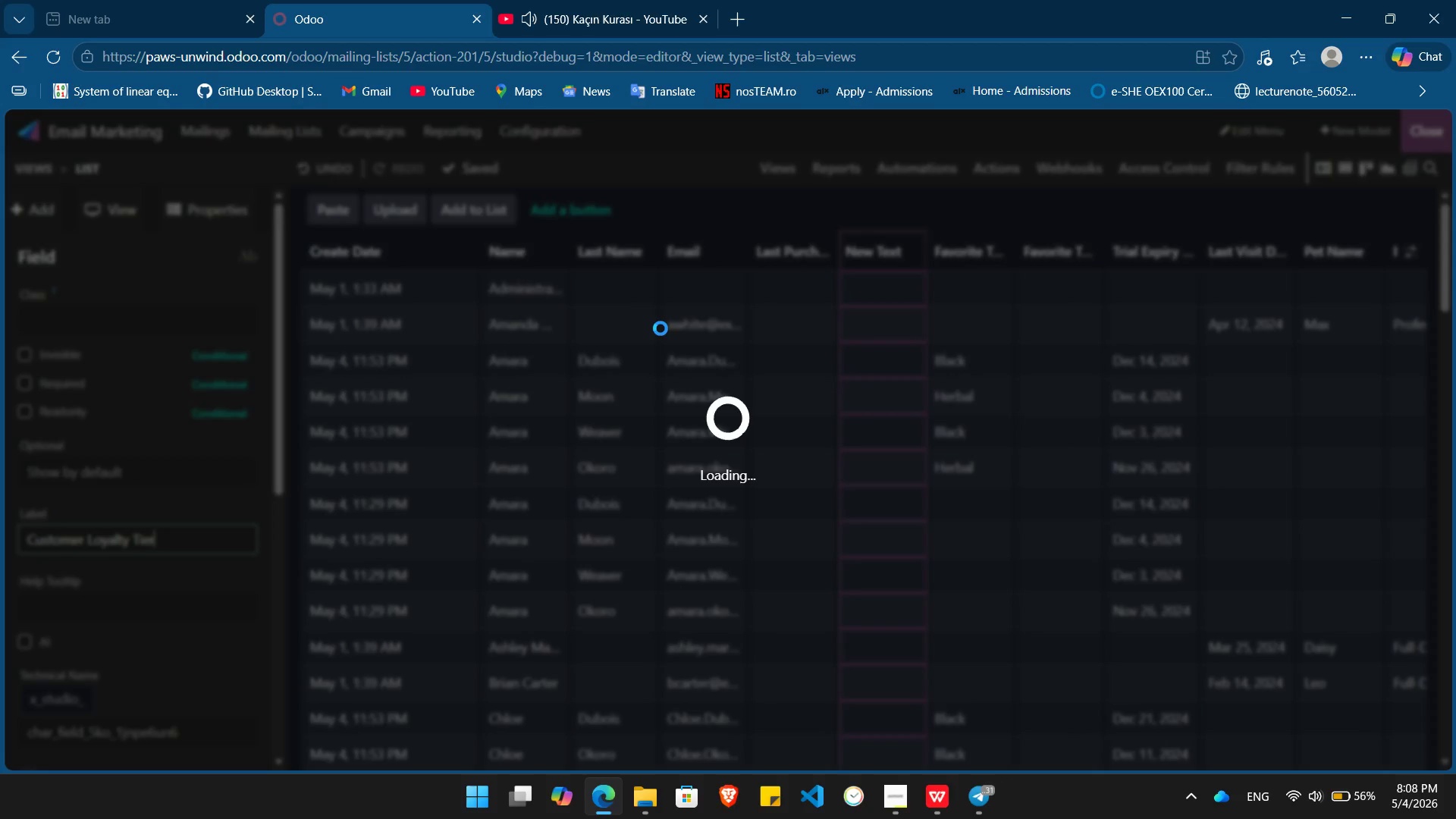 
left_click([1434, 136])
 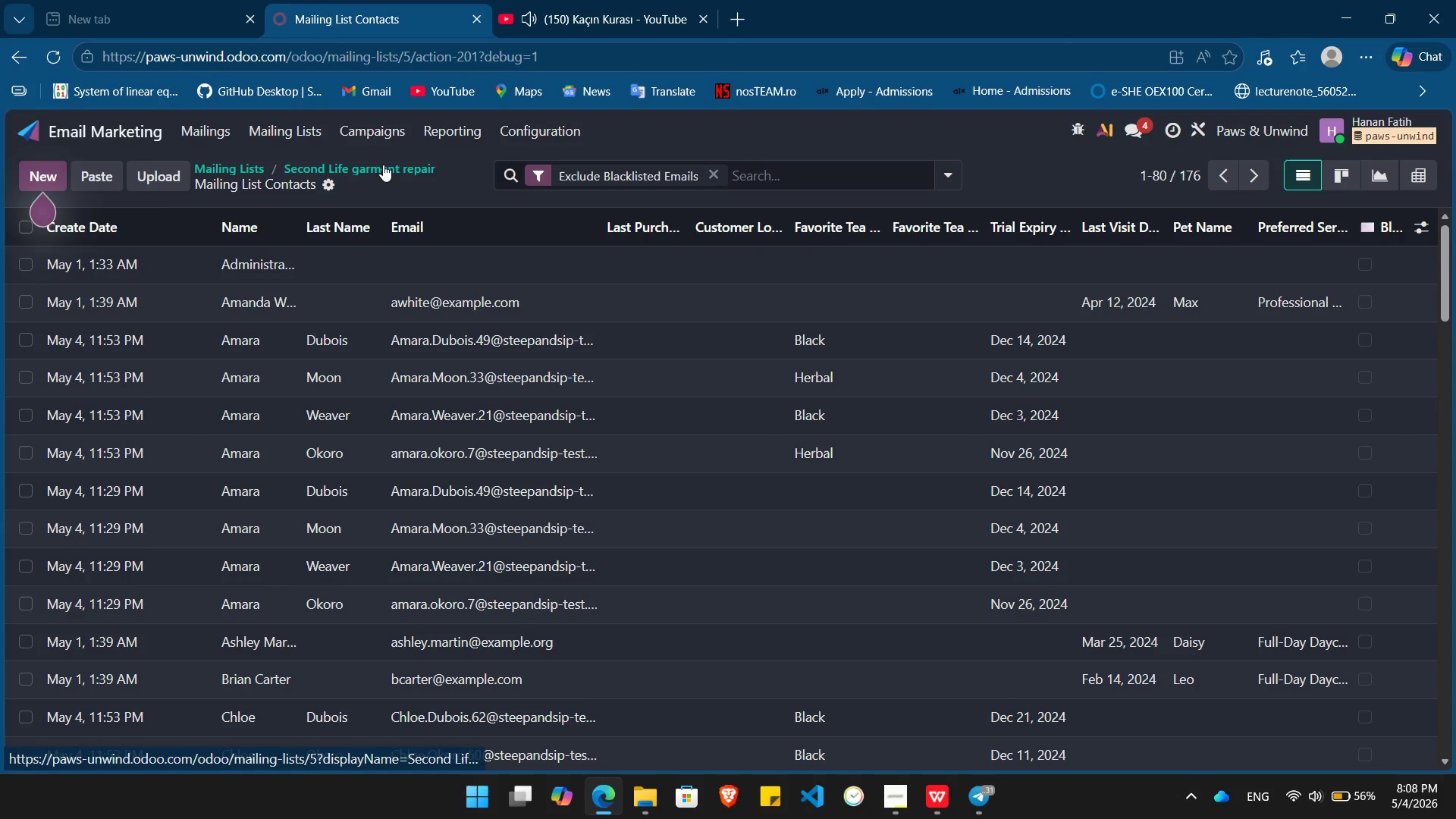 
wait(7.06)
 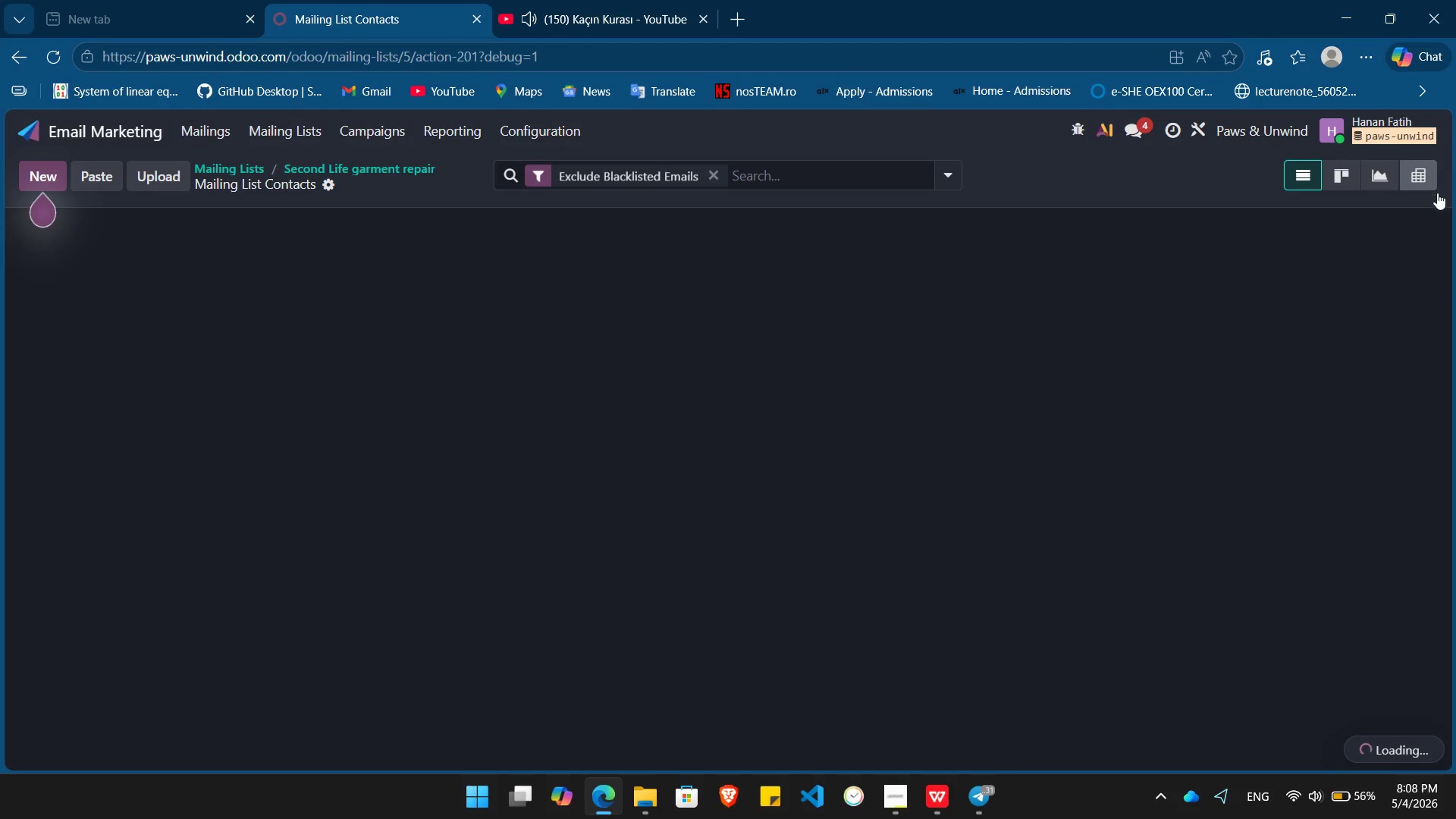 
left_click([1426, 215])
 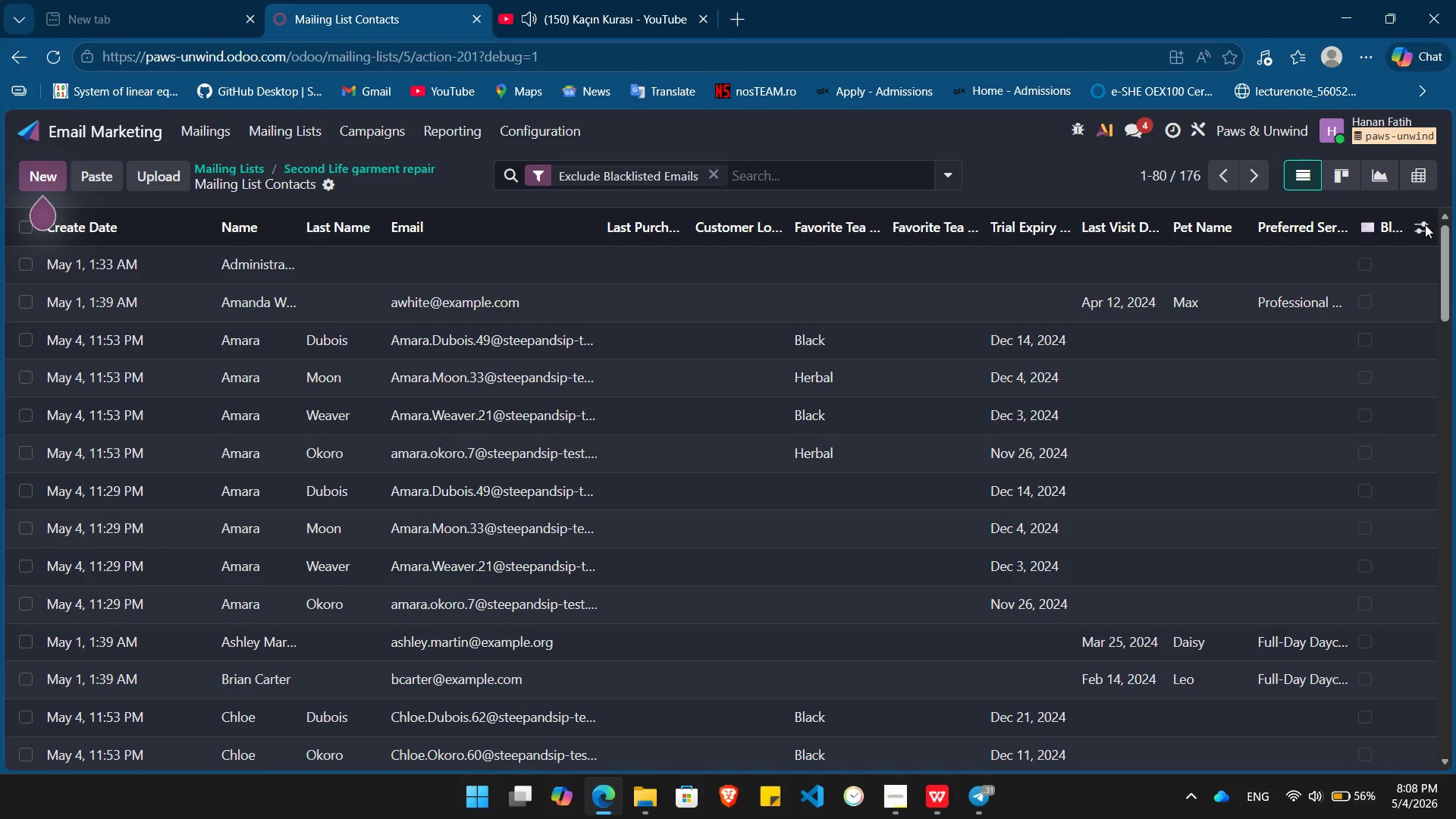 
left_click([1423, 232])
 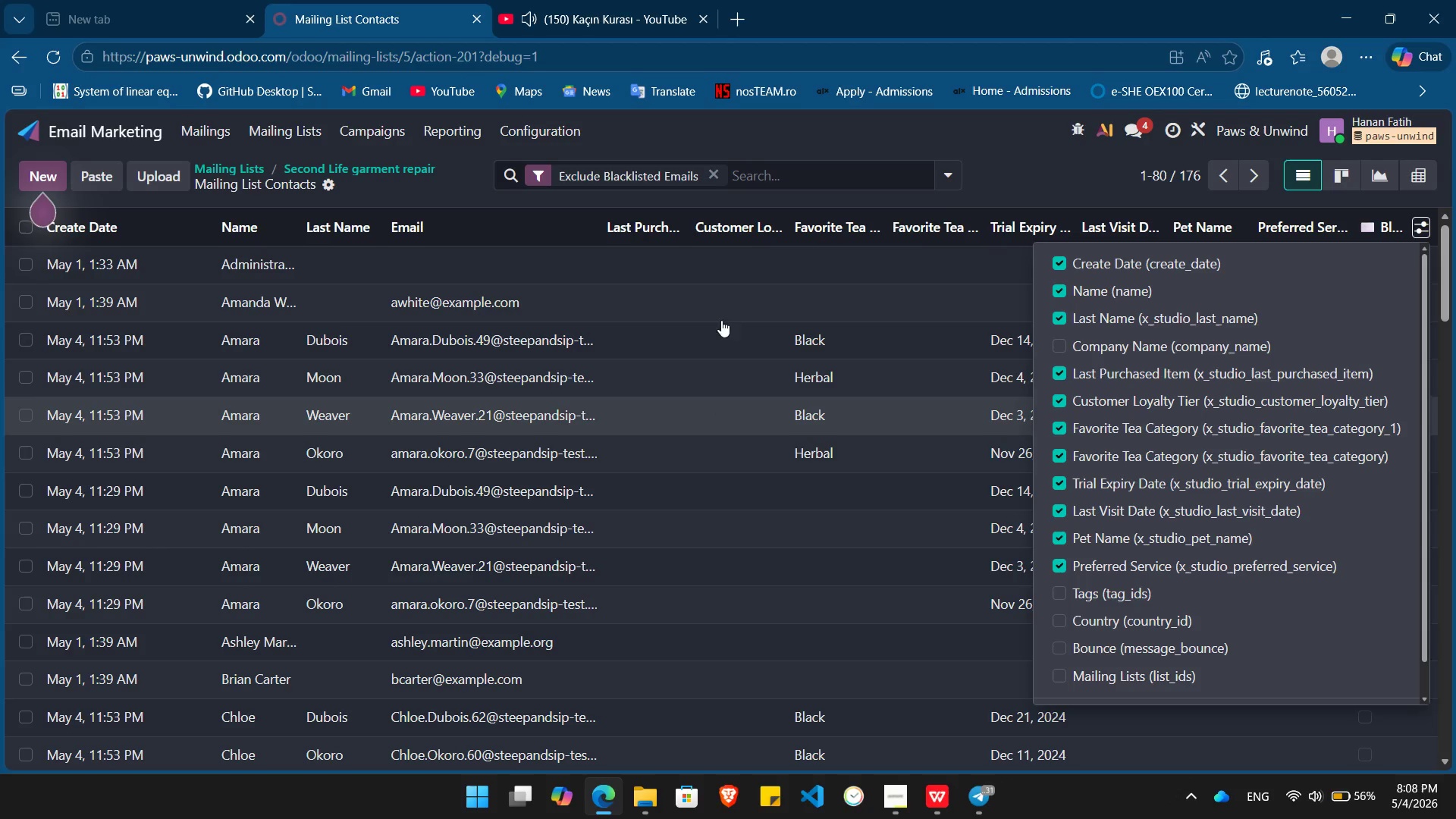 
left_click([1028, 167])
 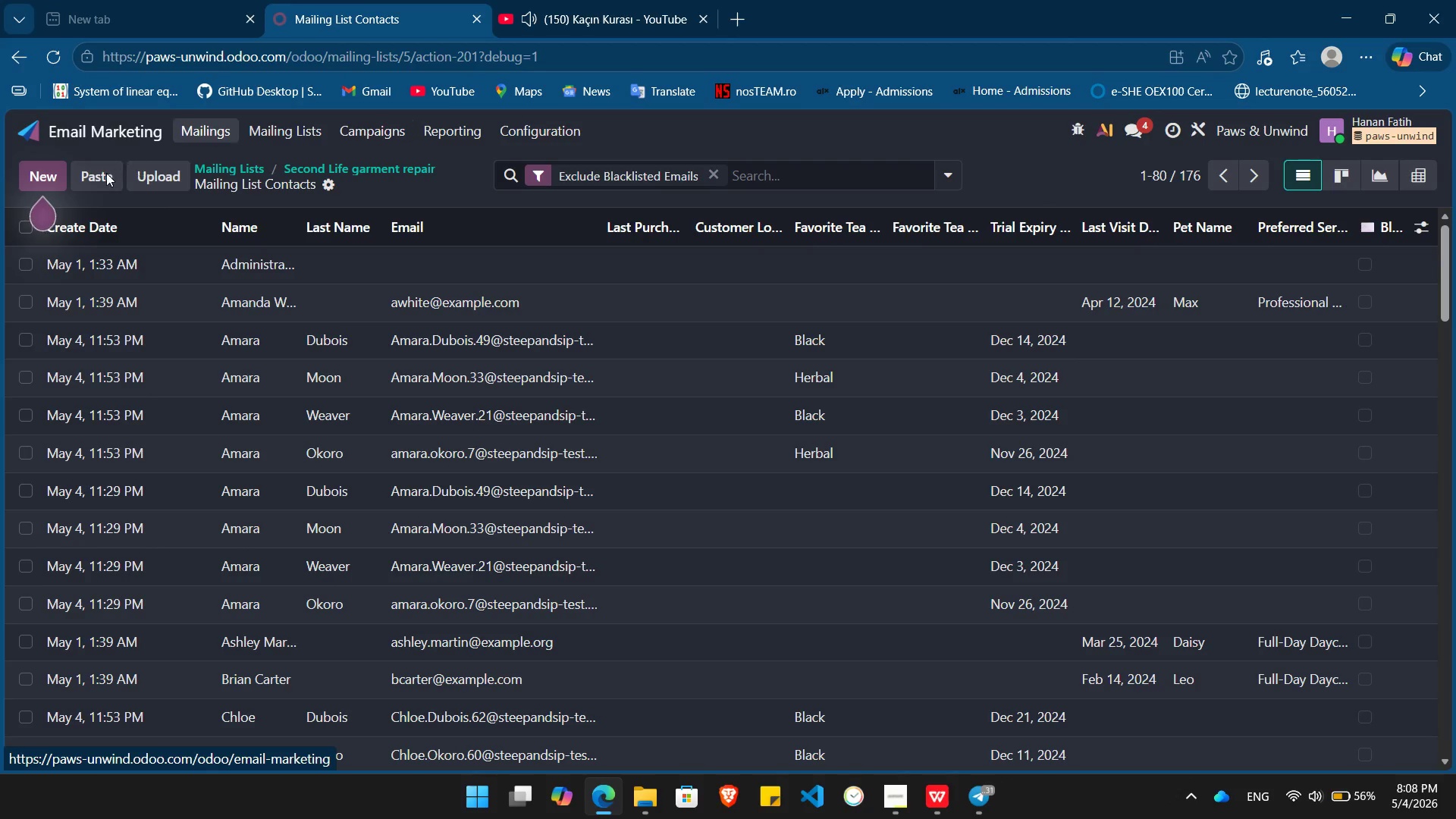 
mouse_move([116, 174])
 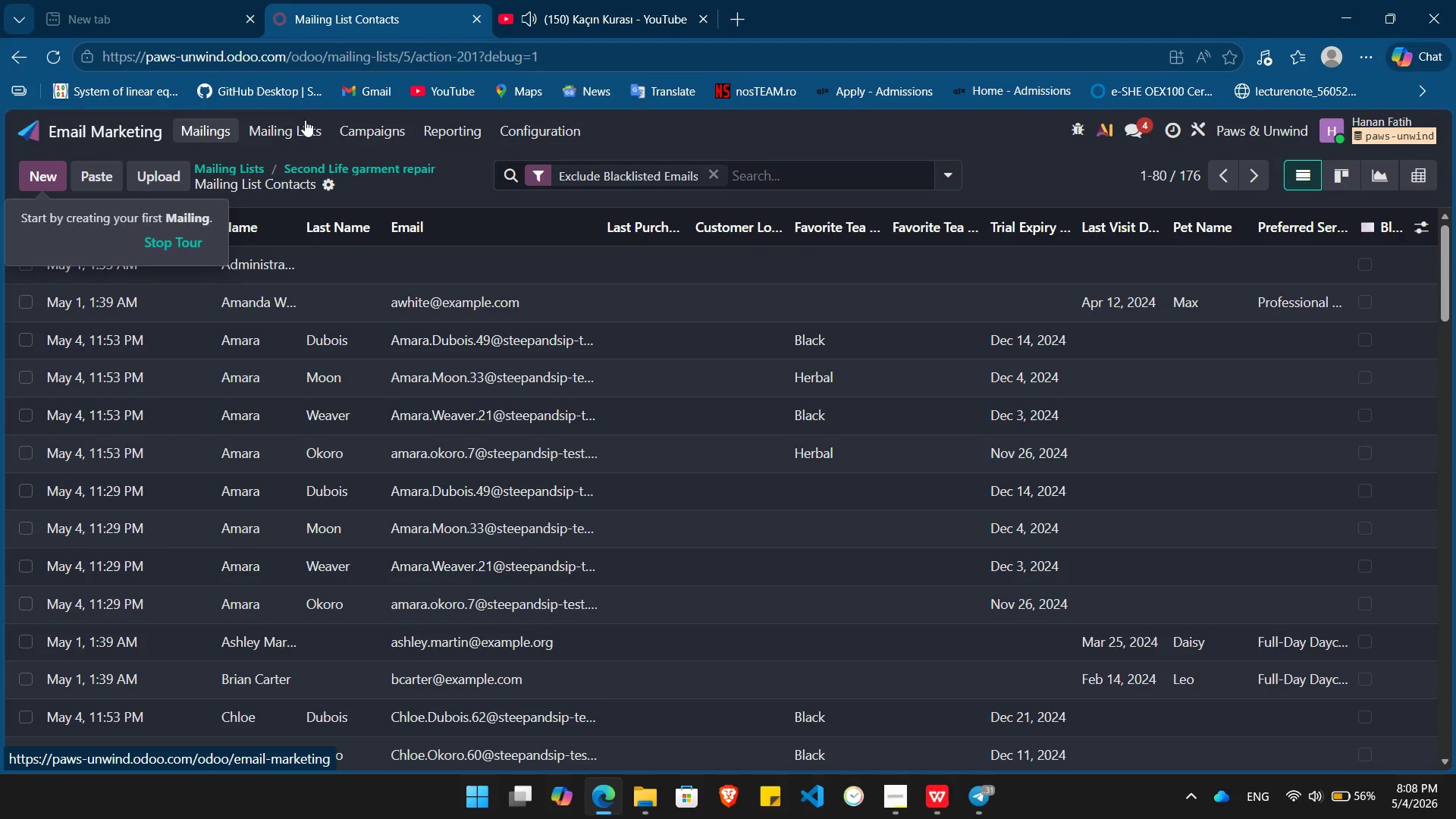 
left_click([305, 120])
 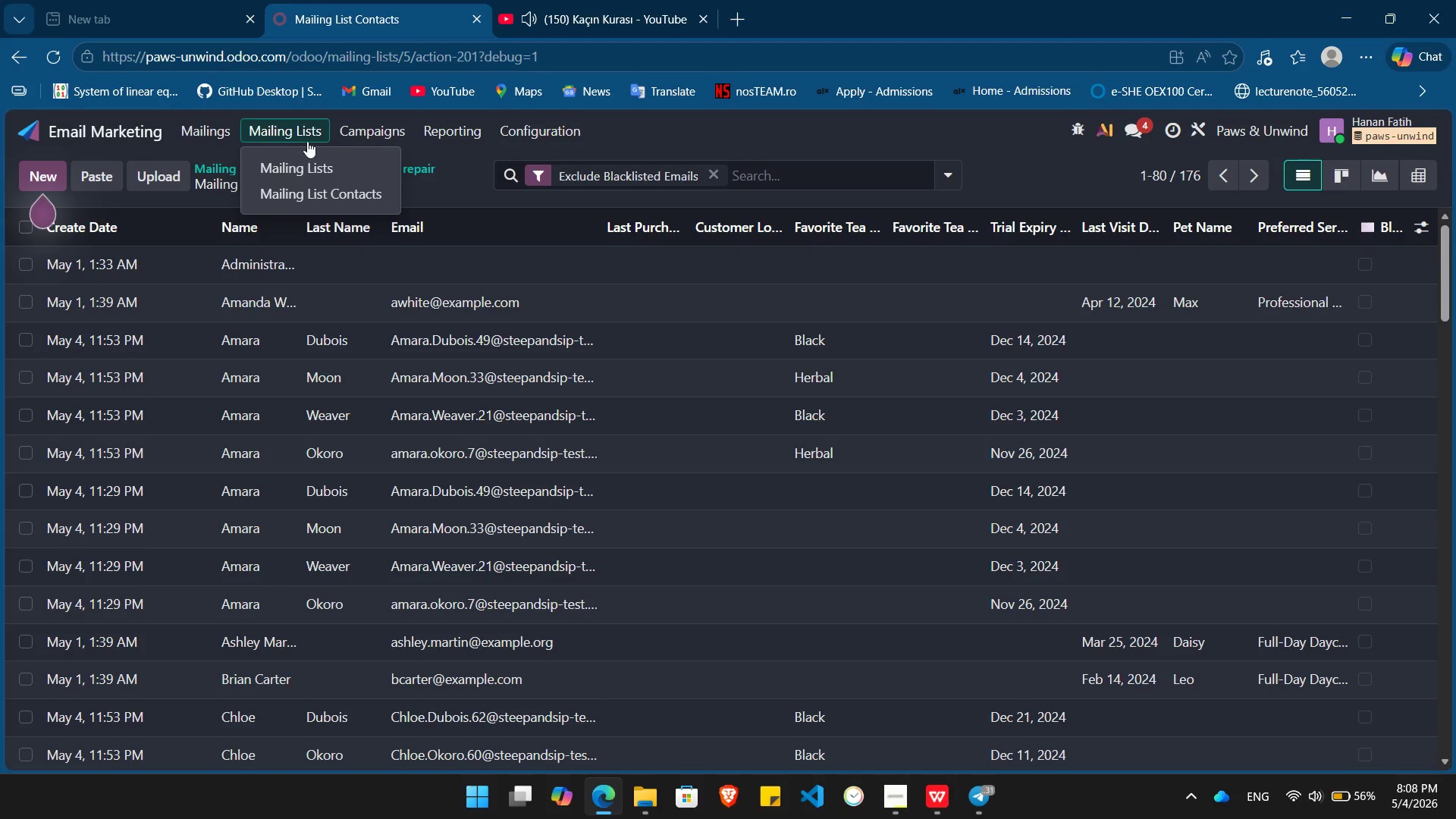 
left_click([309, 173])
 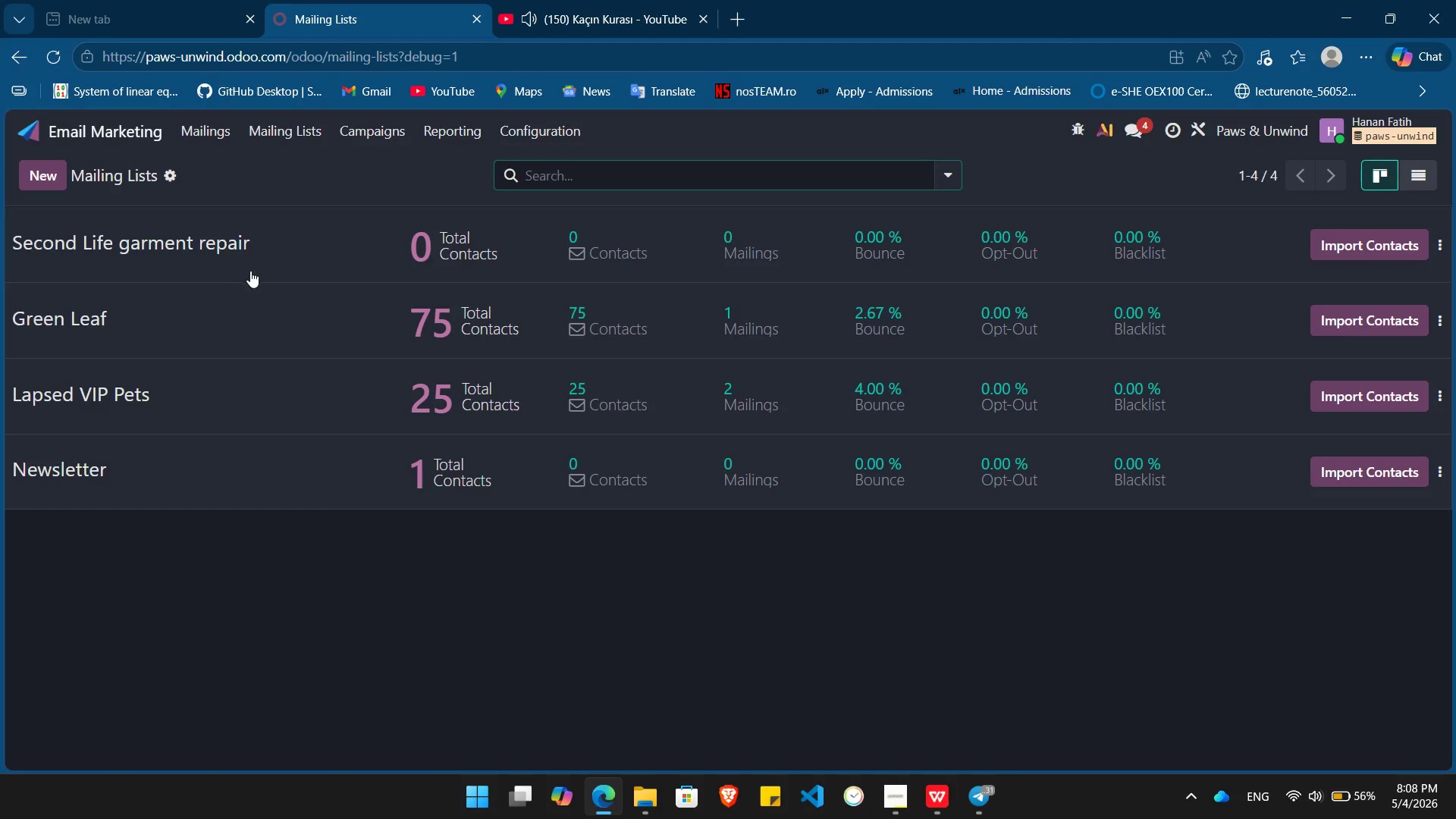 
left_click([212, 242])
 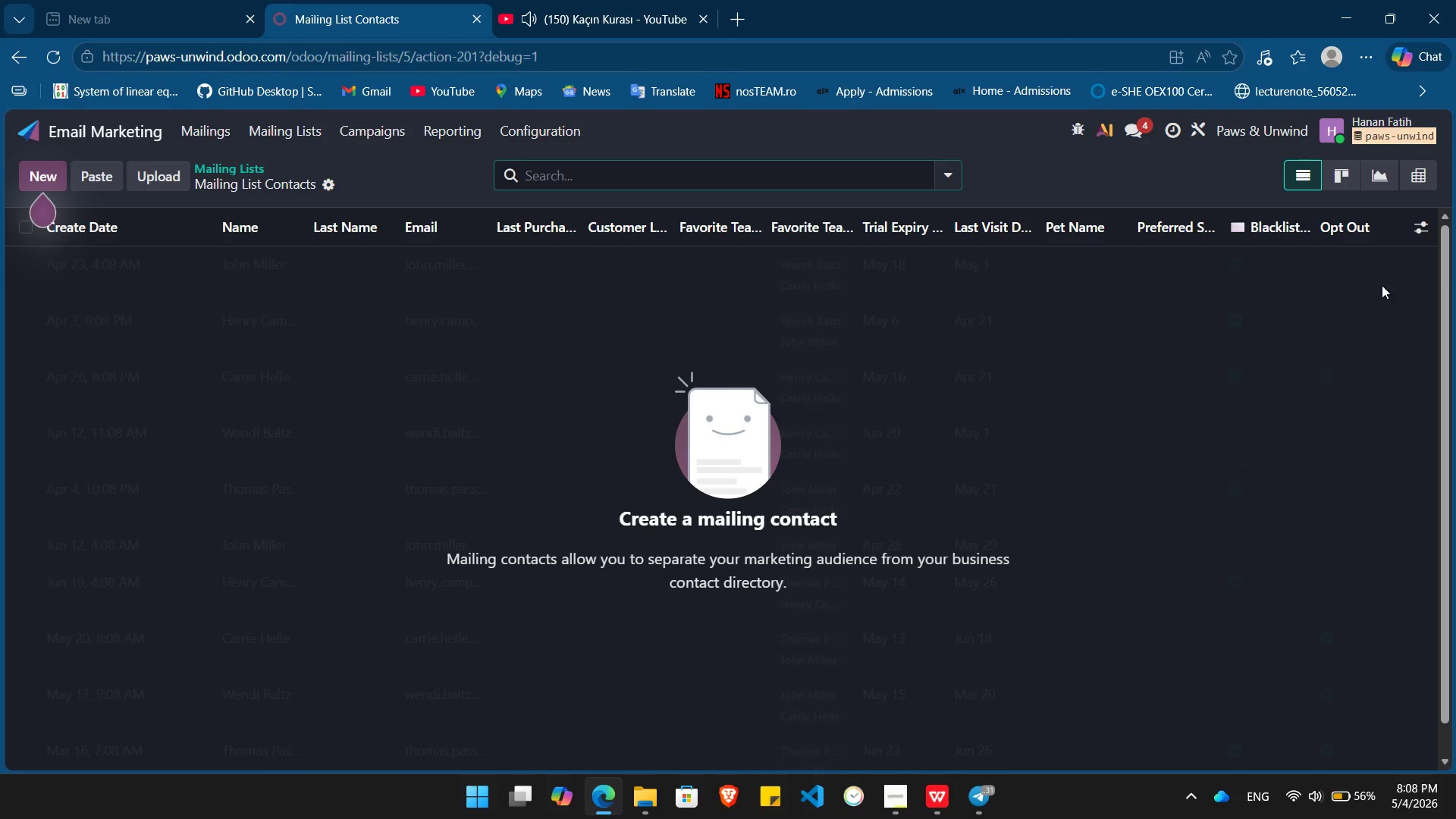 
left_click([1422, 221])
 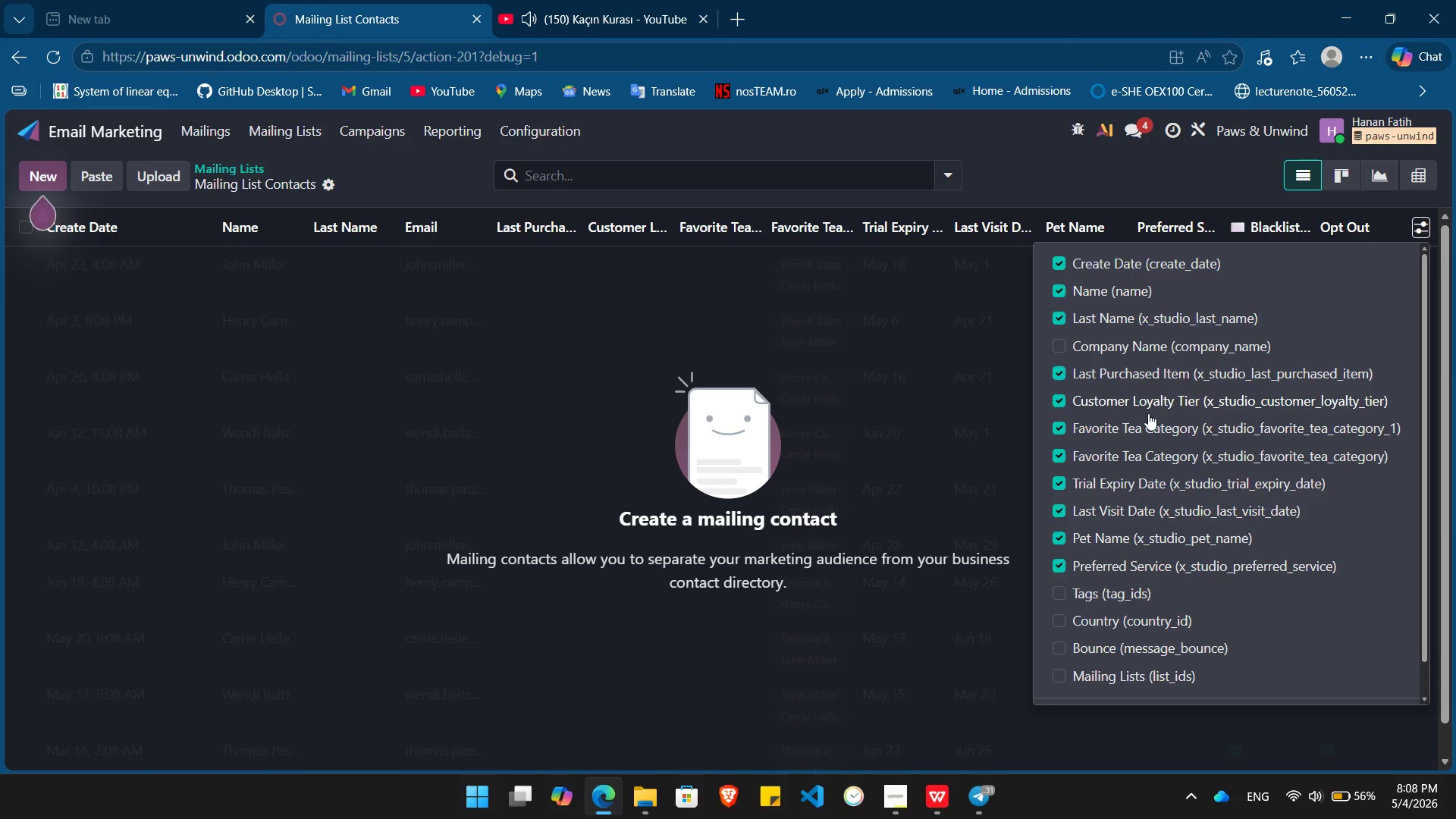 
left_click([1145, 428])
 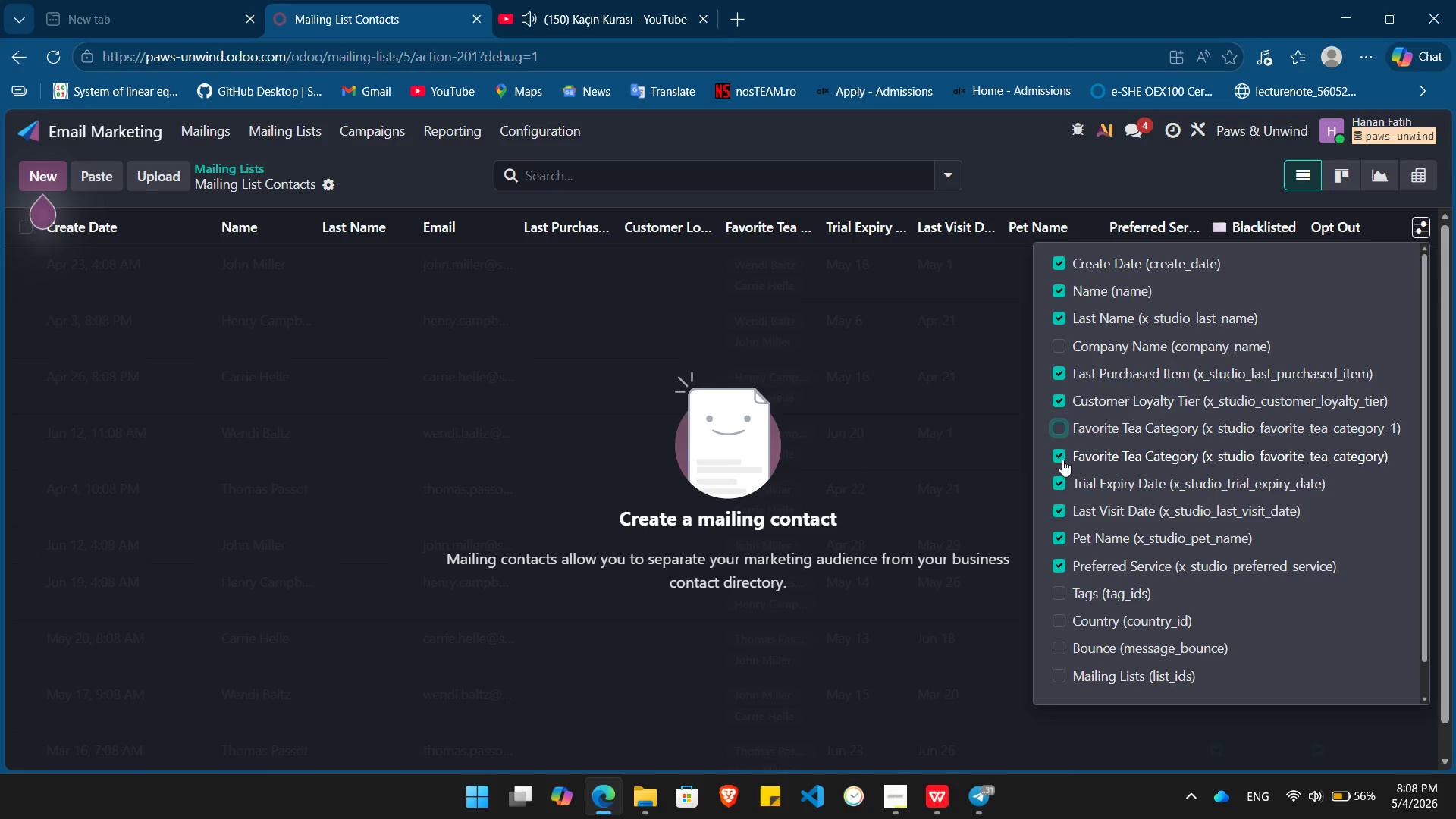 
left_click([1059, 460])
 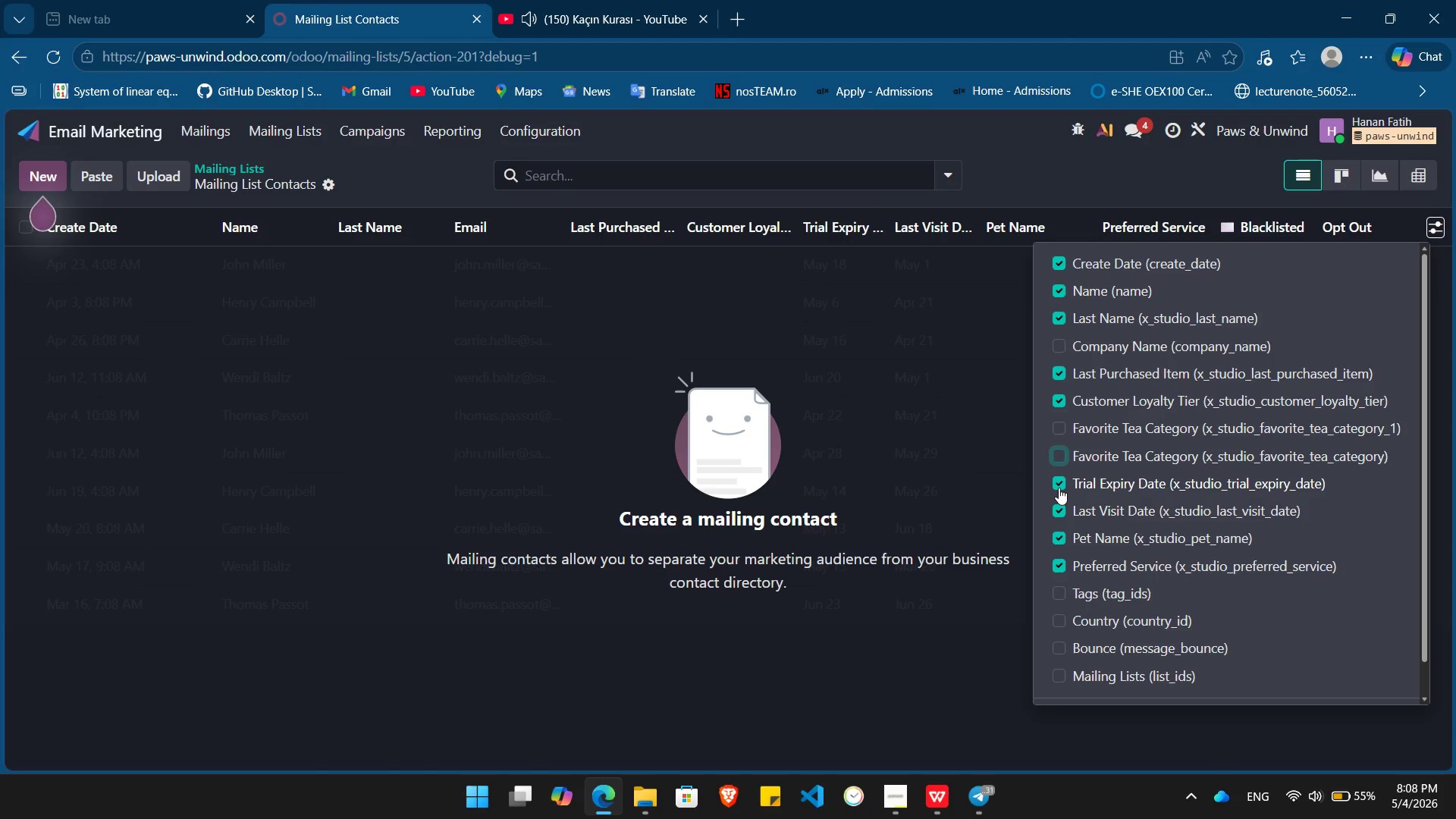 
left_click([1059, 488])
 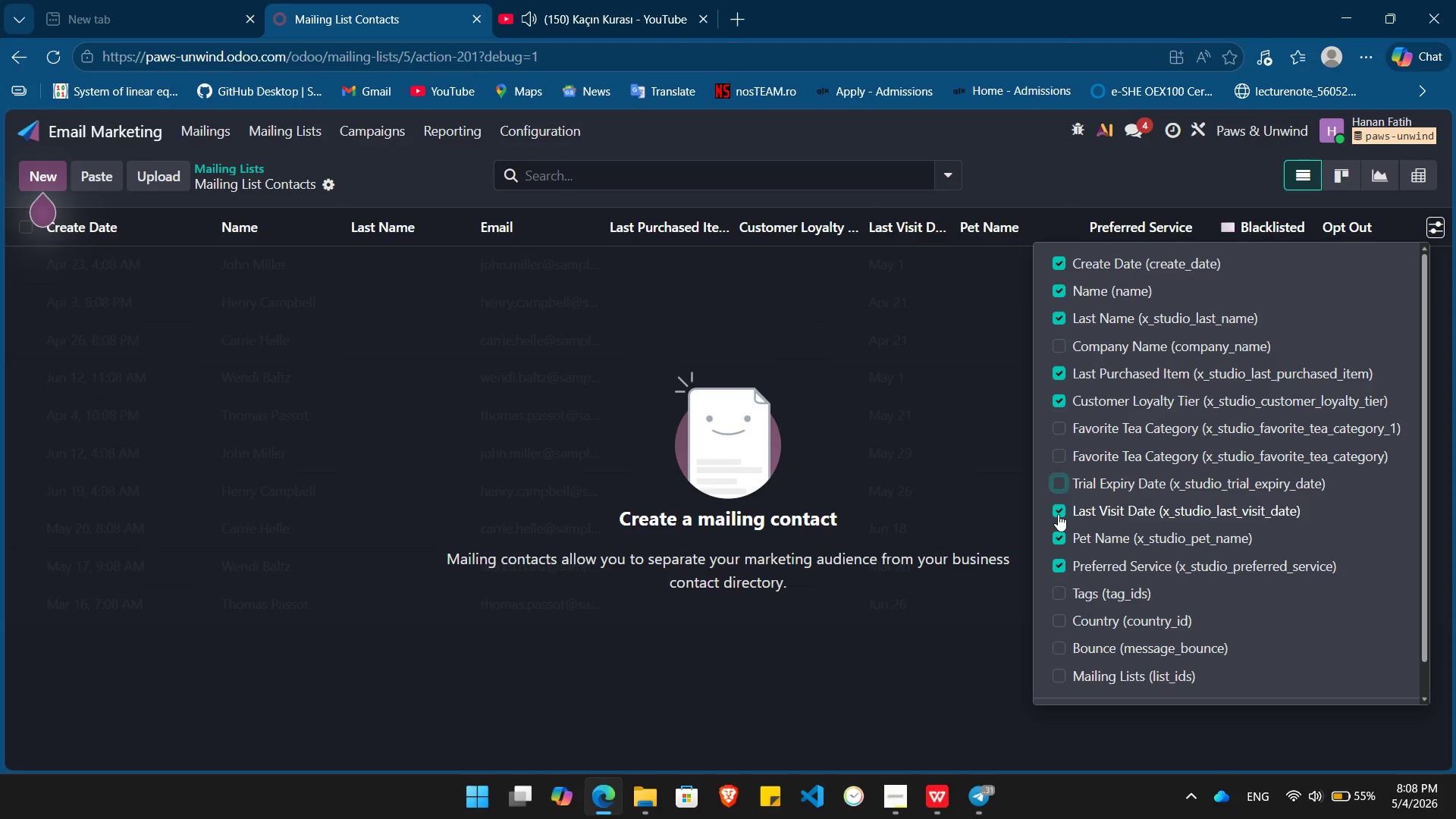 
left_click([1058, 514])
 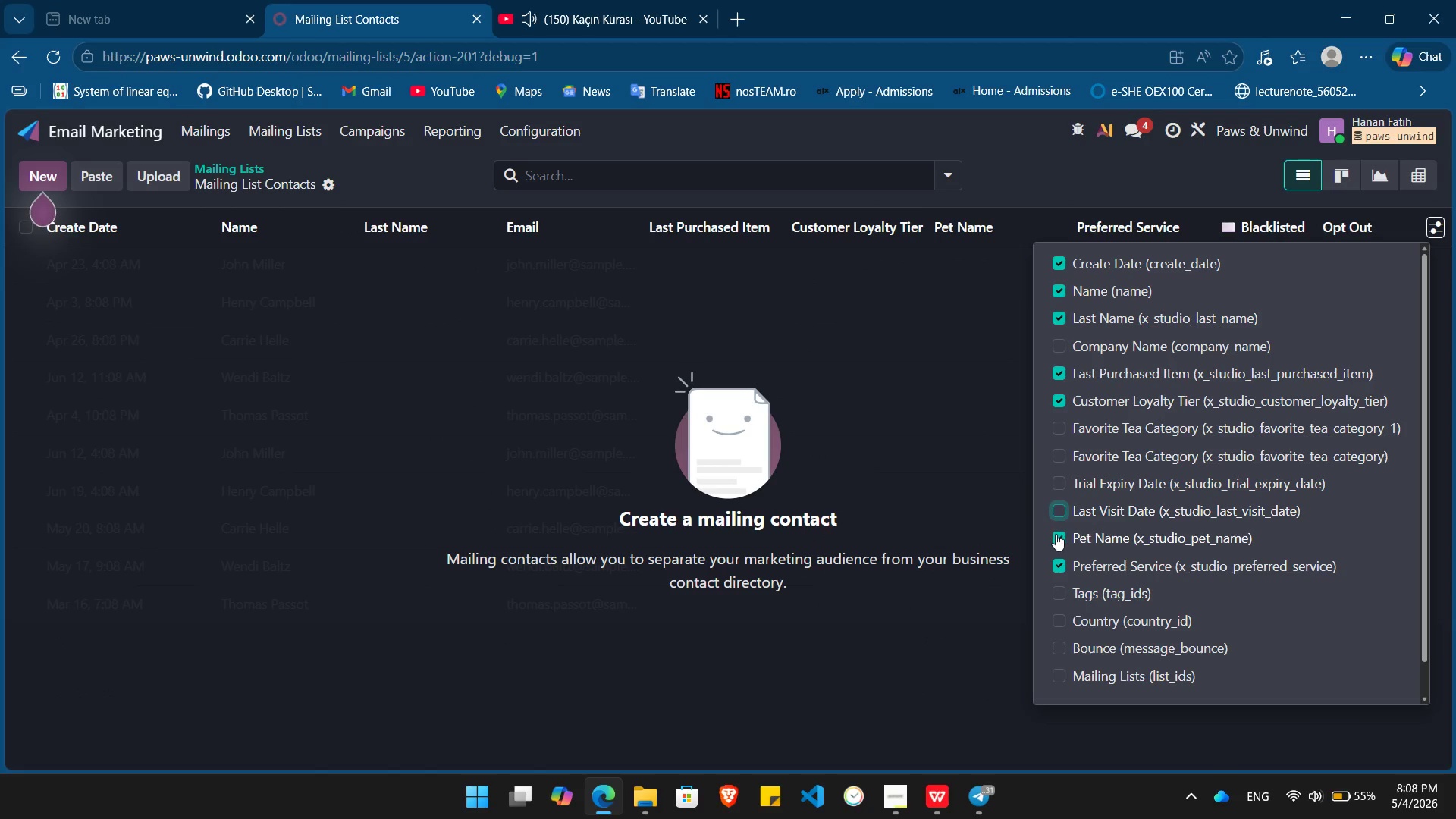 
left_click([1056, 534])
 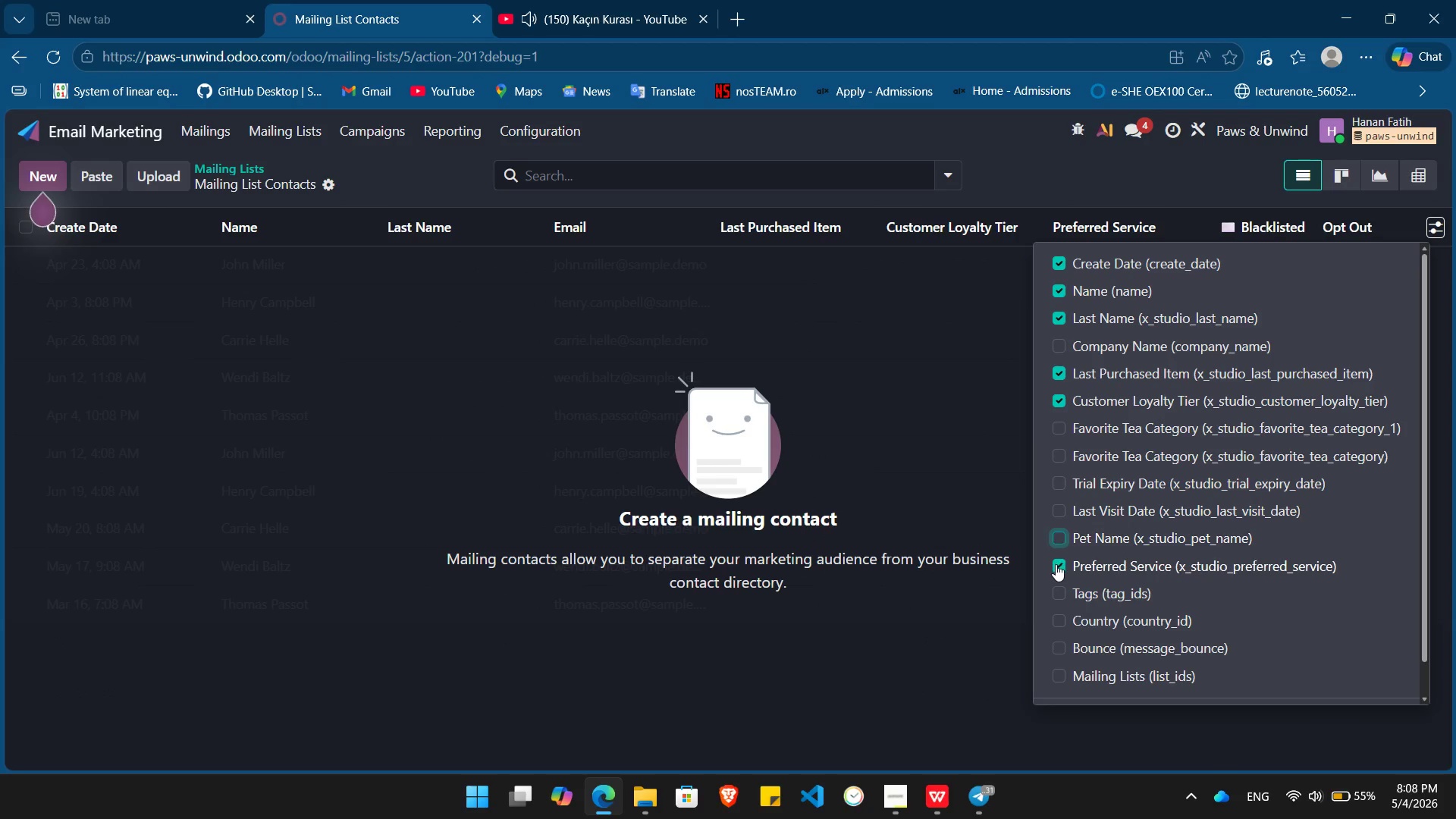 
left_click([1056, 564])
 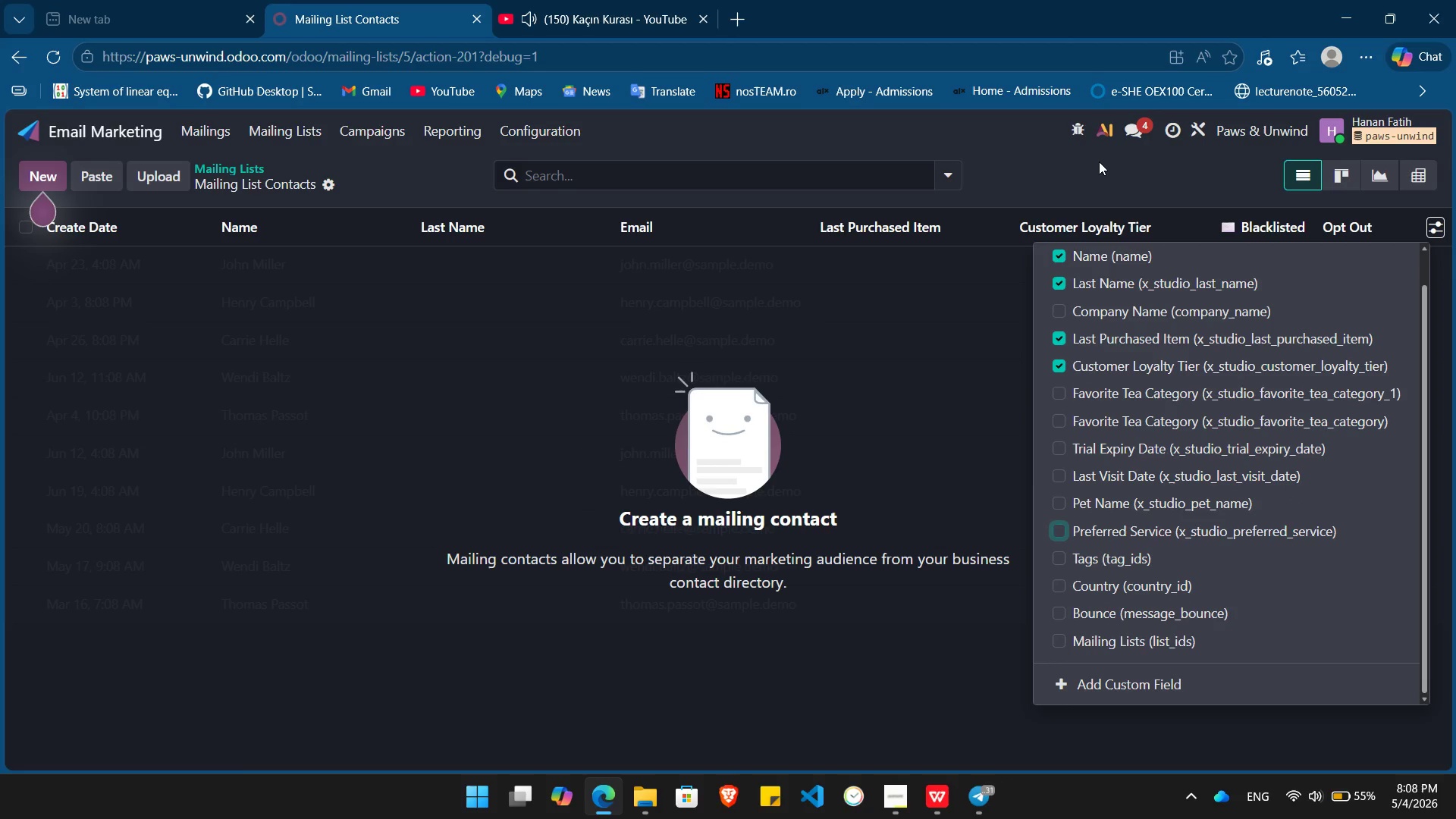 
left_click([1097, 168])
 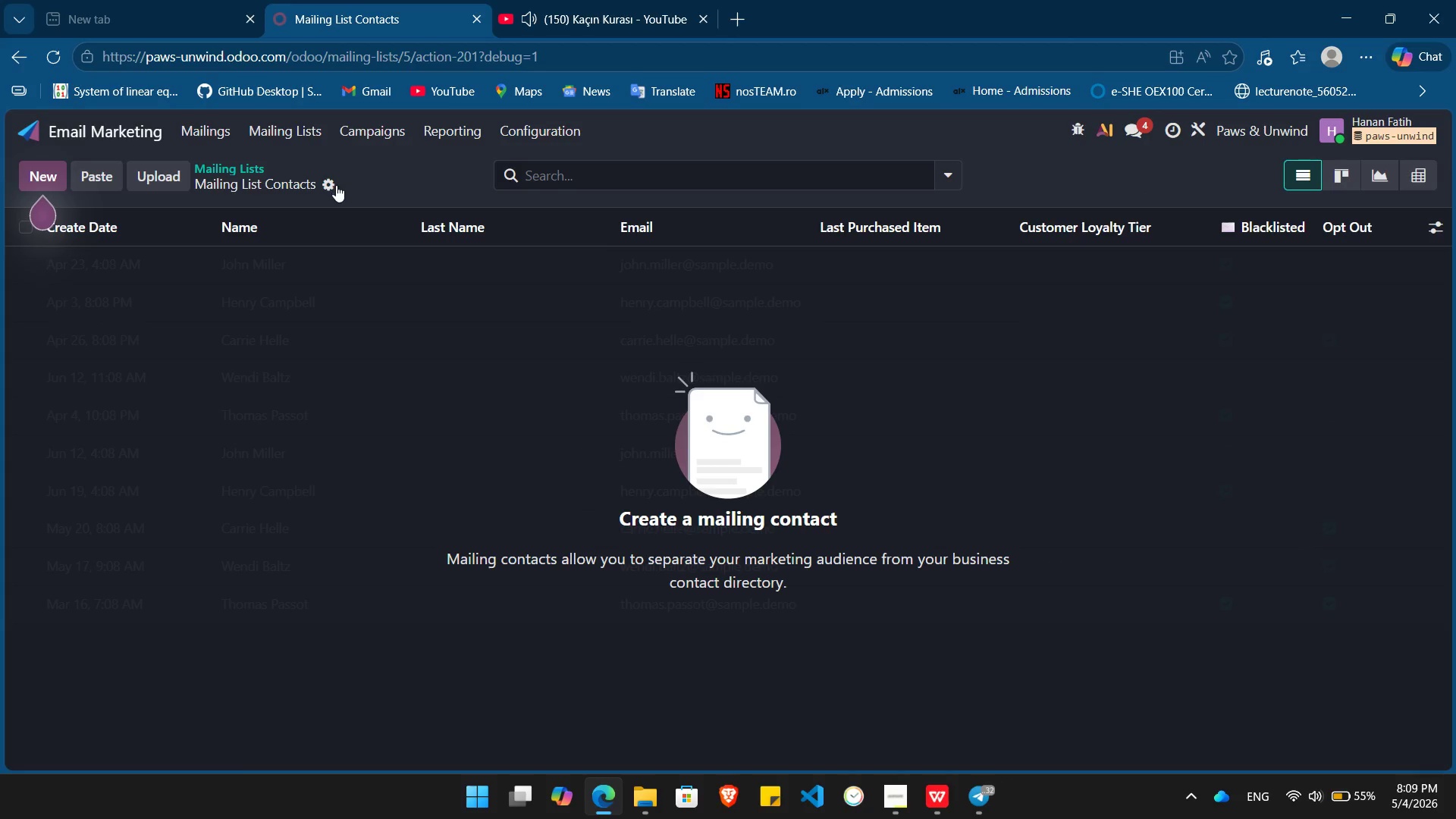 
wait(5.41)
 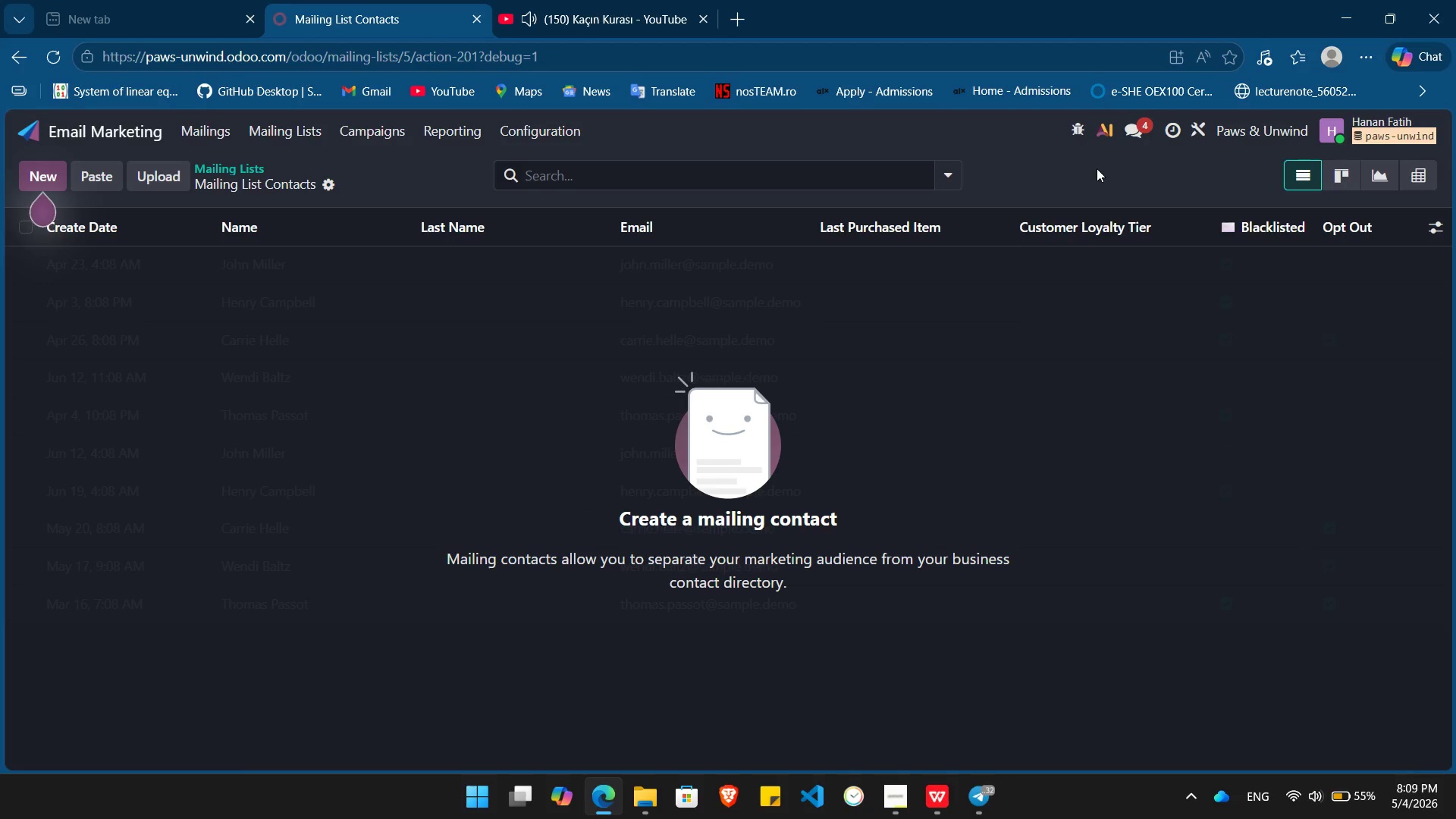 
left_click([143, 173])
 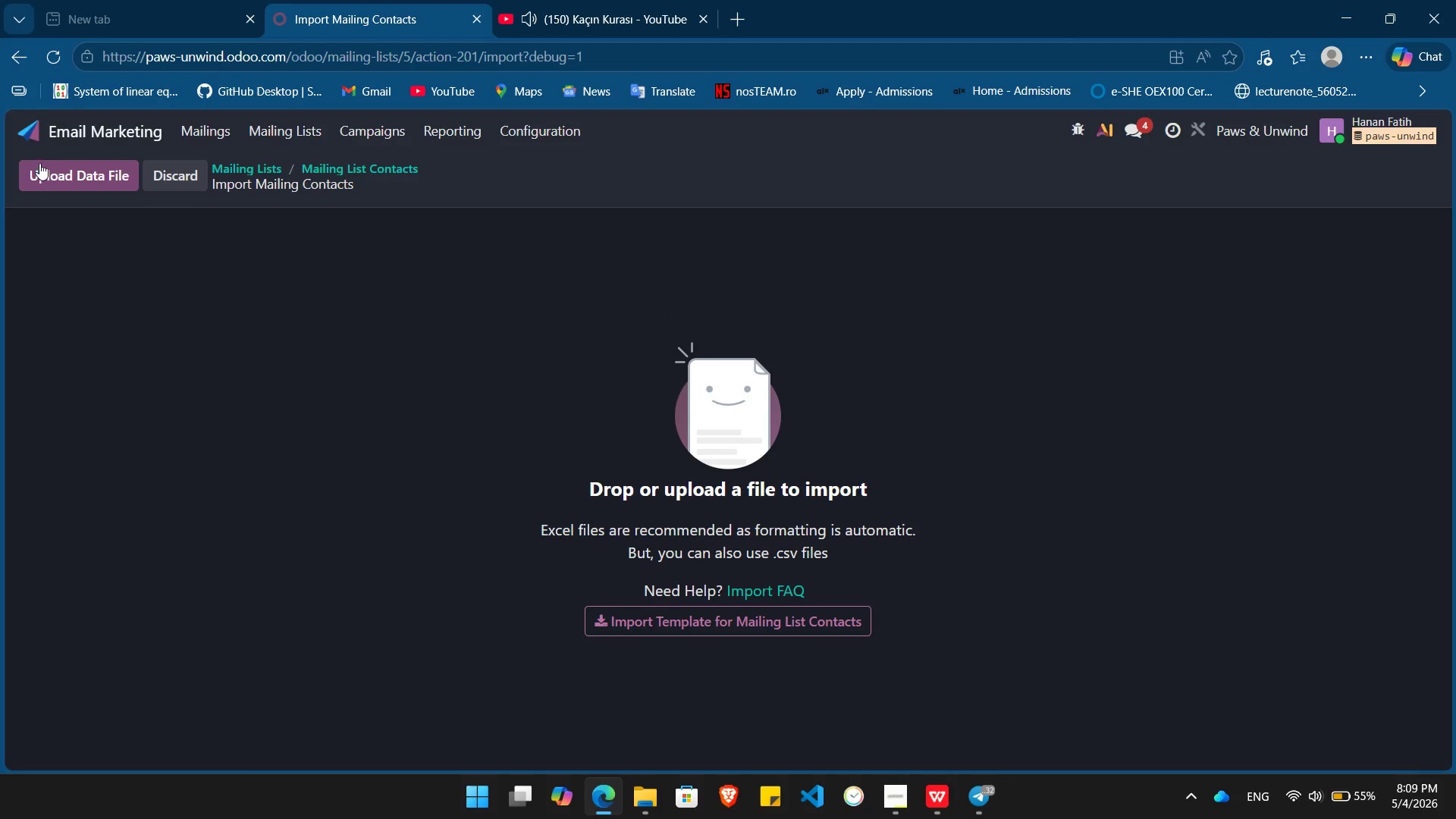 
left_click([77, 176])
 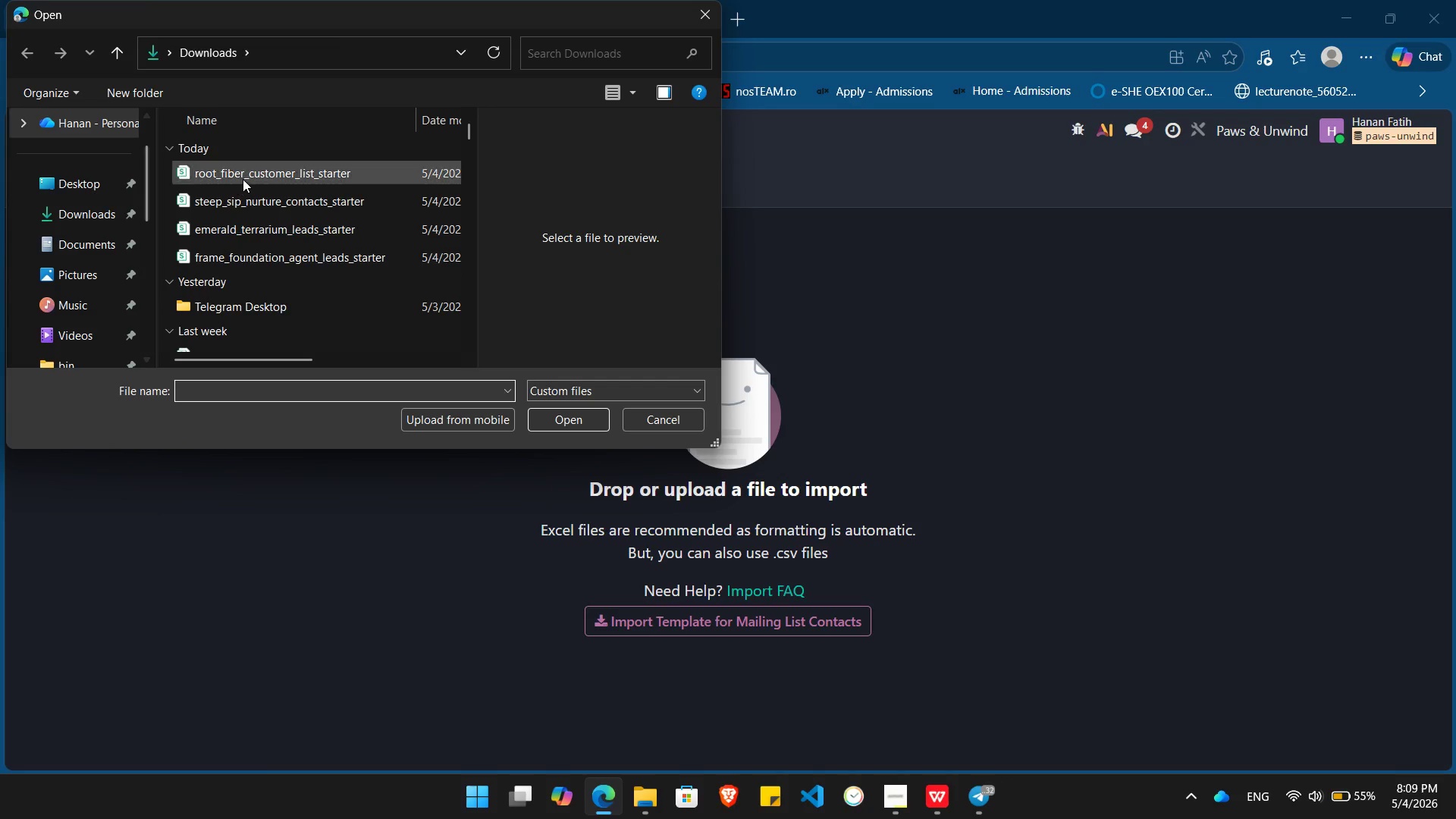 
double_click([265, 169])
 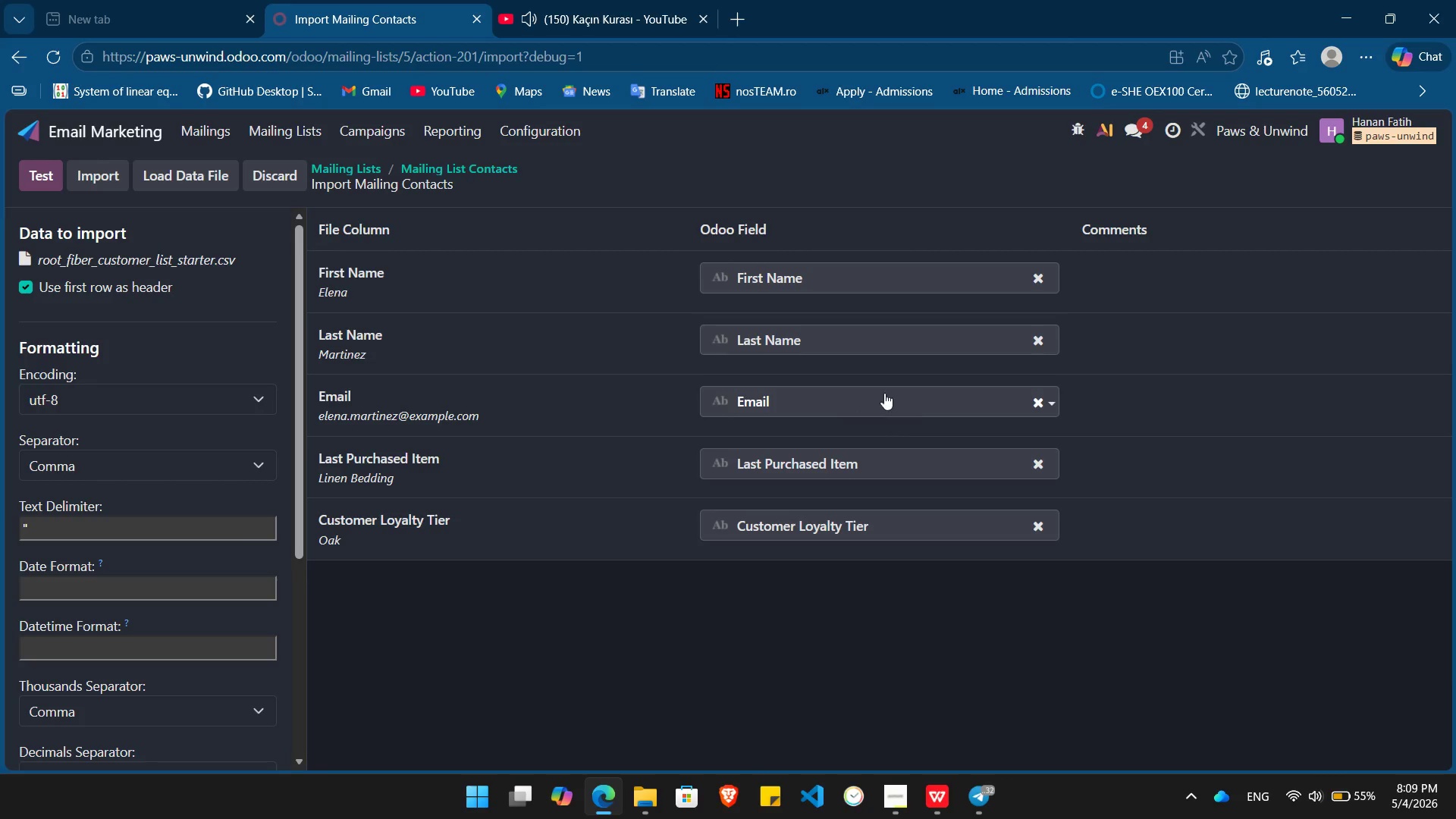 
left_click([881, 334])
 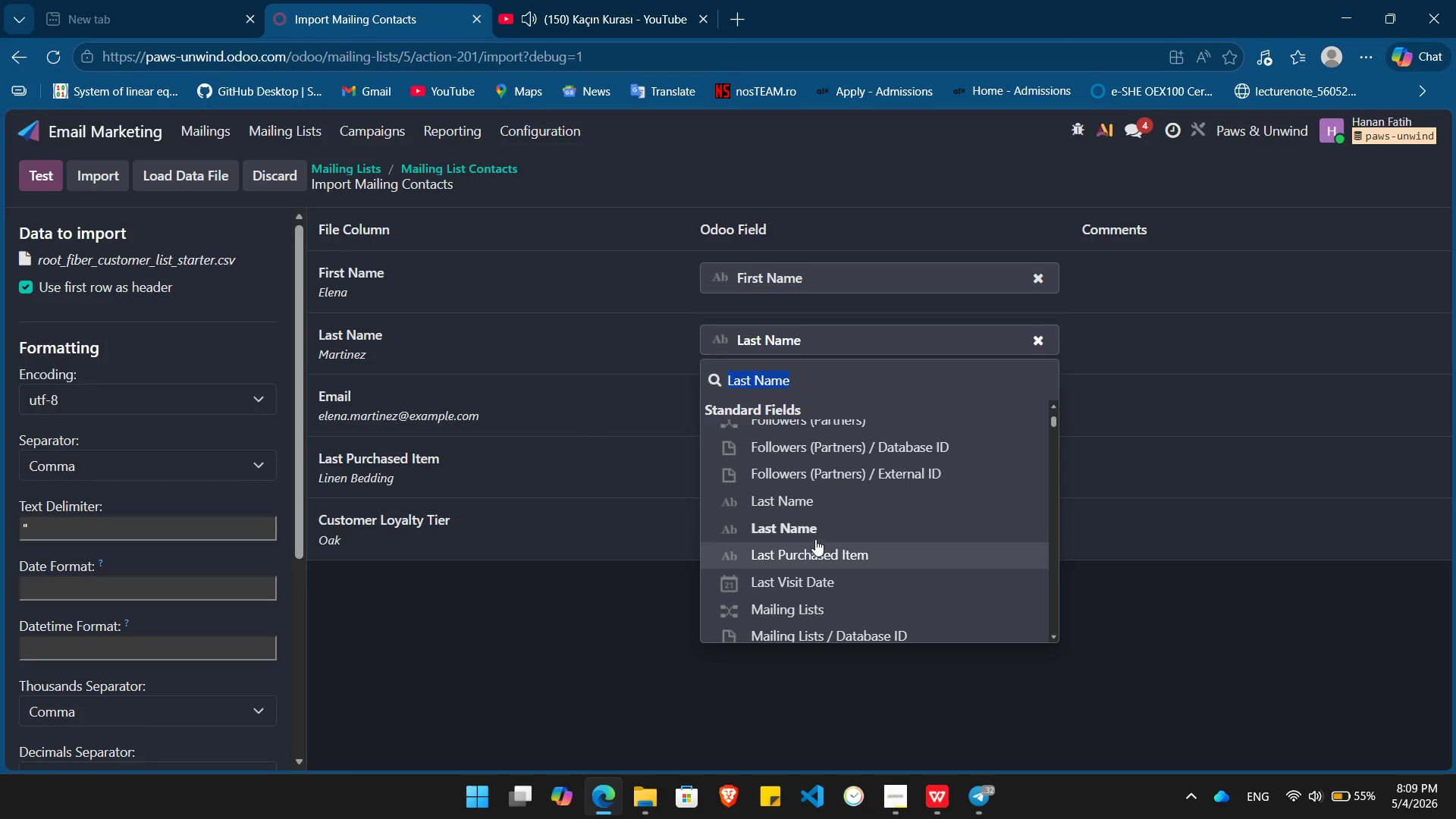 
left_click([800, 529])
 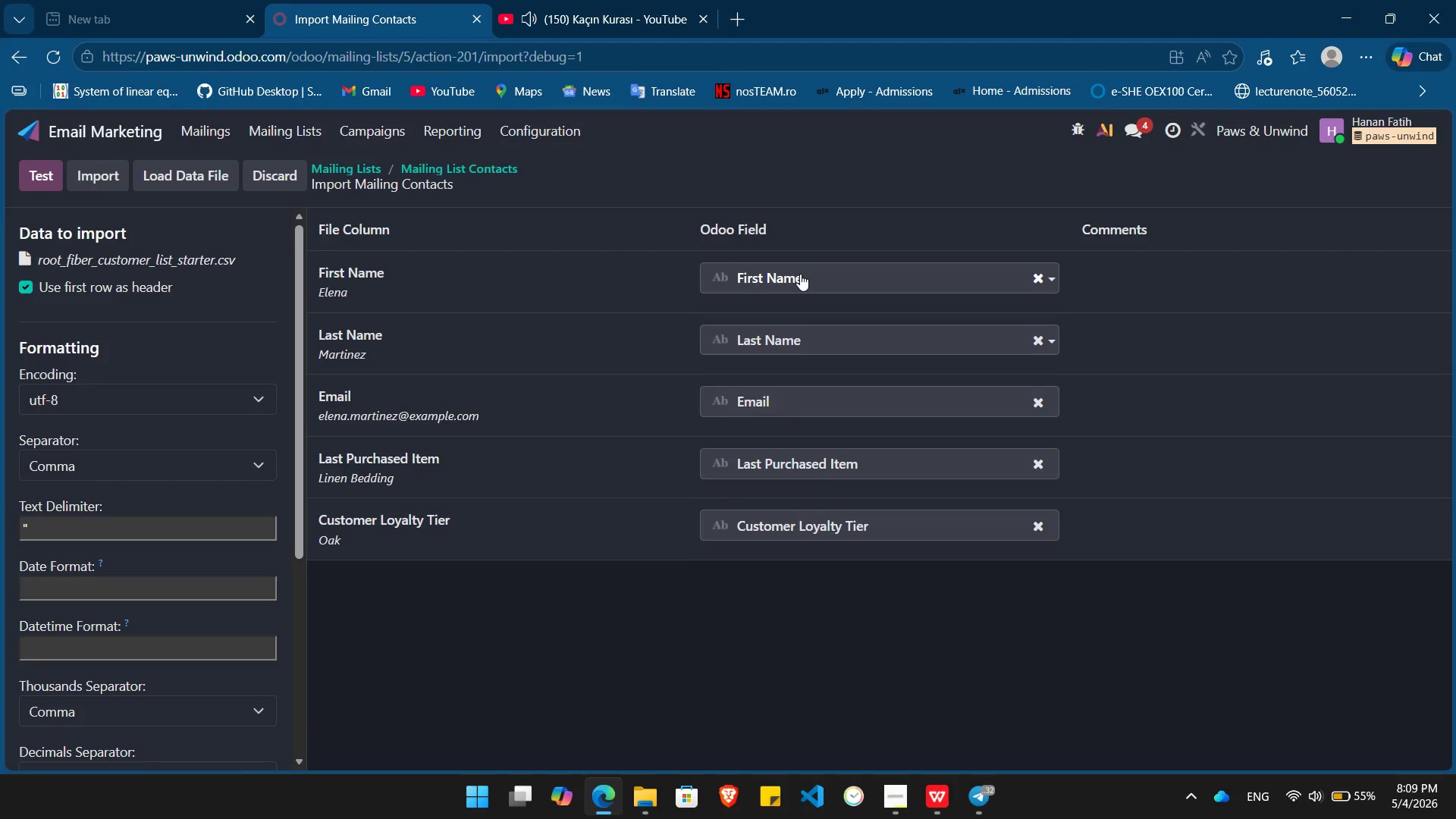 
left_click([800, 274])
 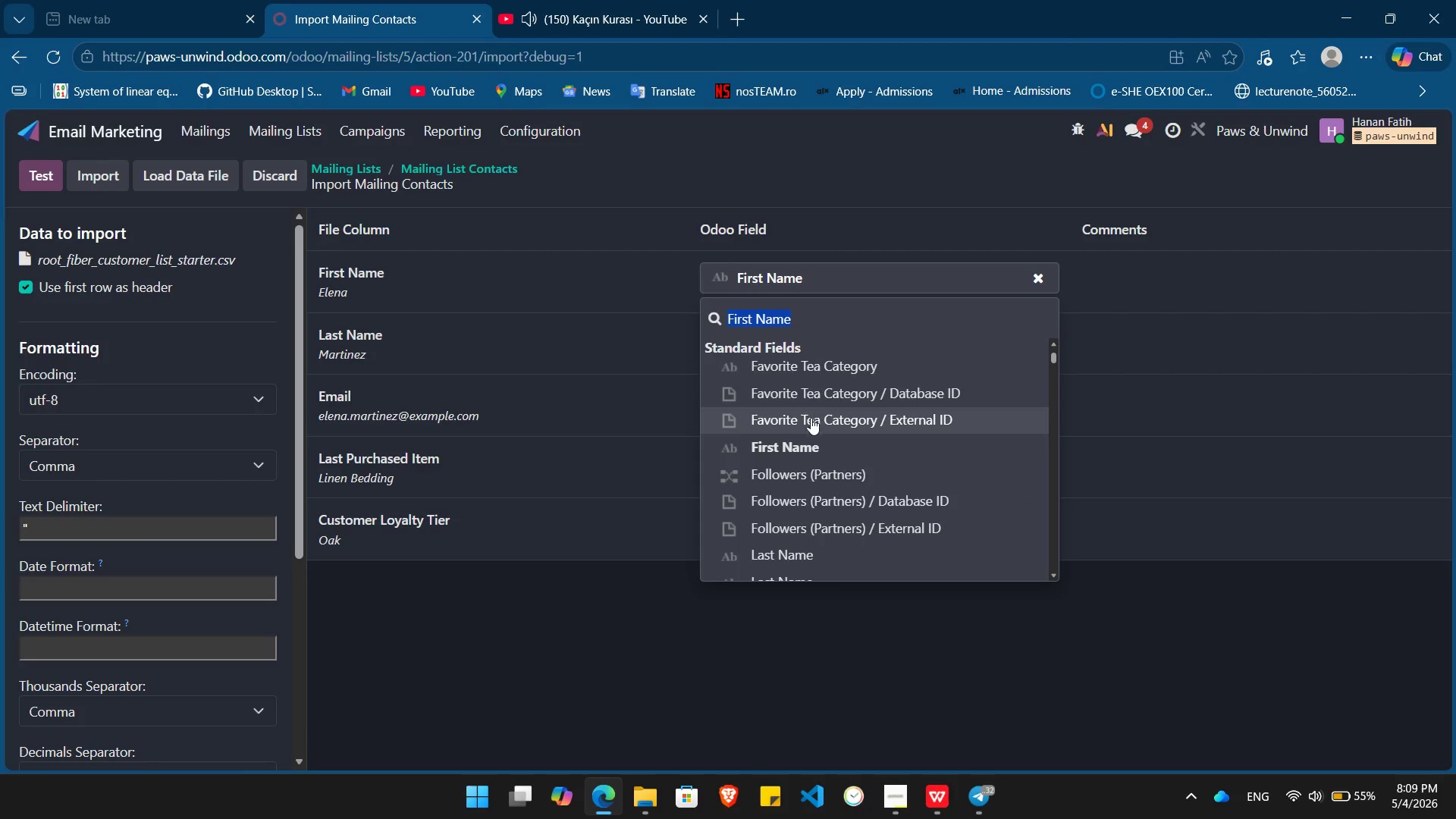 
left_click([804, 438])
 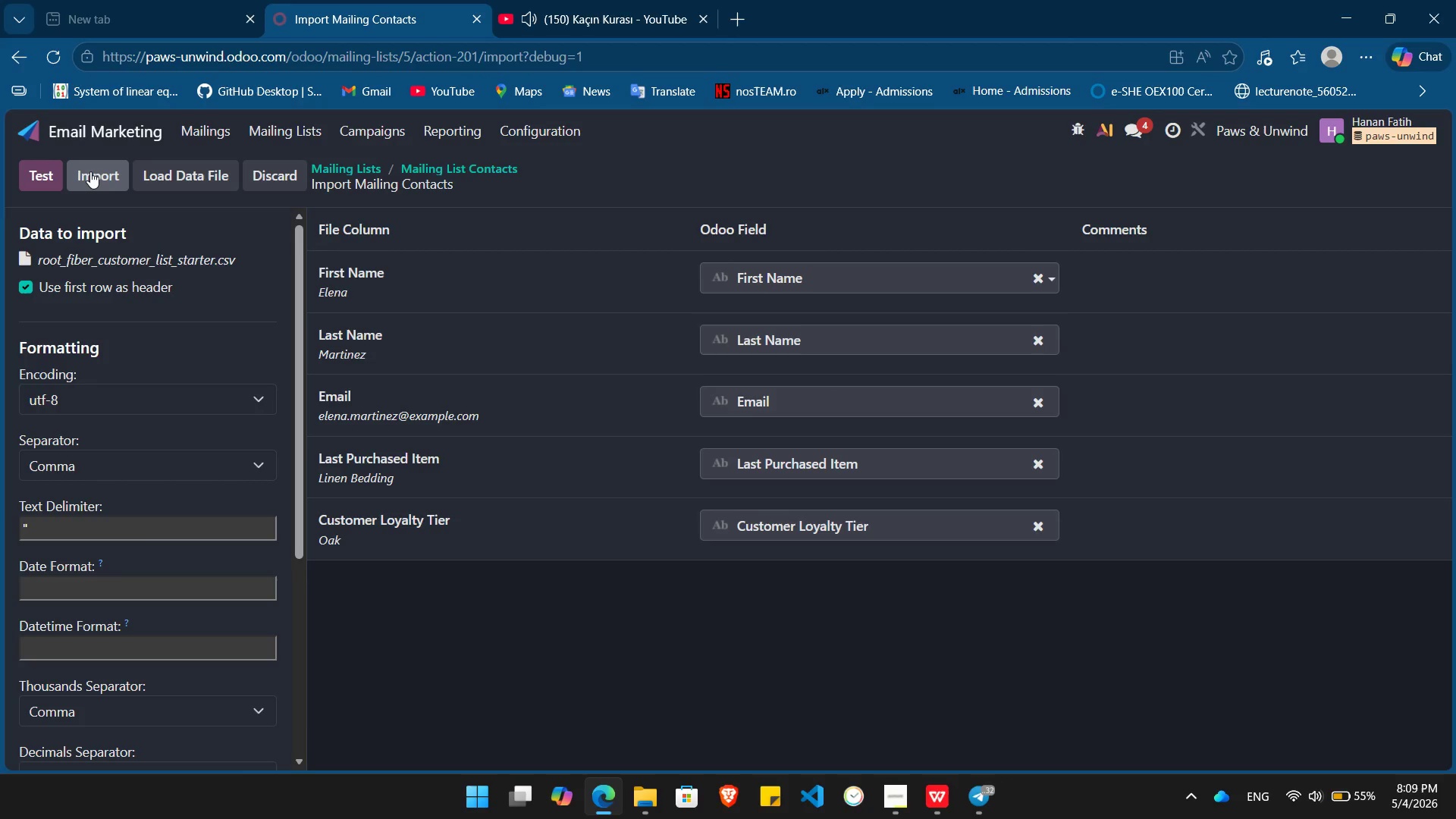 
left_click([90, 171])
 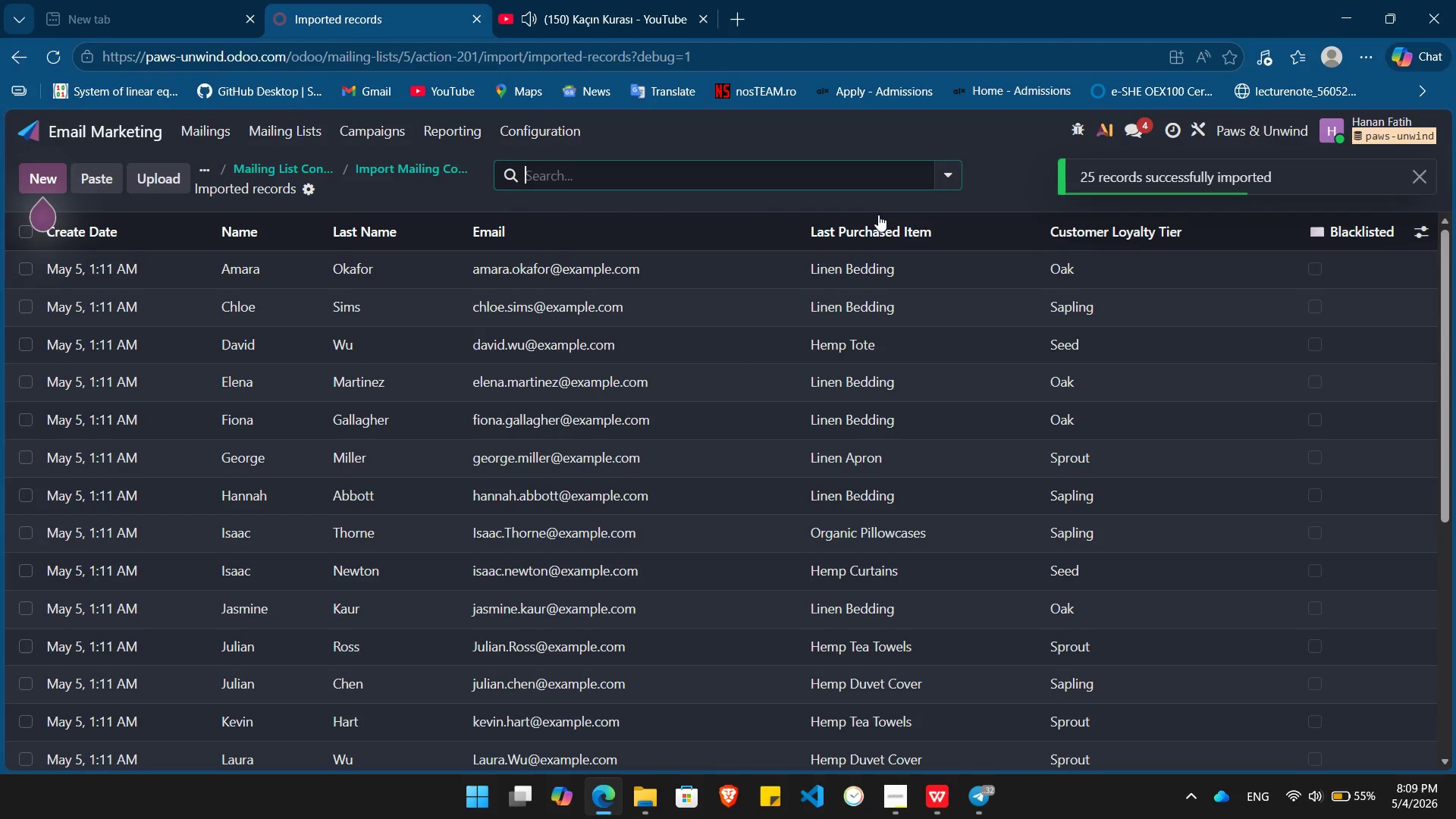 
left_click([996, 184])
 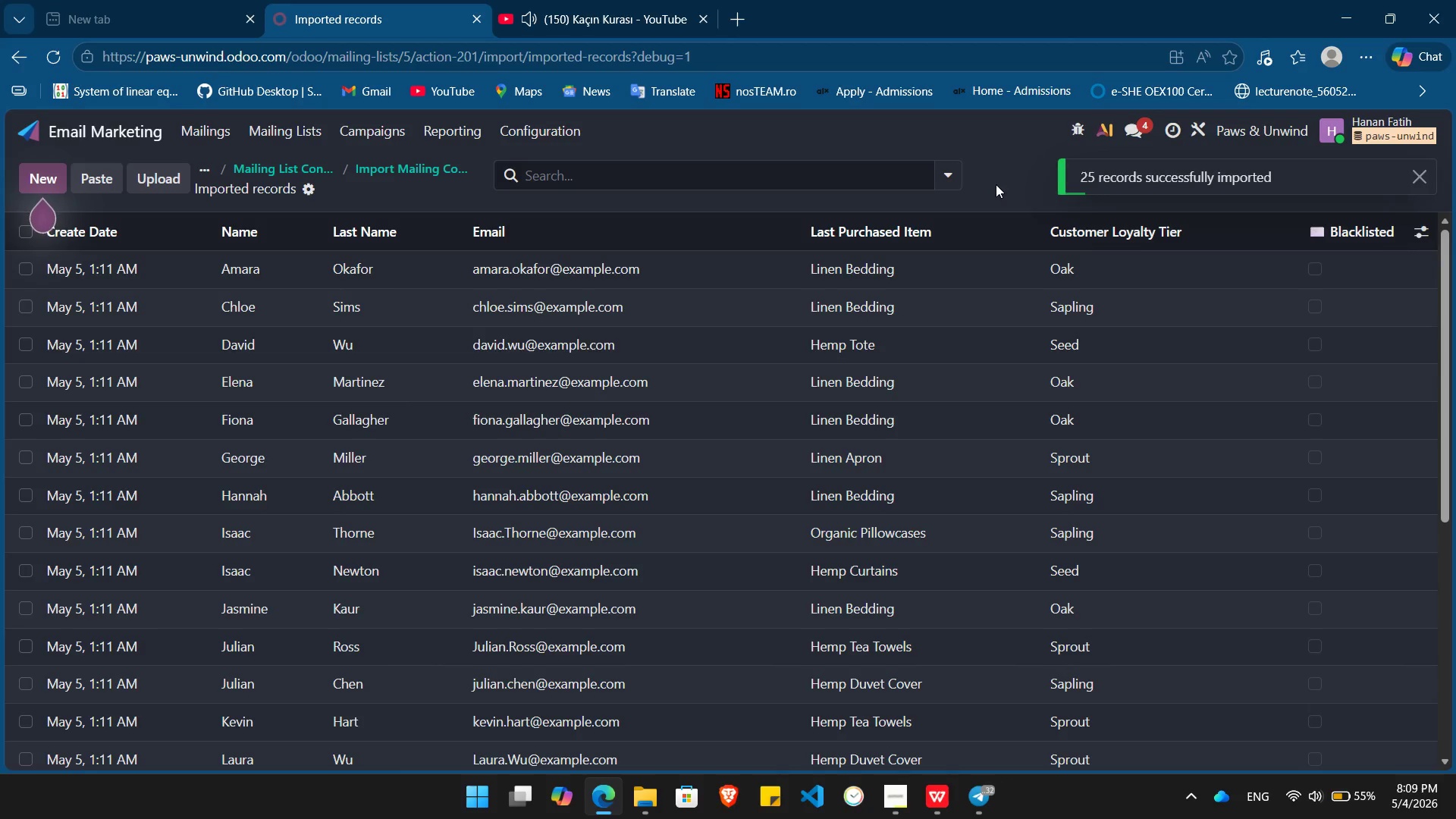 
key(Alt+Tab)
 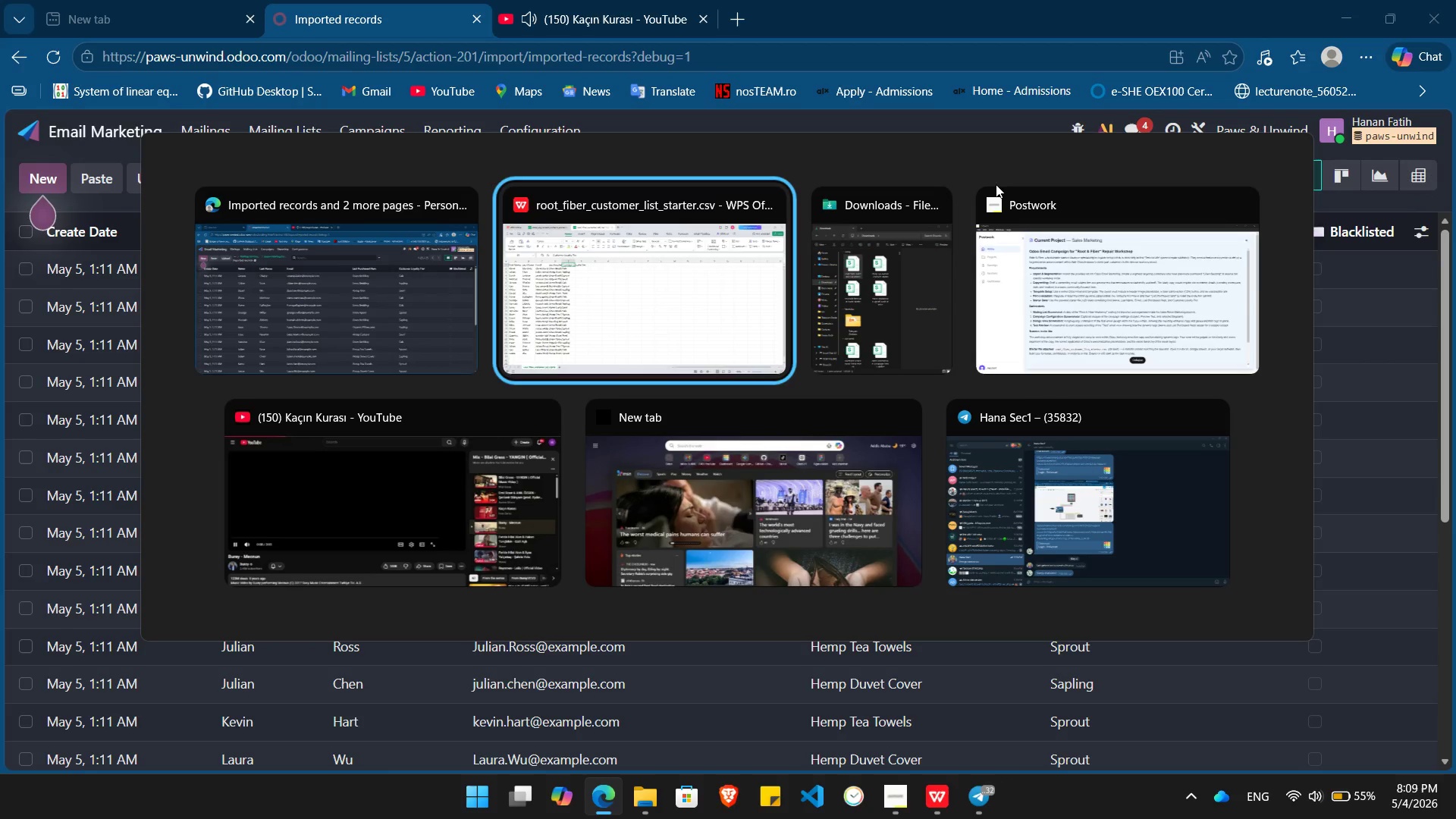 
key(Alt+Tab)
 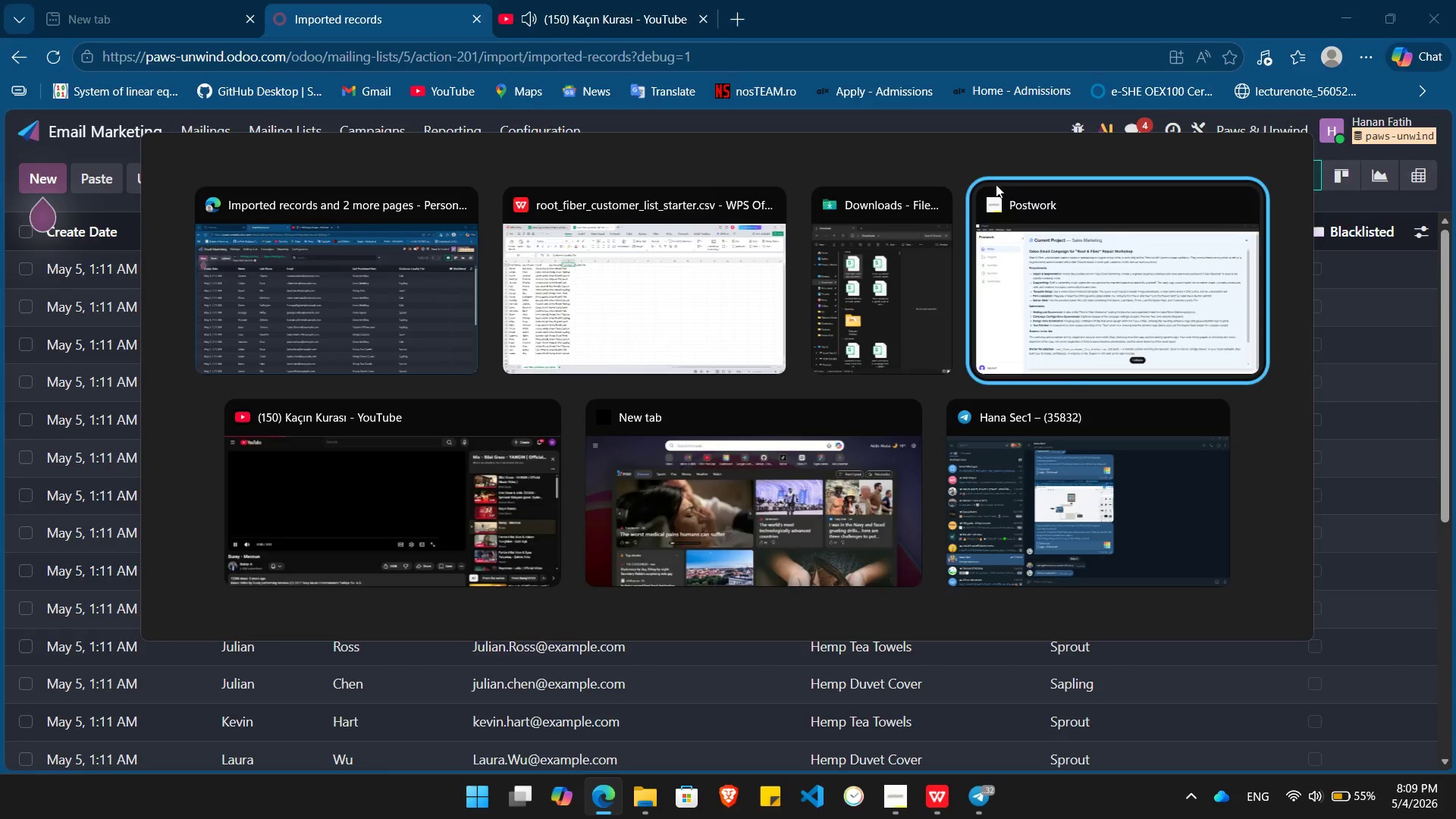 
key(Alt+Tab)